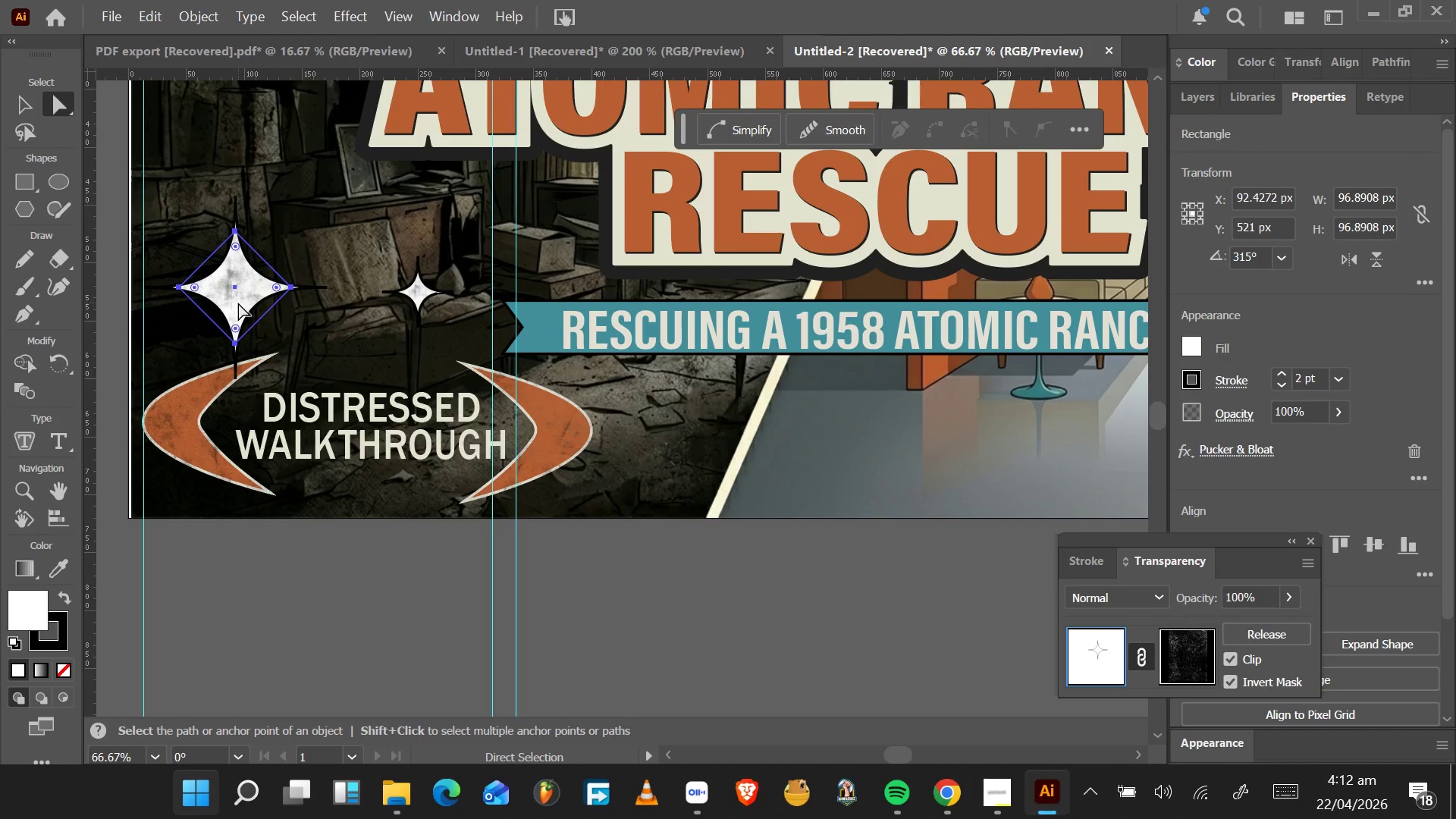 
left_click([419, 302])
 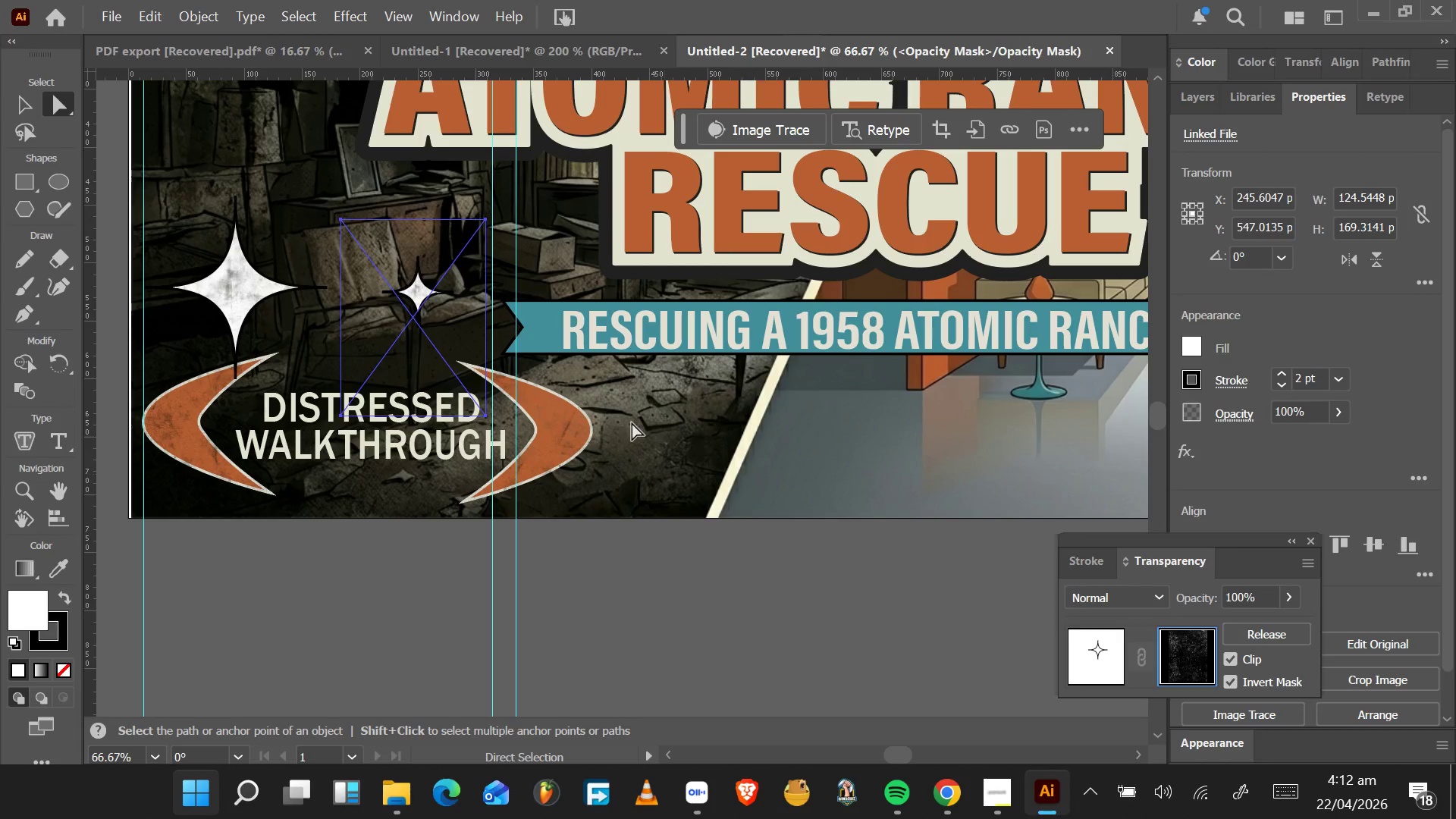 
left_click_drag(start_coordinate=[446, 363], to_coordinate=[490, 307])
 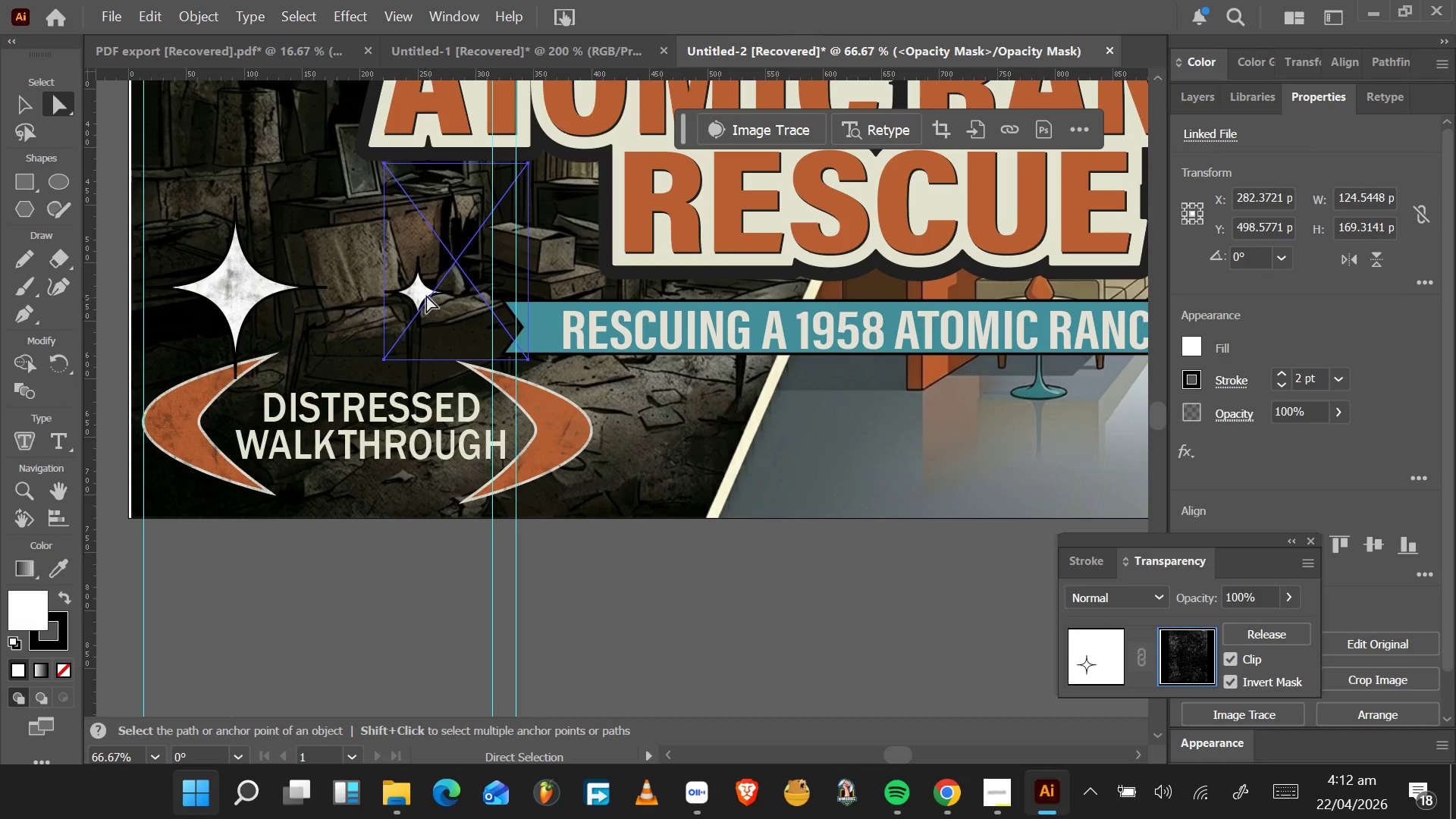 
hold_key(key=AltLeft, duration=1.5)
left_click_drag(start_coordinate=[422, 293], to_coordinate=[421, 298])
 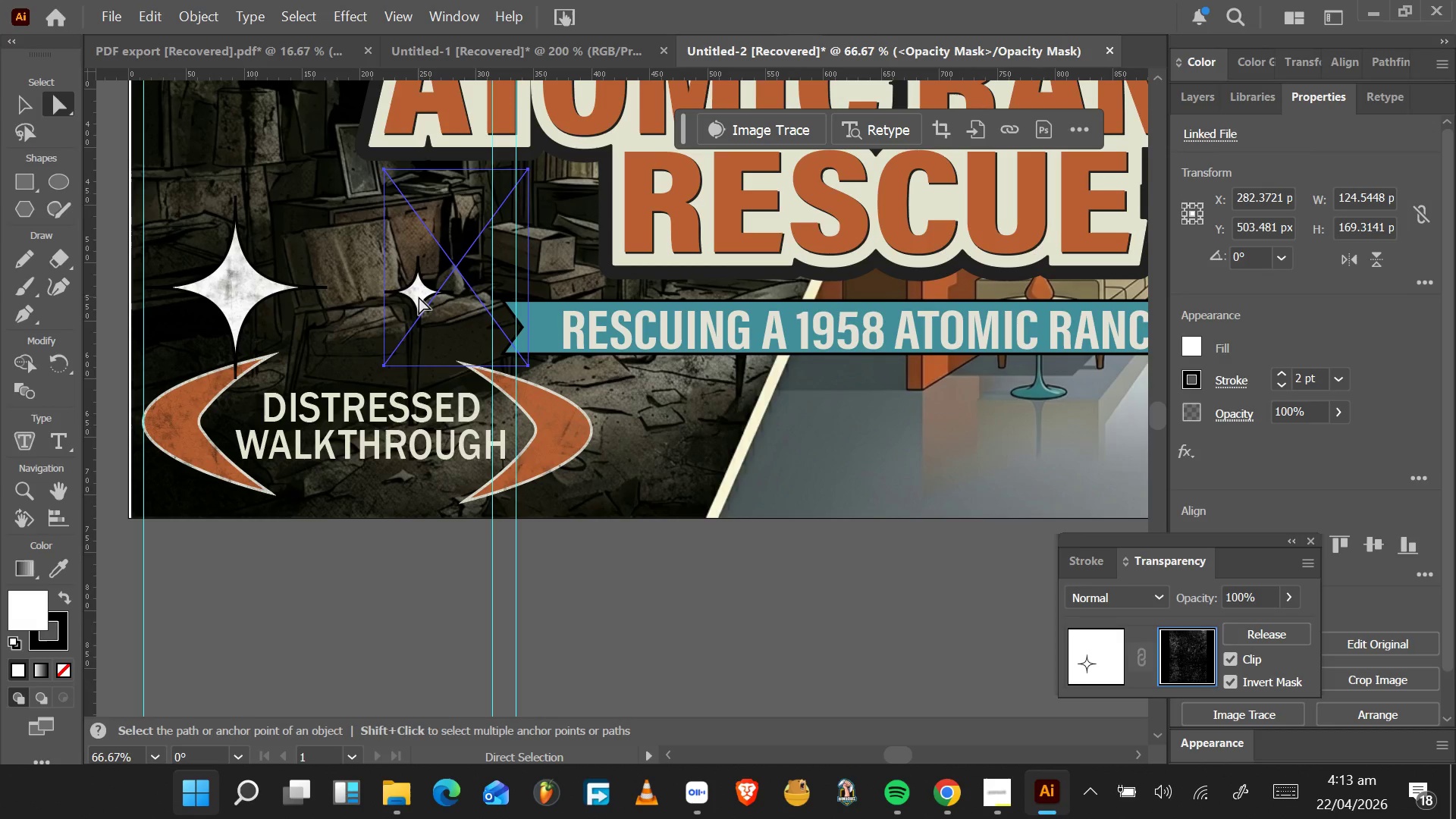 
hold_key(key=AltLeft, duration=0.44)
 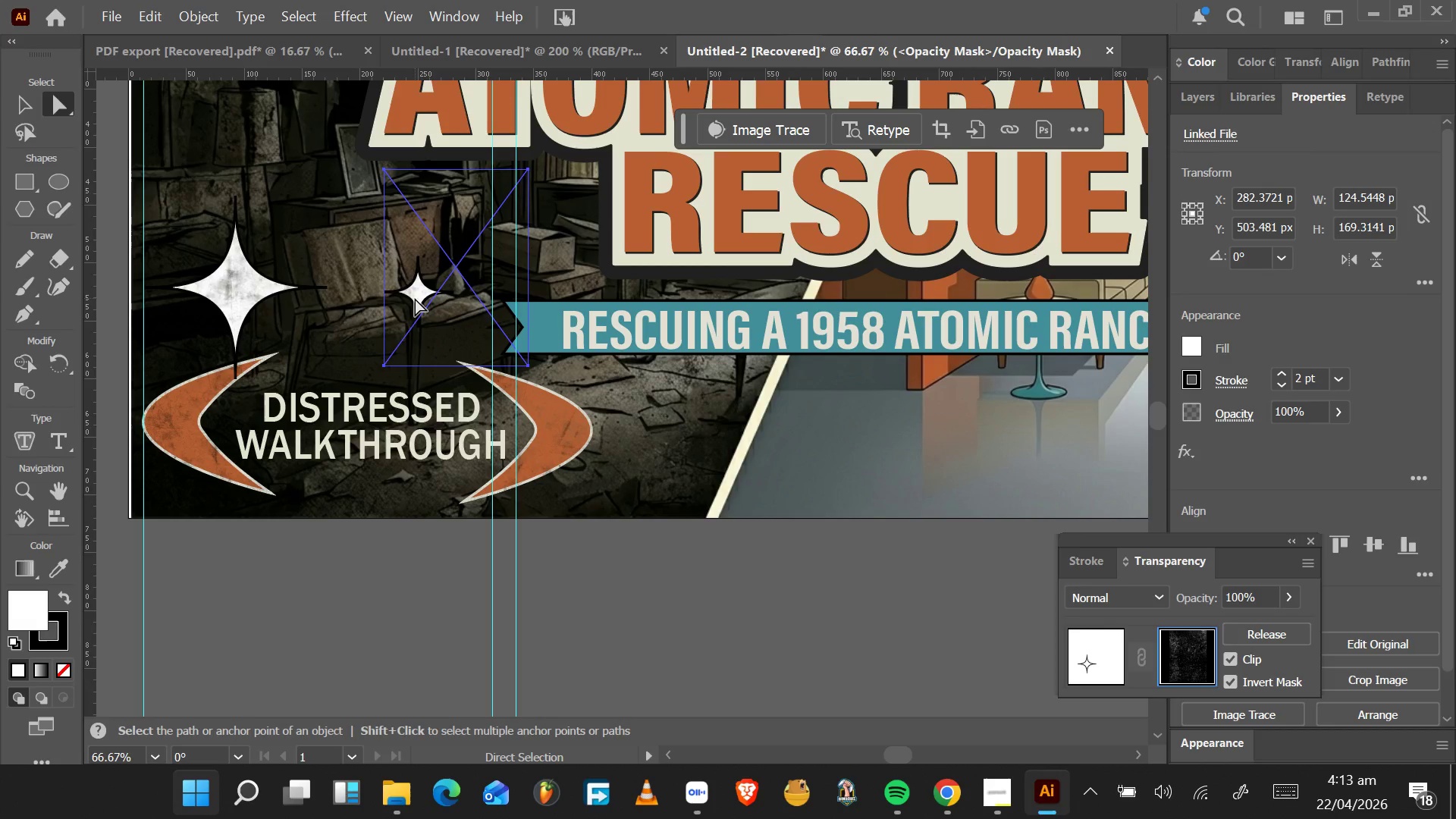 
hold_key(key=ControlLeft, duration=0.67)
 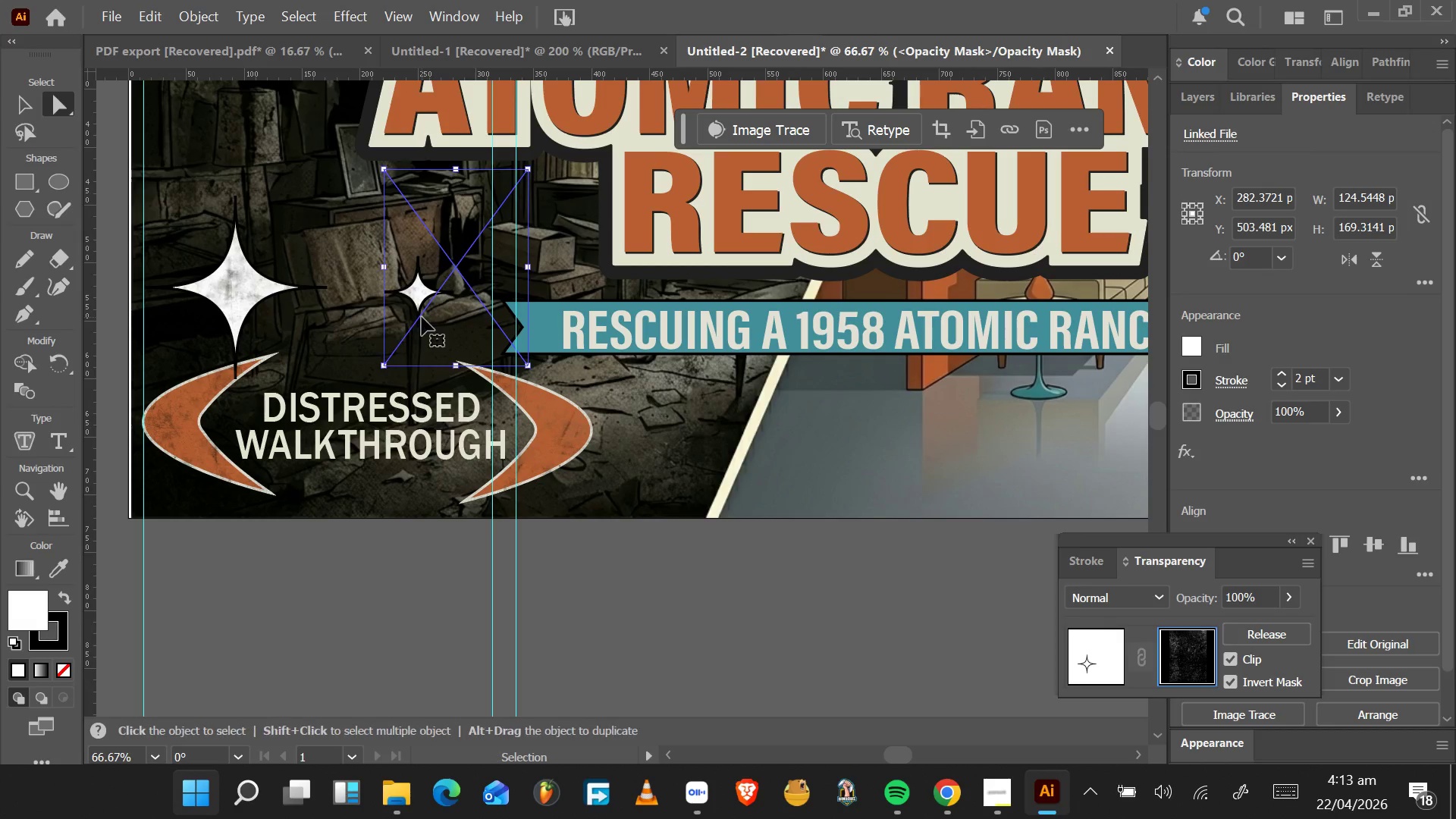 
key(Control+Z)
 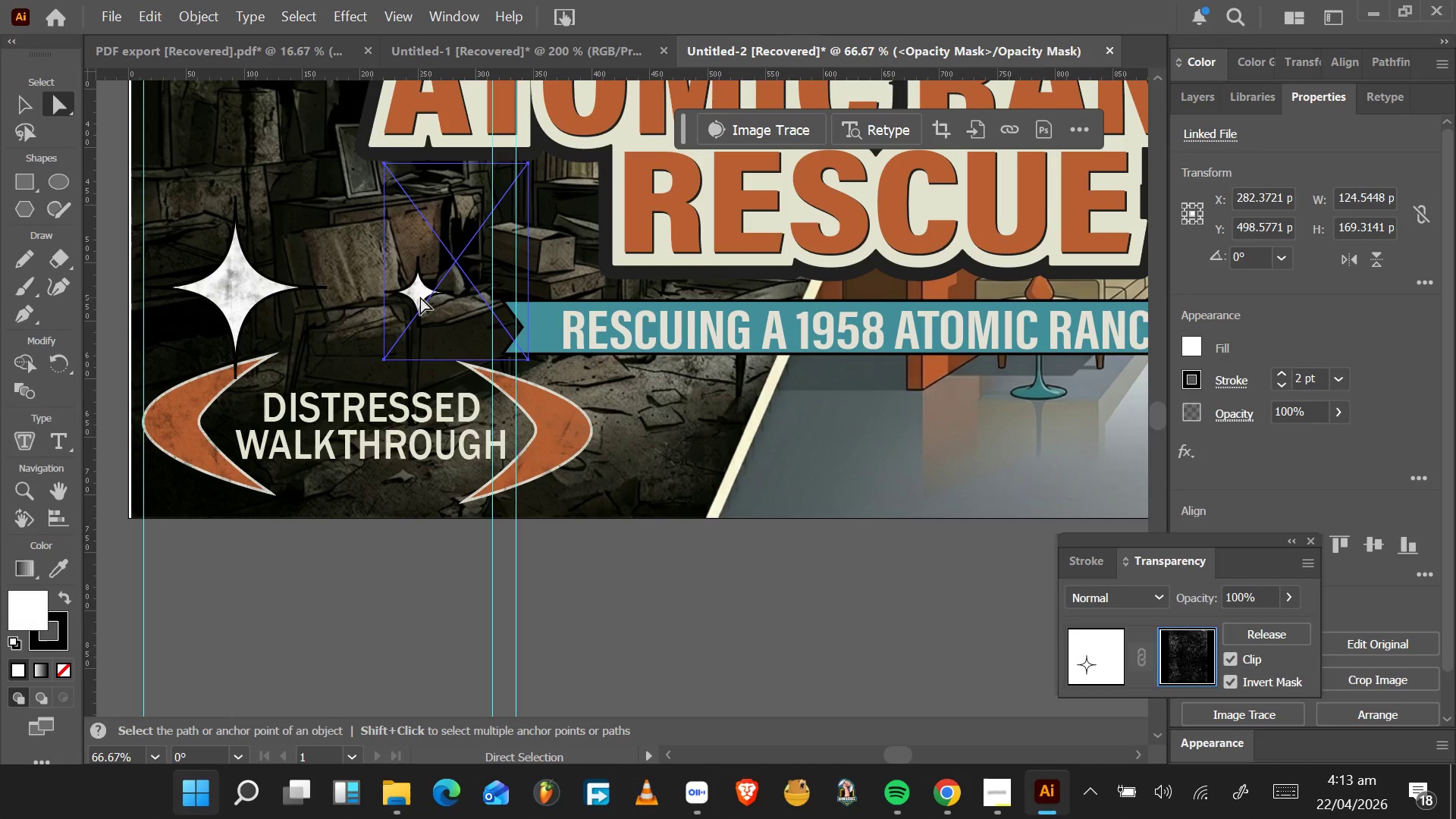 
left_click_drag(start_coordinate=[436, 304], to_coordinate=[431, 288])
 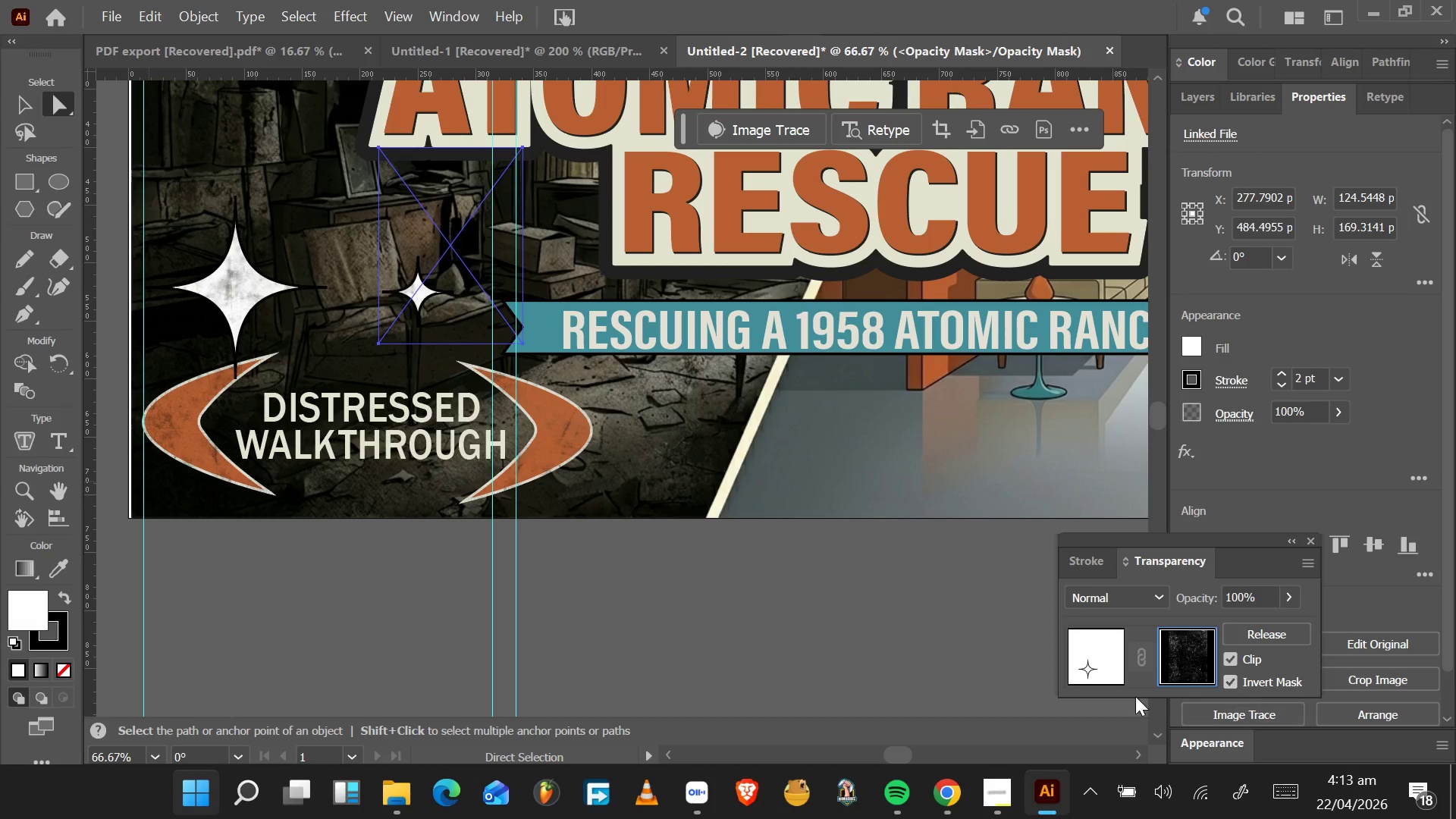 
left_click([1100, 649])
 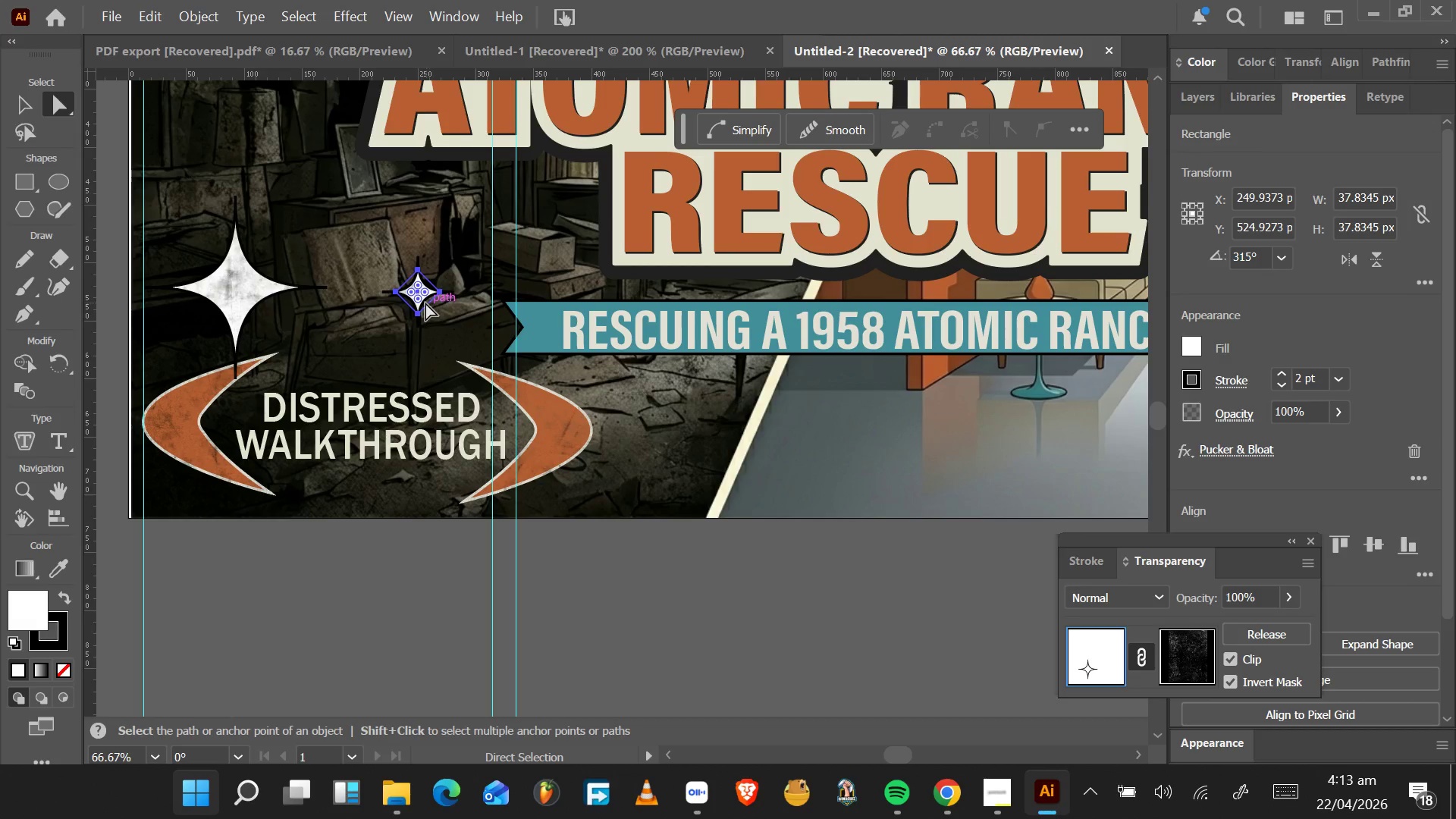 
hold_key(key=AltLeft, duration=0.61)
scroll: coordinate [422, 301], scroll_direction: up, amount: 4.0
 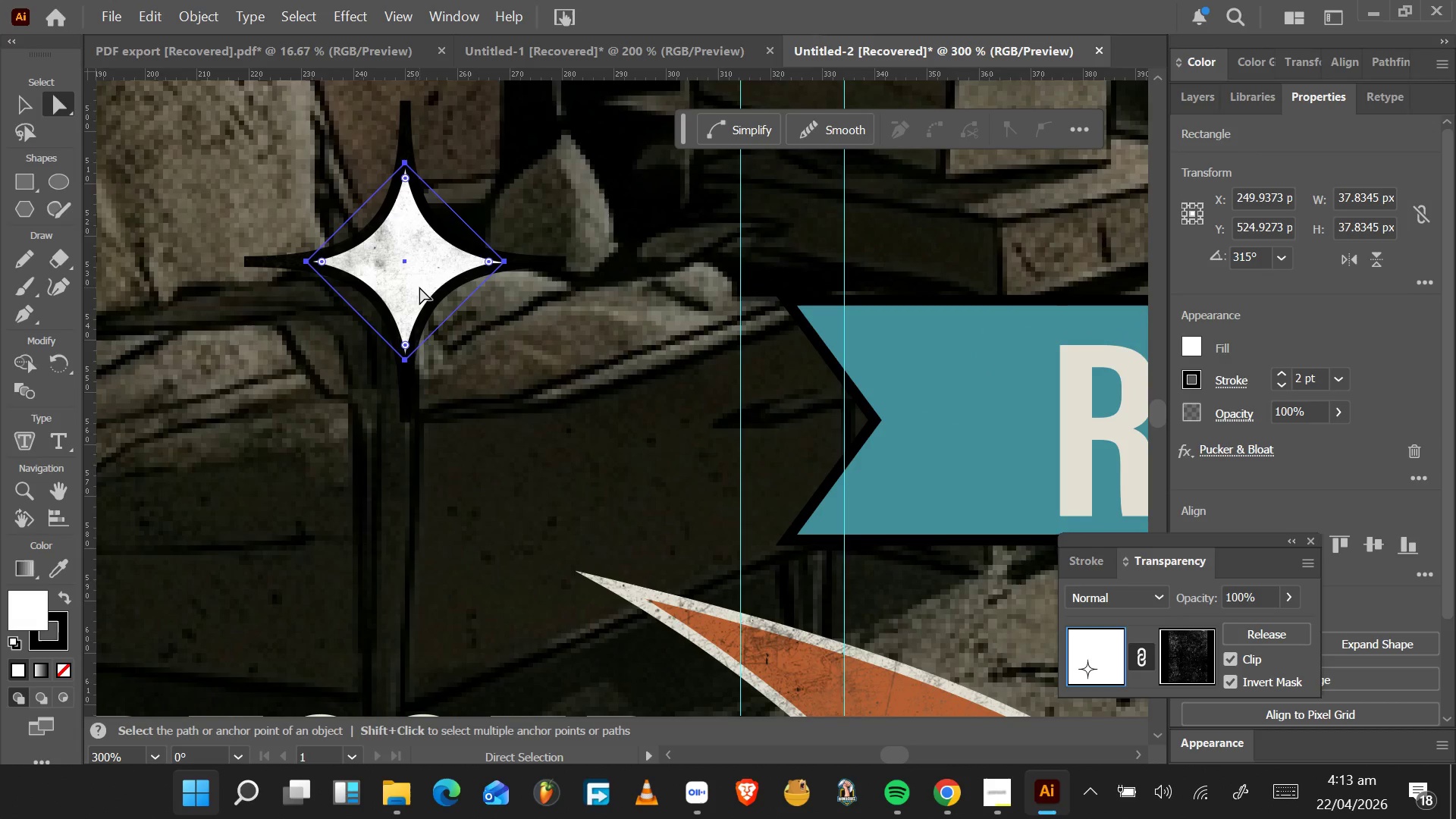 
hold_key(key=AltLeft, duration=0.42)
scroll: coordinate [419, 287], scroll_direction: down, amount: 1.0
 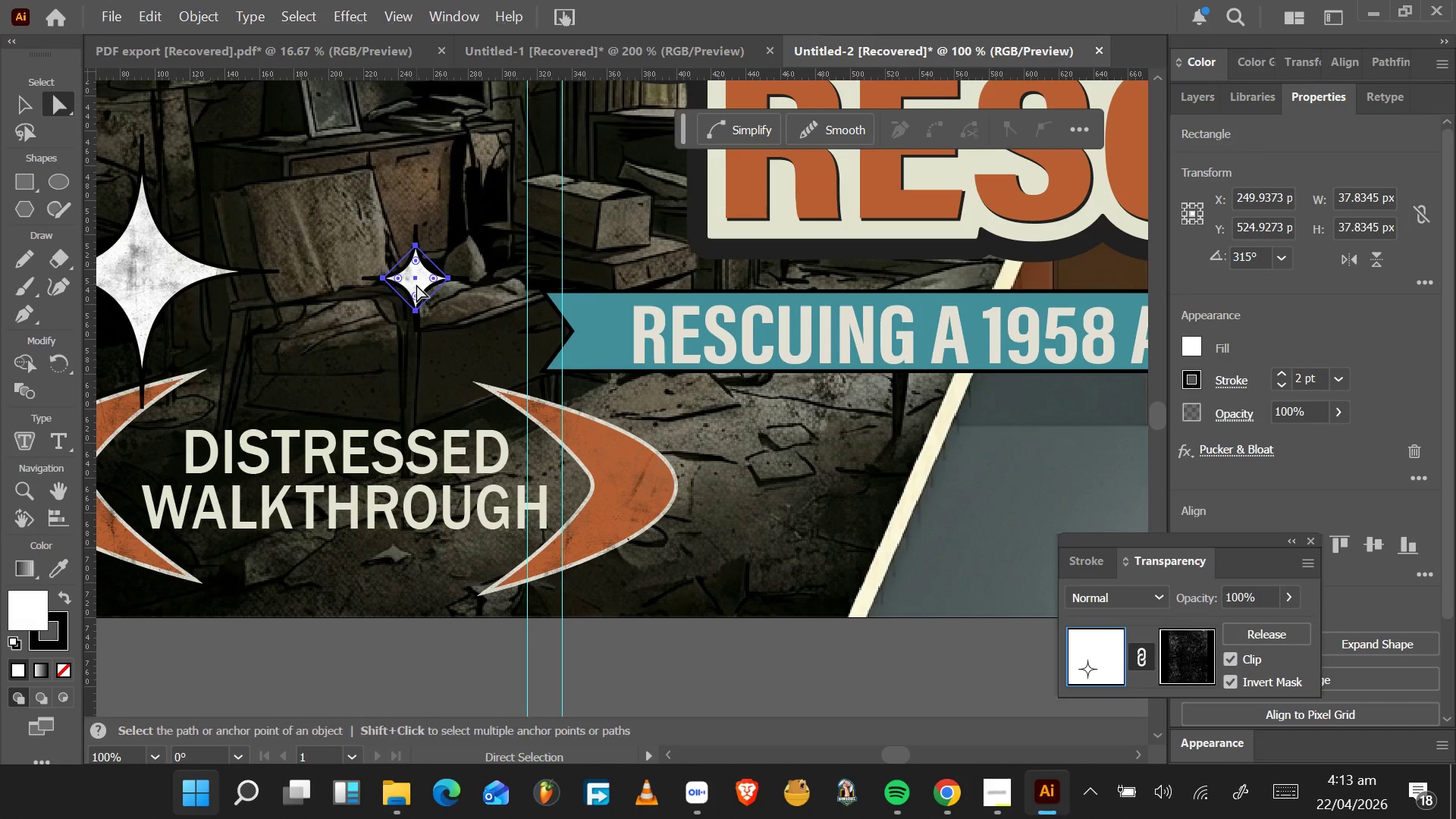 
left_click_drag(start_coordinate=[416, 284], to_coordinate=[388, 270])
 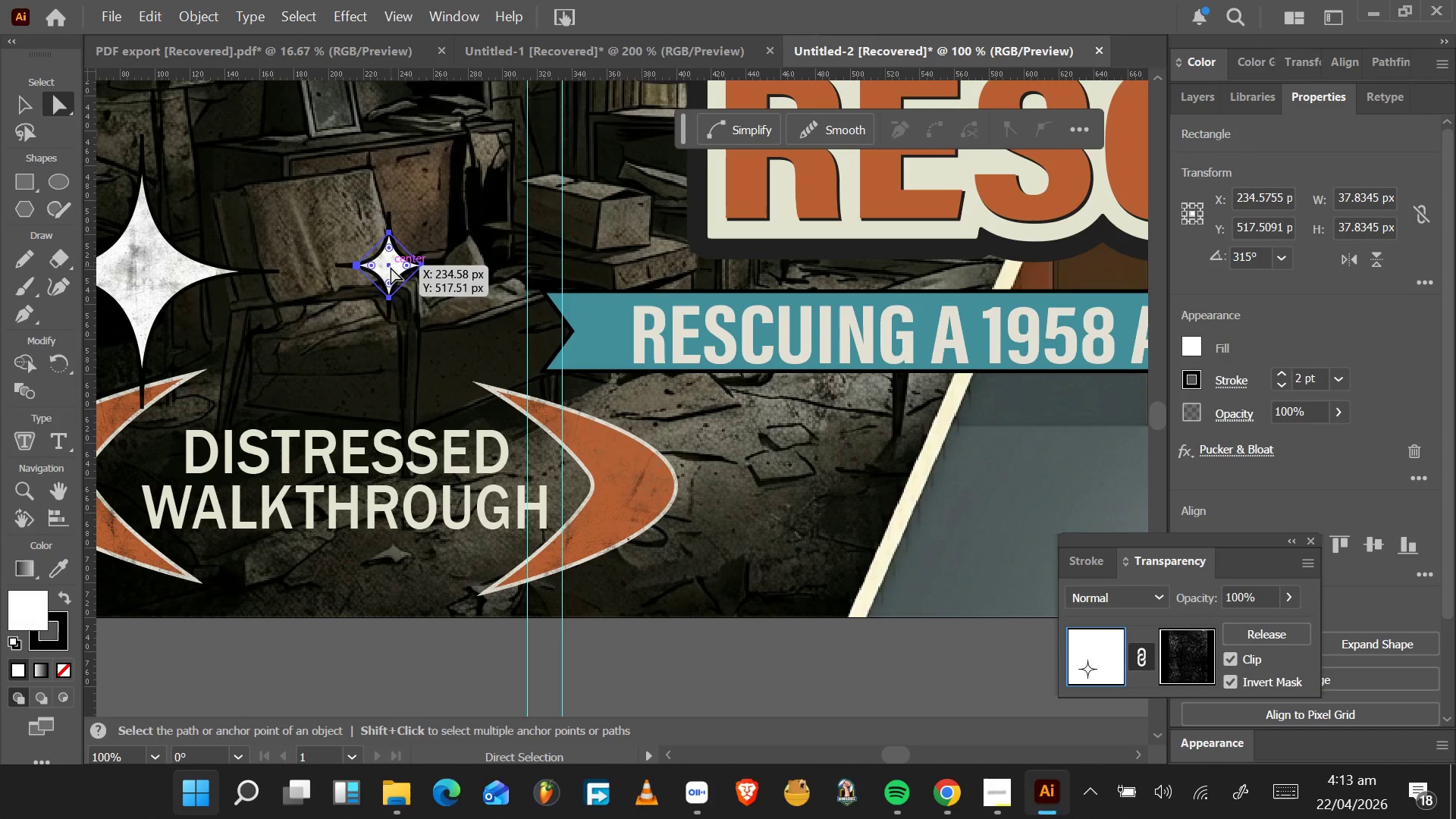 
left_click_drag(start_coordinate=[390, 269], to_coordinate=[212, 353])
 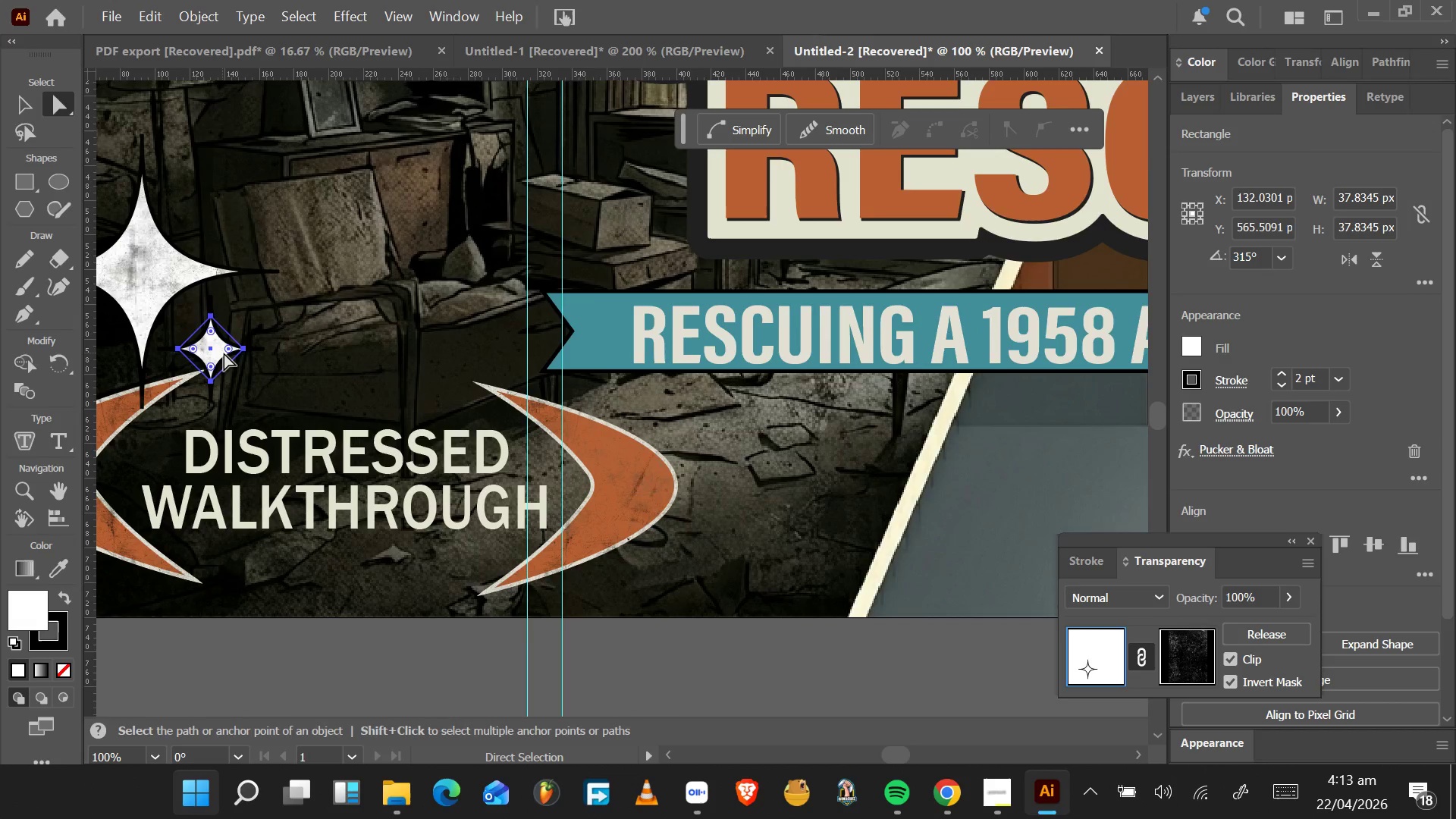 
hold_key(key=AltLeft, duration=0.42)
scroll: coordinate [224, 355], scroll_direction: down, amount: 3.0
 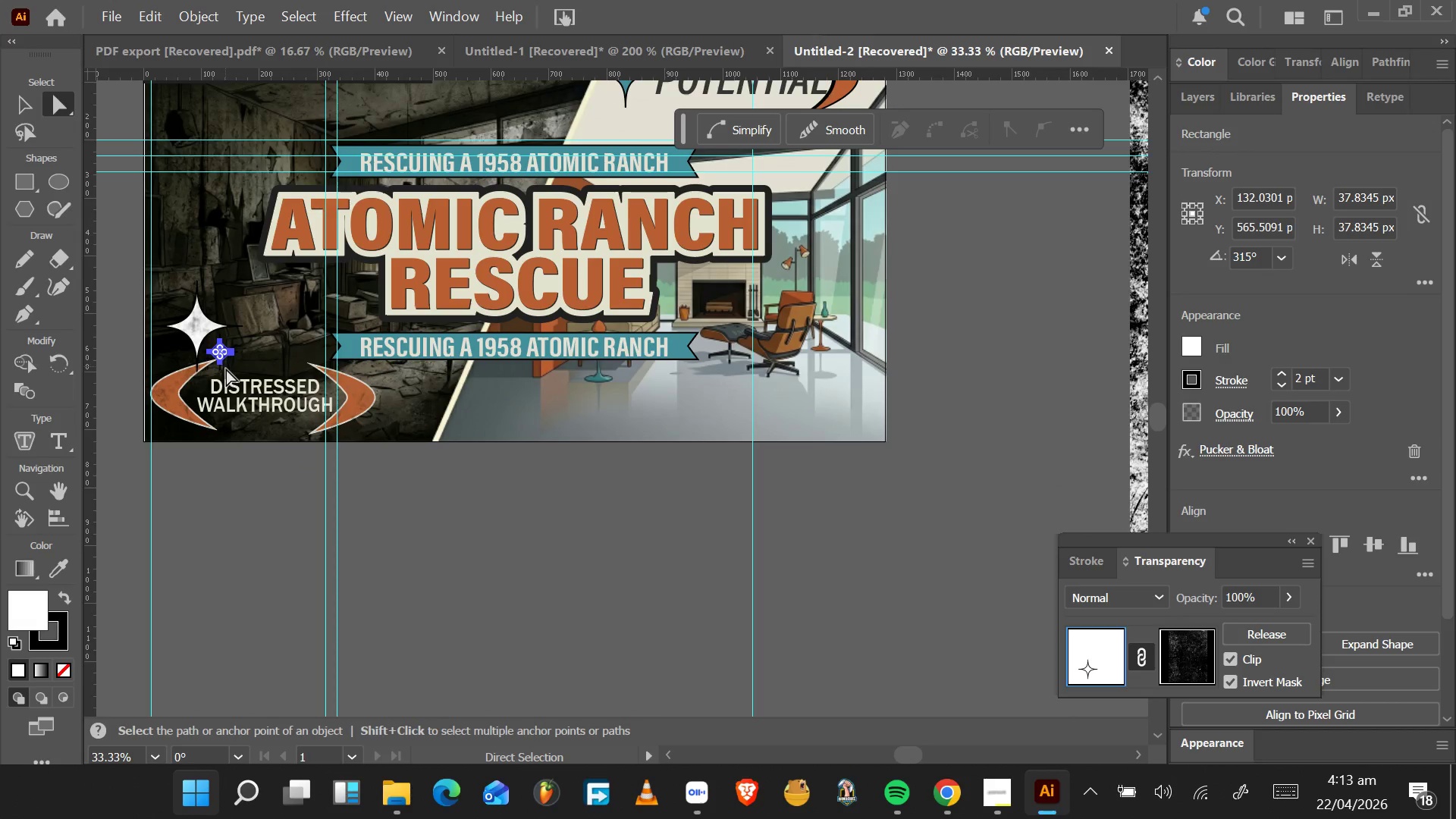 
hold_key(key=AltLeft, duration=0.64)
scroll: coordinate [226, 369], scroll_direction: up, amount: 2.0
 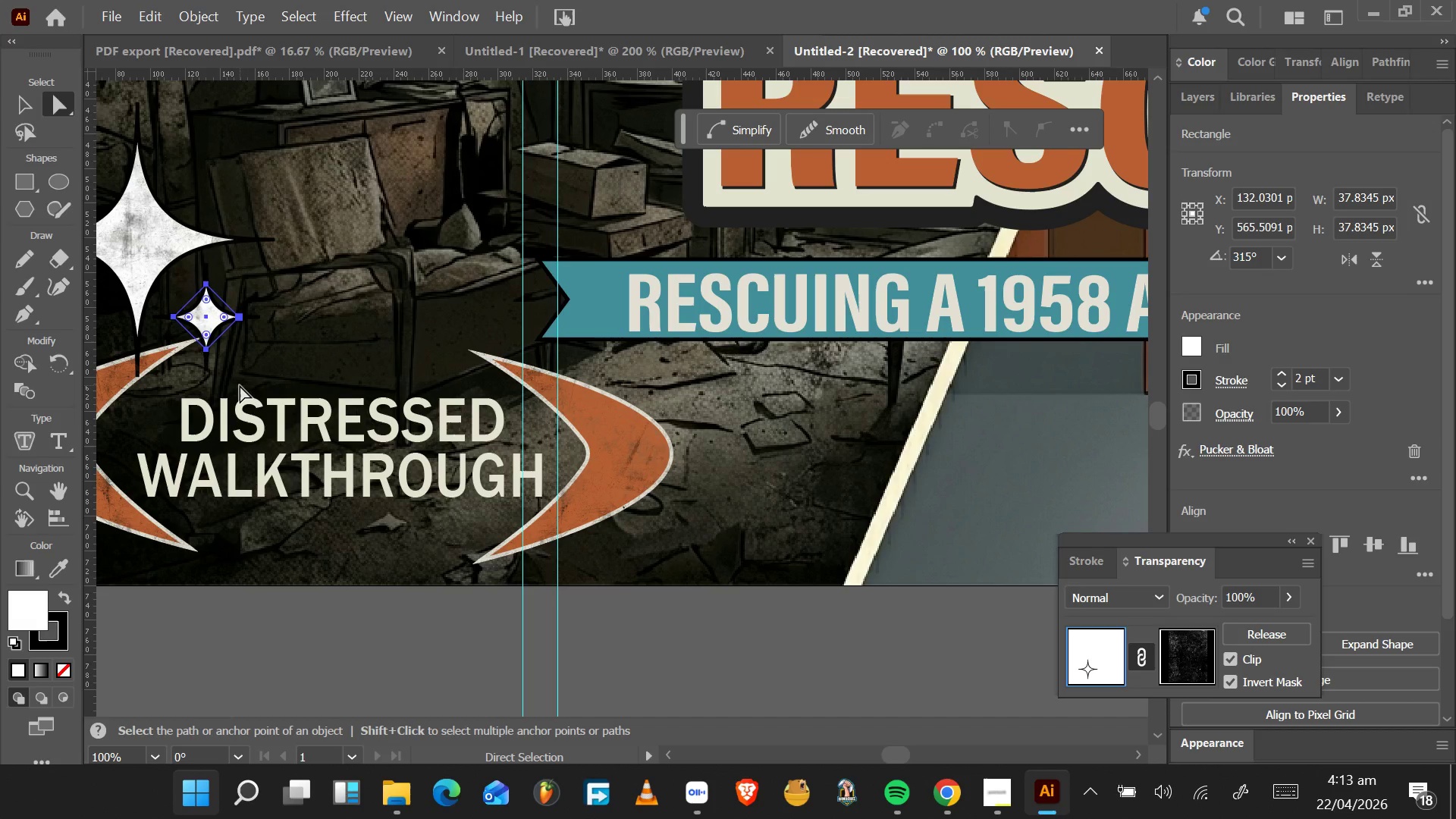 
wait(22.74)
 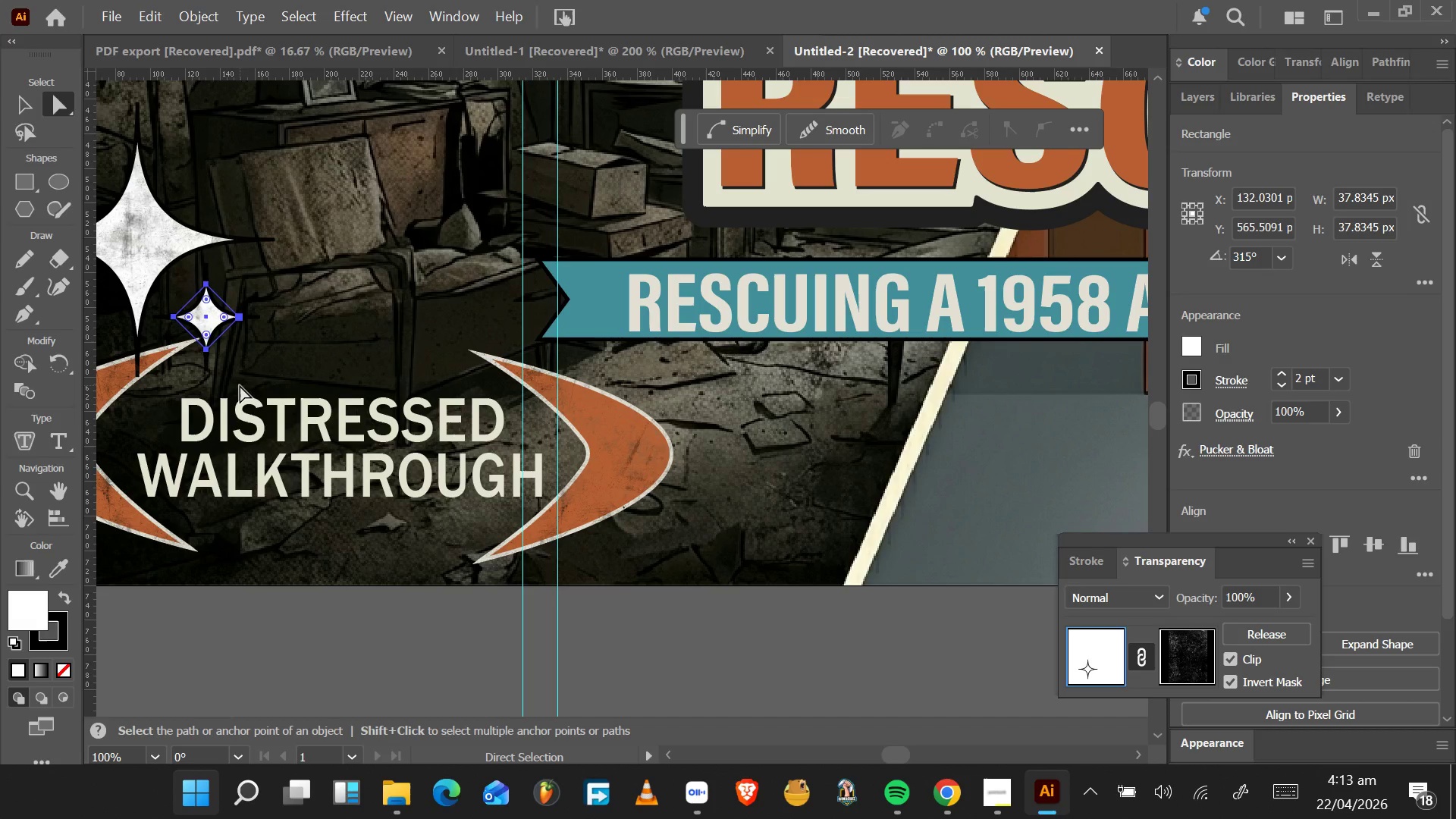 
hold_key(key=AltLeft, duration=0.64)
scroll: coordinate [546, 330], scroll_direction: down, amount: 2.0
 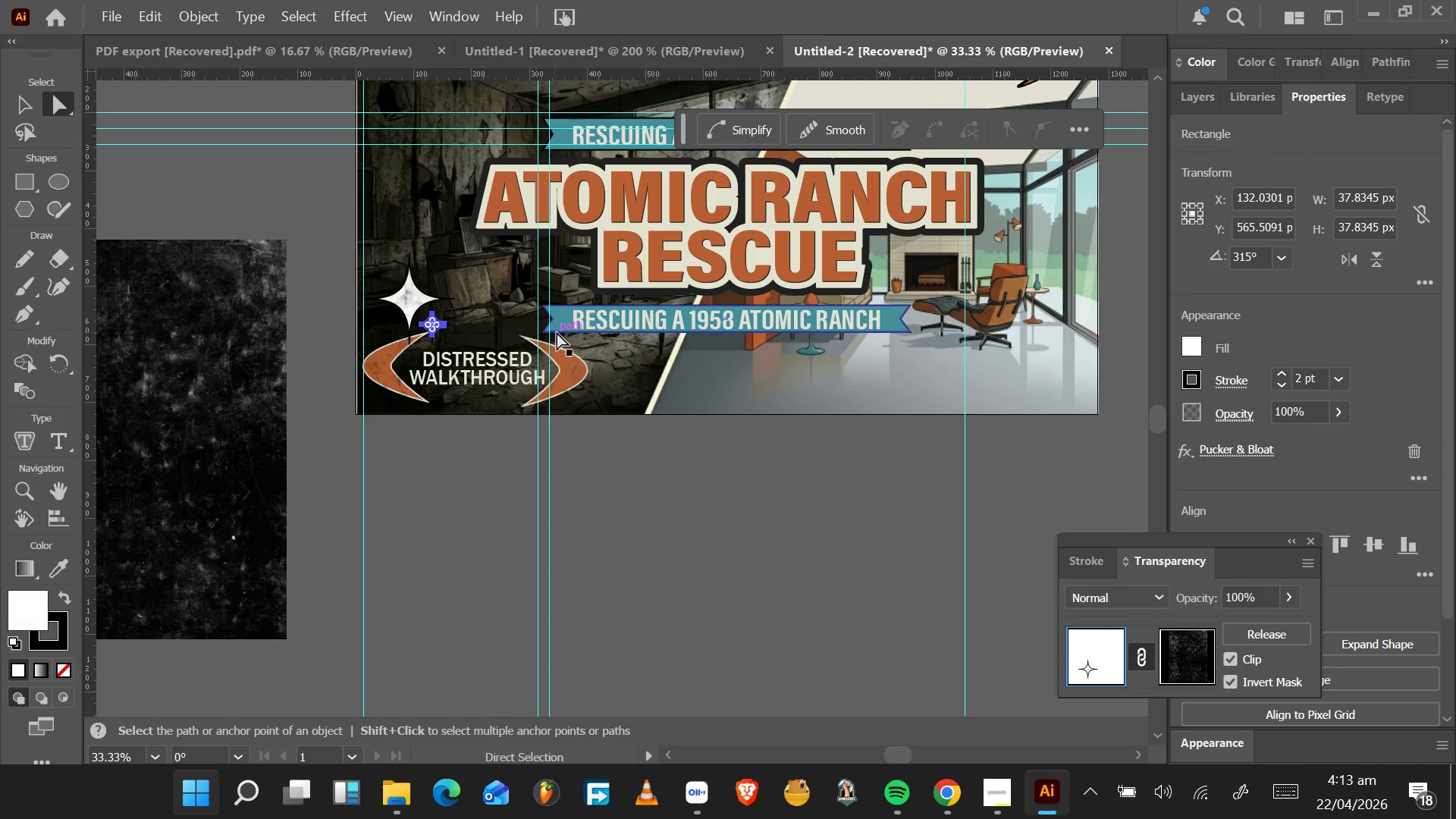 
hold_key(key=AltLeft, duration=0.61)
scroll: coordinate [557, 332], scroll_direction: down, amount: 1.0
 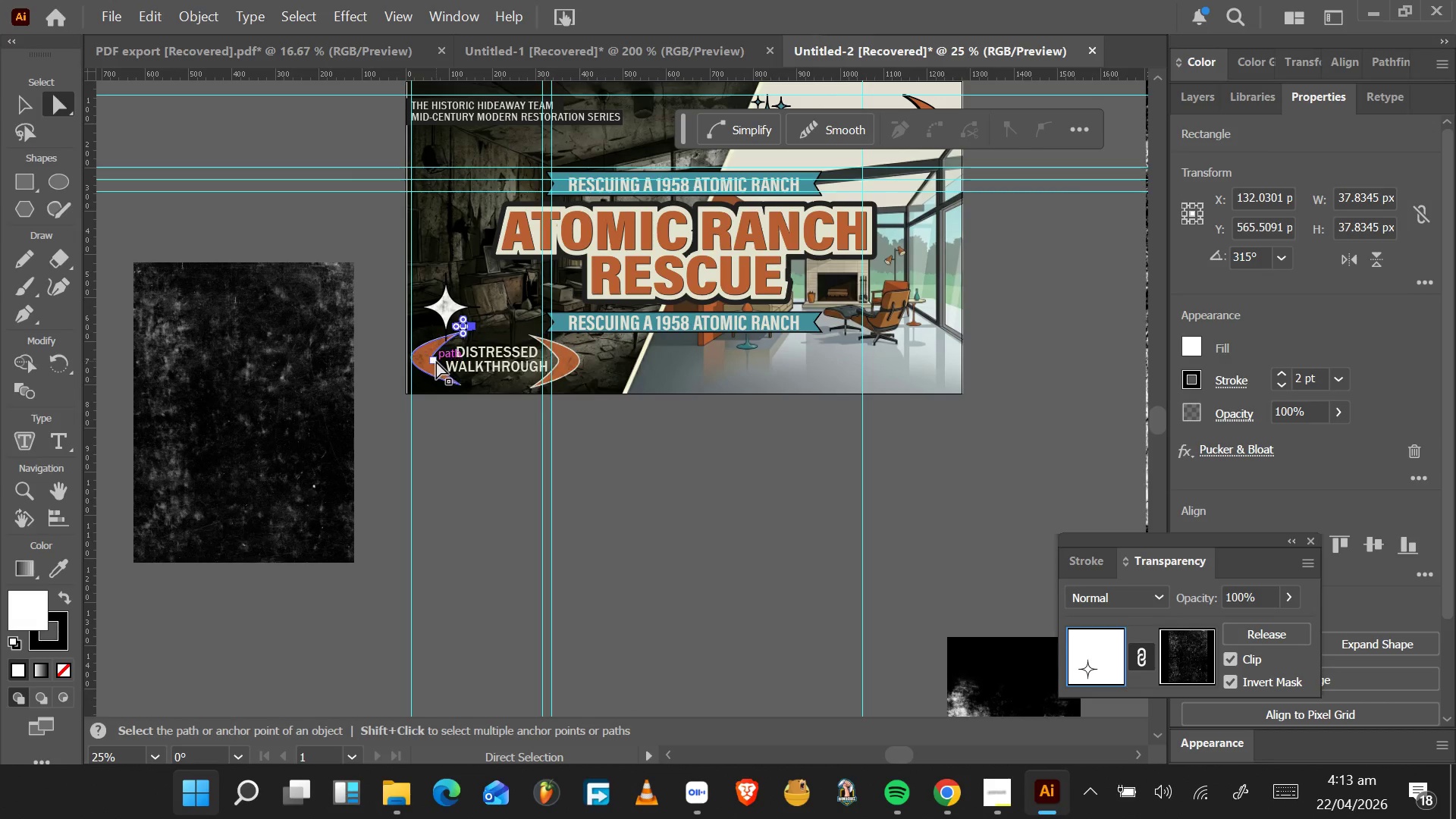 
left_click([434, 360])
 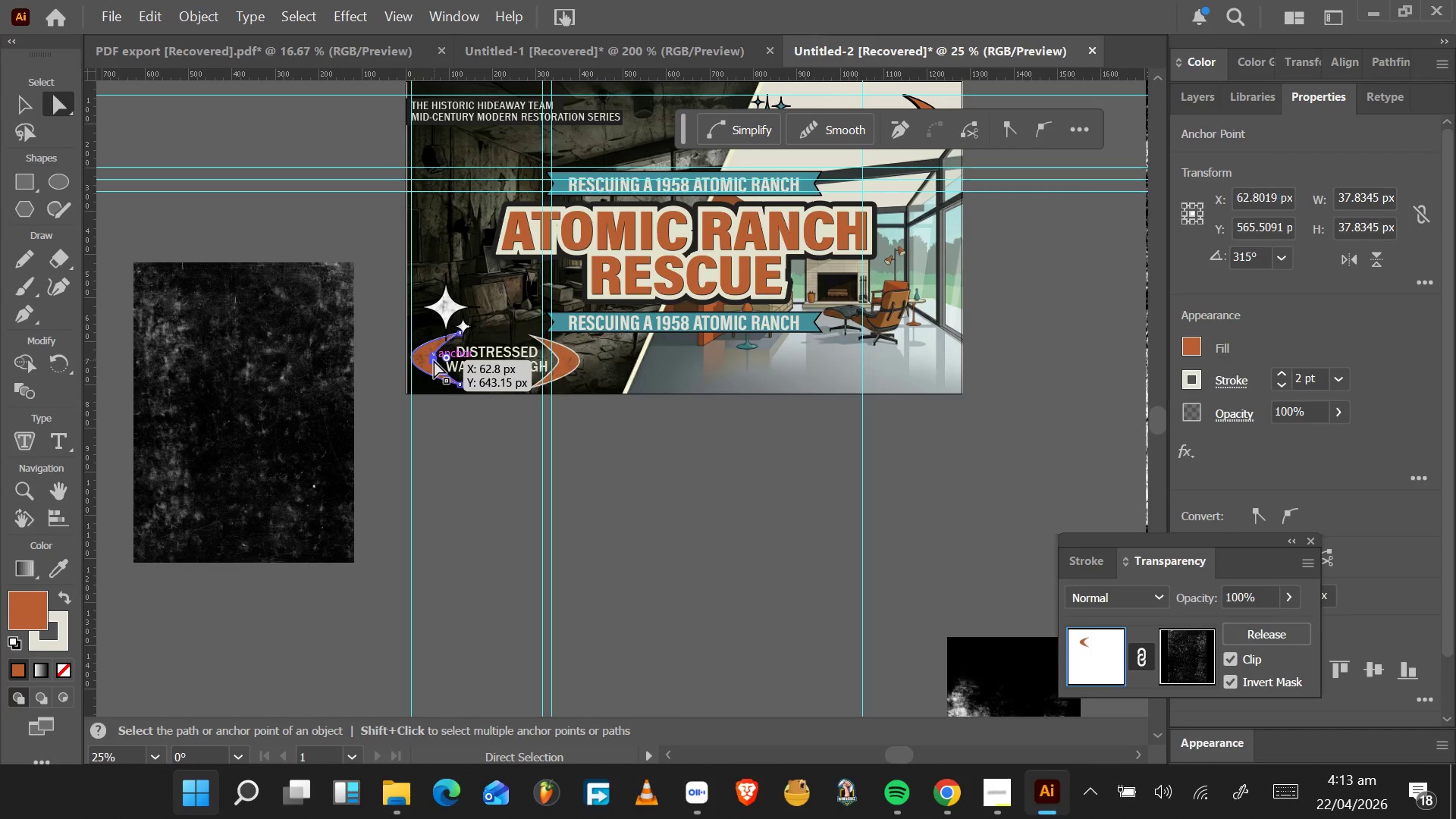 
hold_key(key=AltLeft, duration=0.67)
scroll: coordinate [434, 360], scroll_direction: up, amount: 2.0
 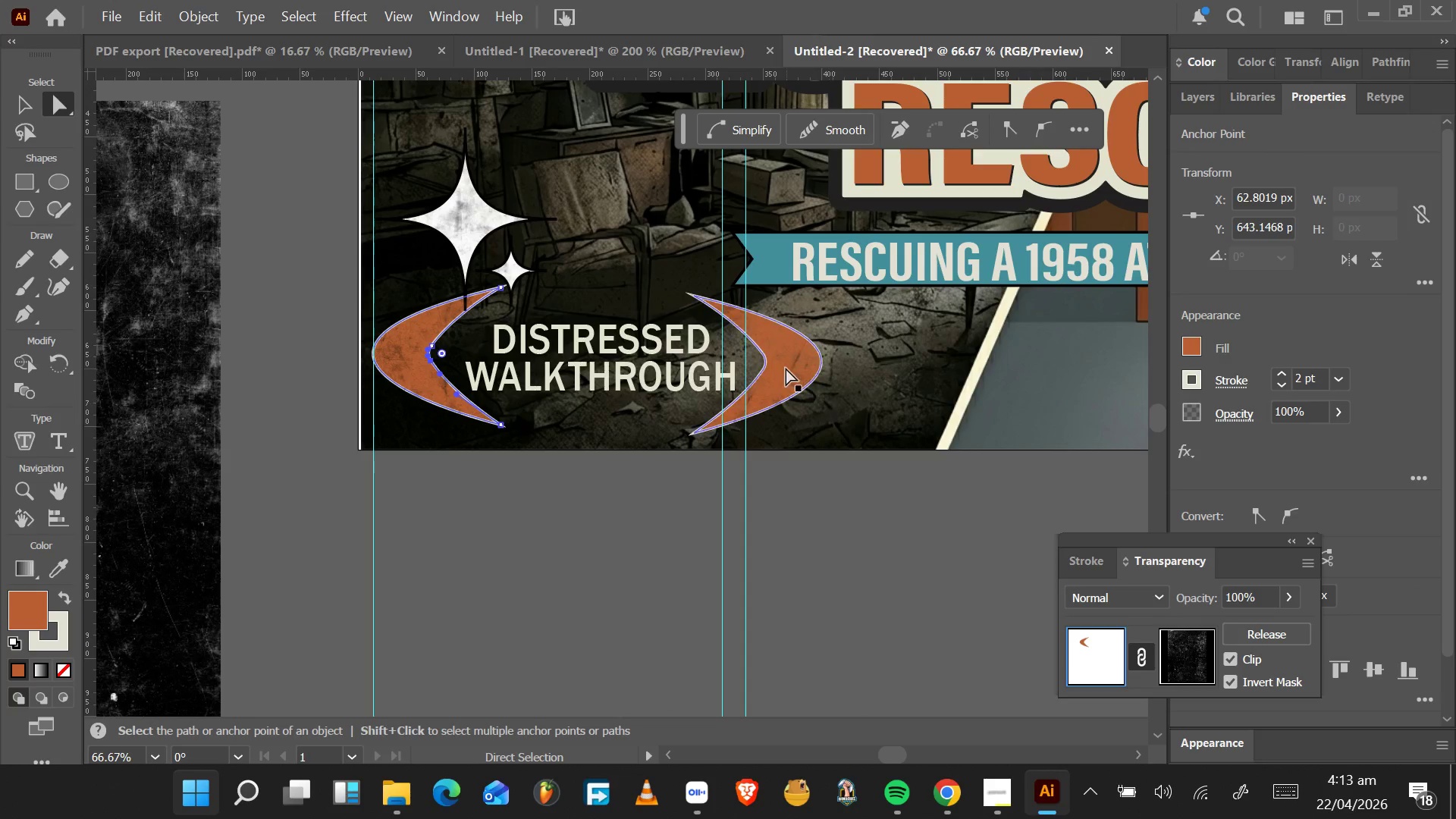 
hold_key(key=ShiftLeft, duration=0.48)
left_click([786, 368])
 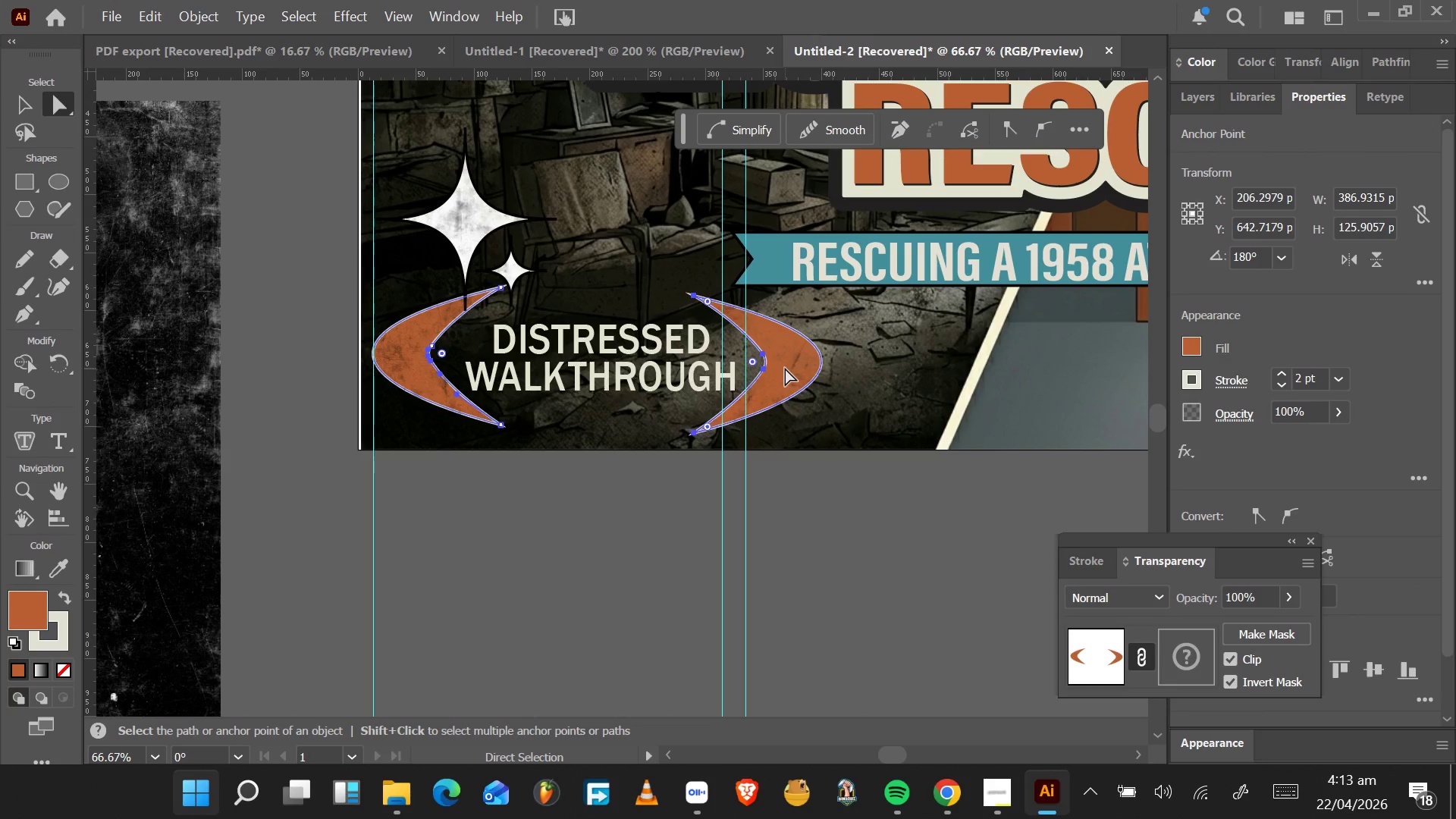 
key(V)
 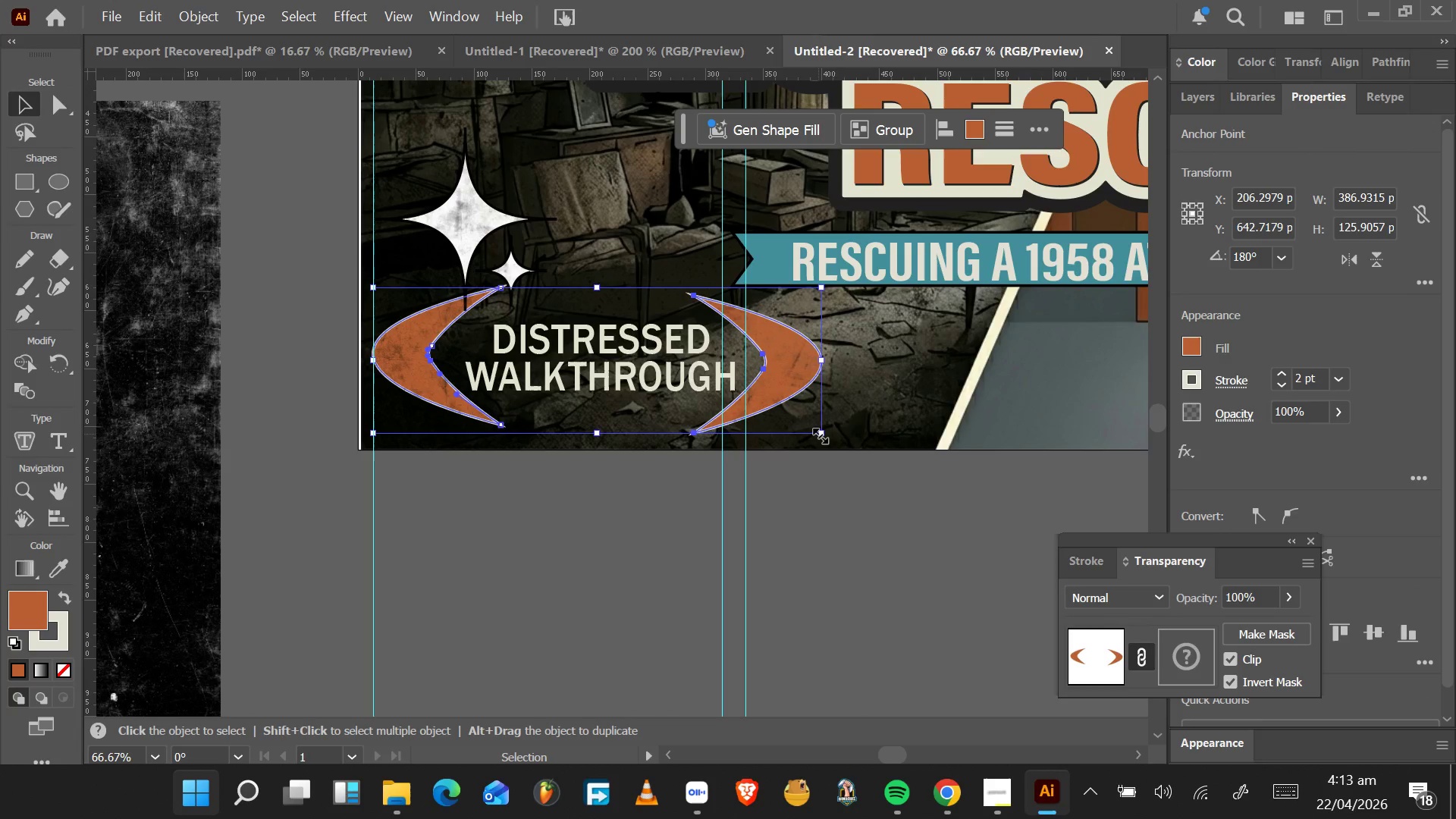 
hold_key(key=AltLeft, duration=1.78)
 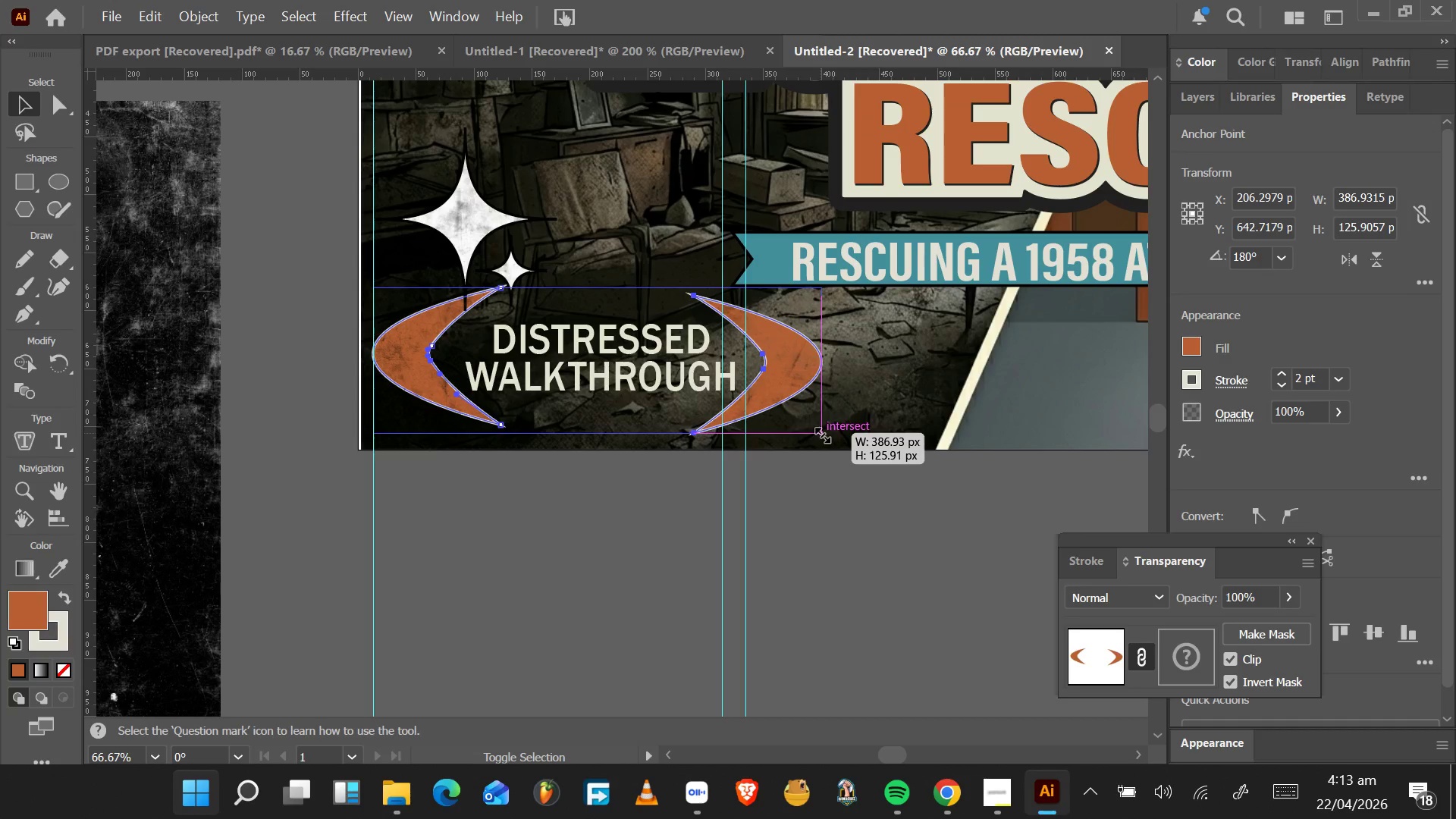 
hold_key(key=ShiftLeft, duration=1.34)
 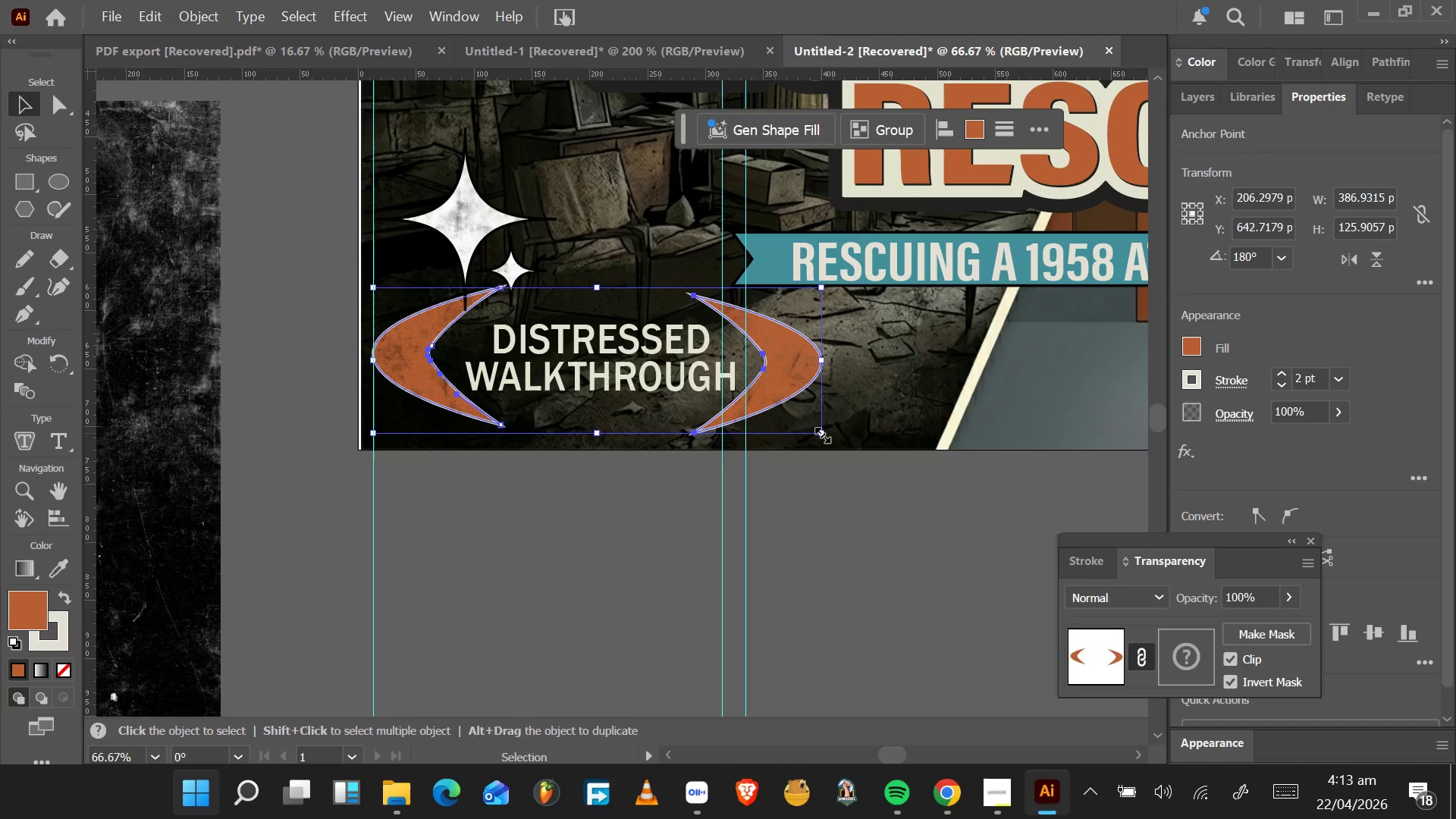 
hold_key(key=ShiftLeft, duration=4.78)
hold_key(key=AltLeft, duration=1.53)
left_click_drag(start_coordinate=[821, 433], to_coordinate=[812, 428])
 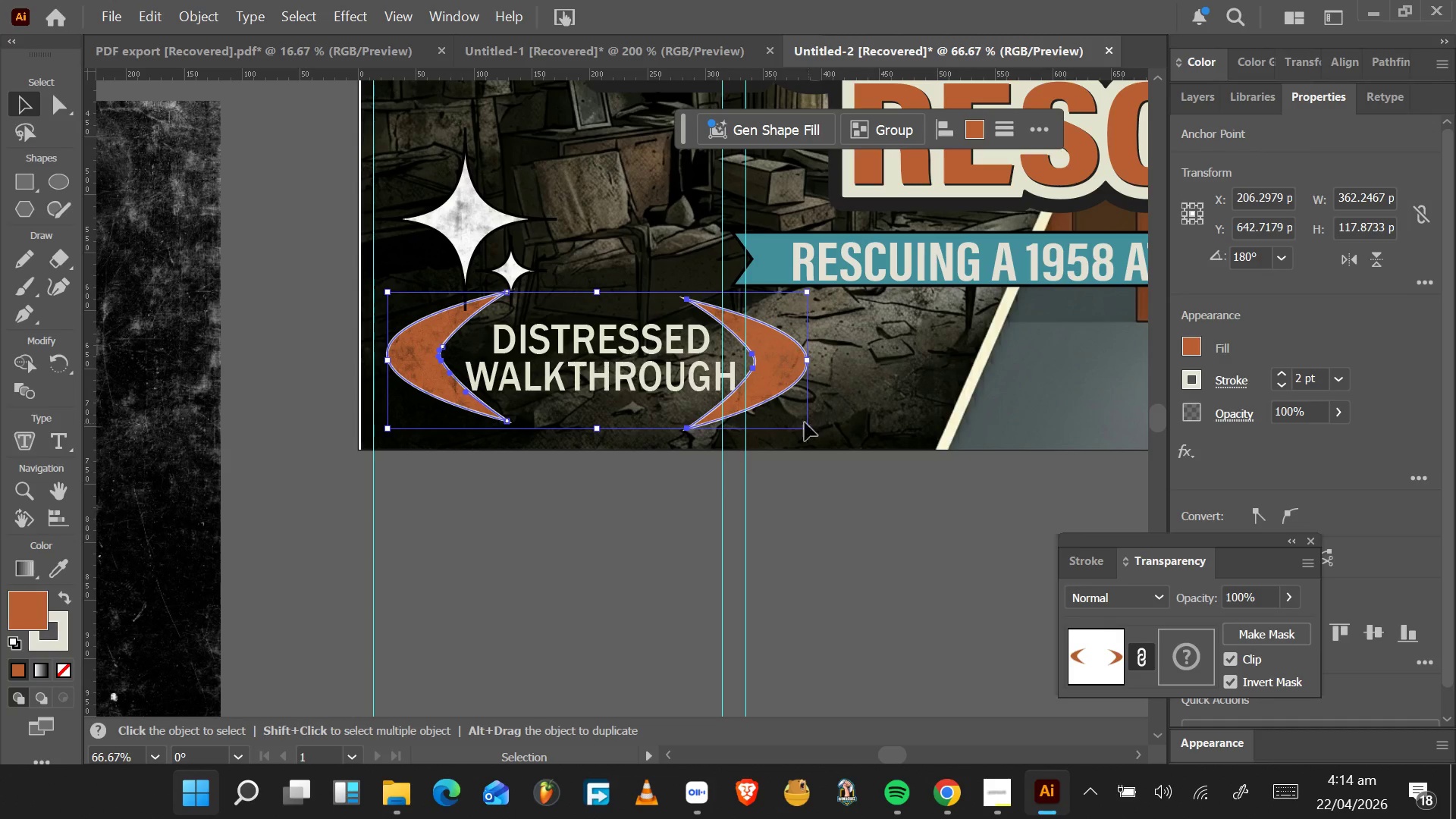 
hold_key(key=AltLeft, duration=1.53)
 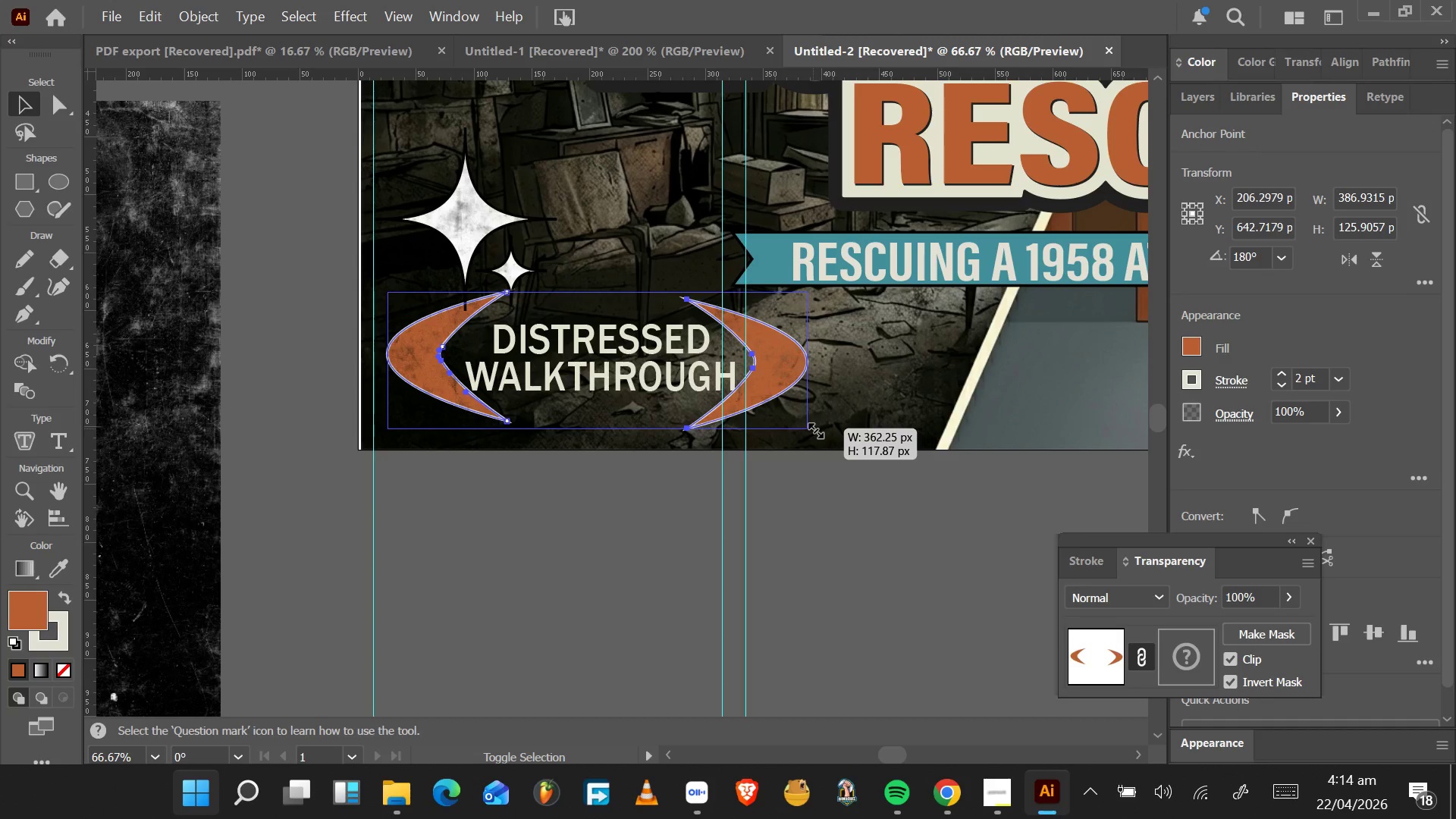 
hold_key(key=AltLeft, duration=1.53)
 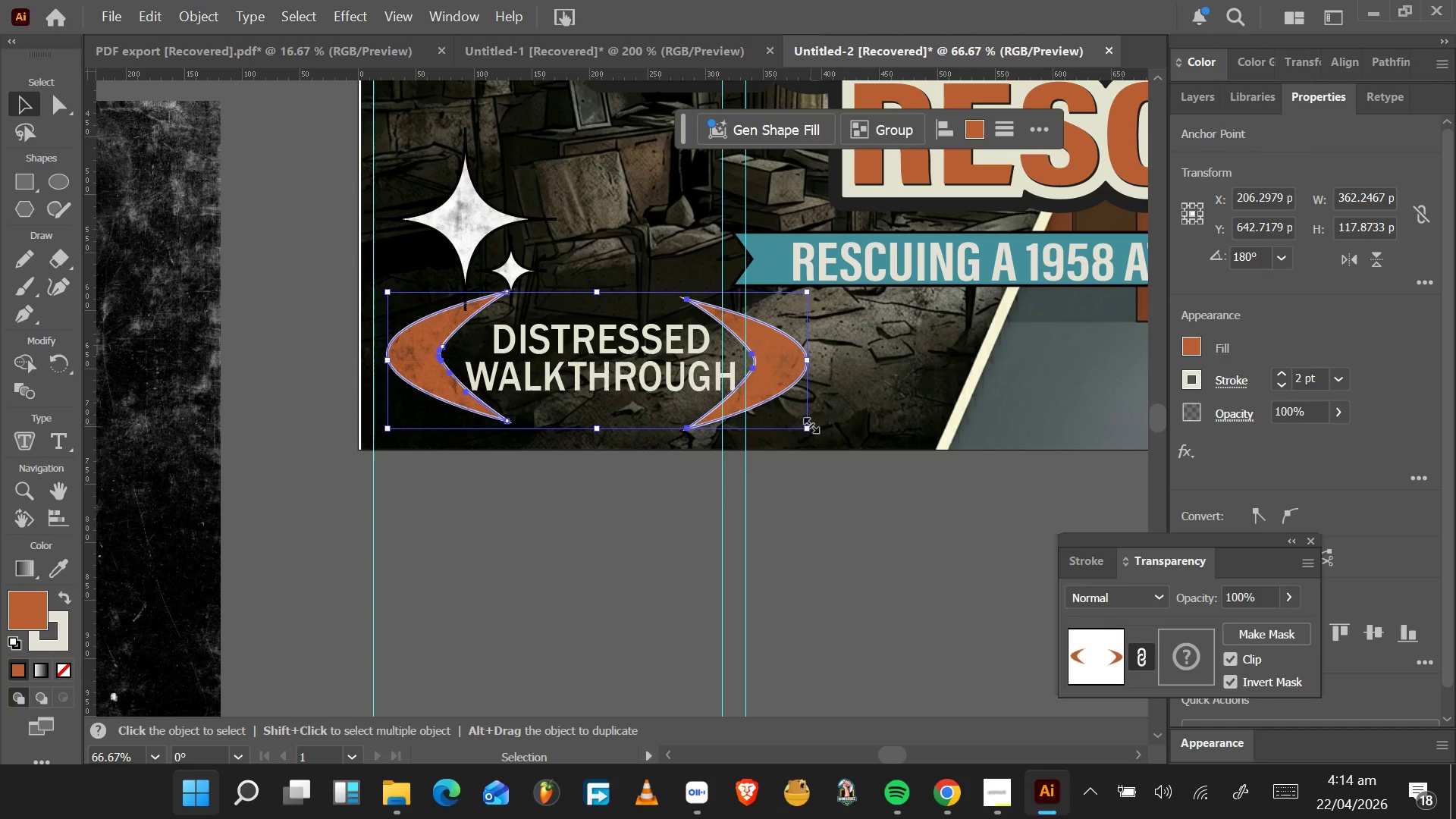 
hold_key(key=AltLeft, duration=21.89)
hold_key(key=ShiftLeft, duration=0.47)
left_click([601, 388])
 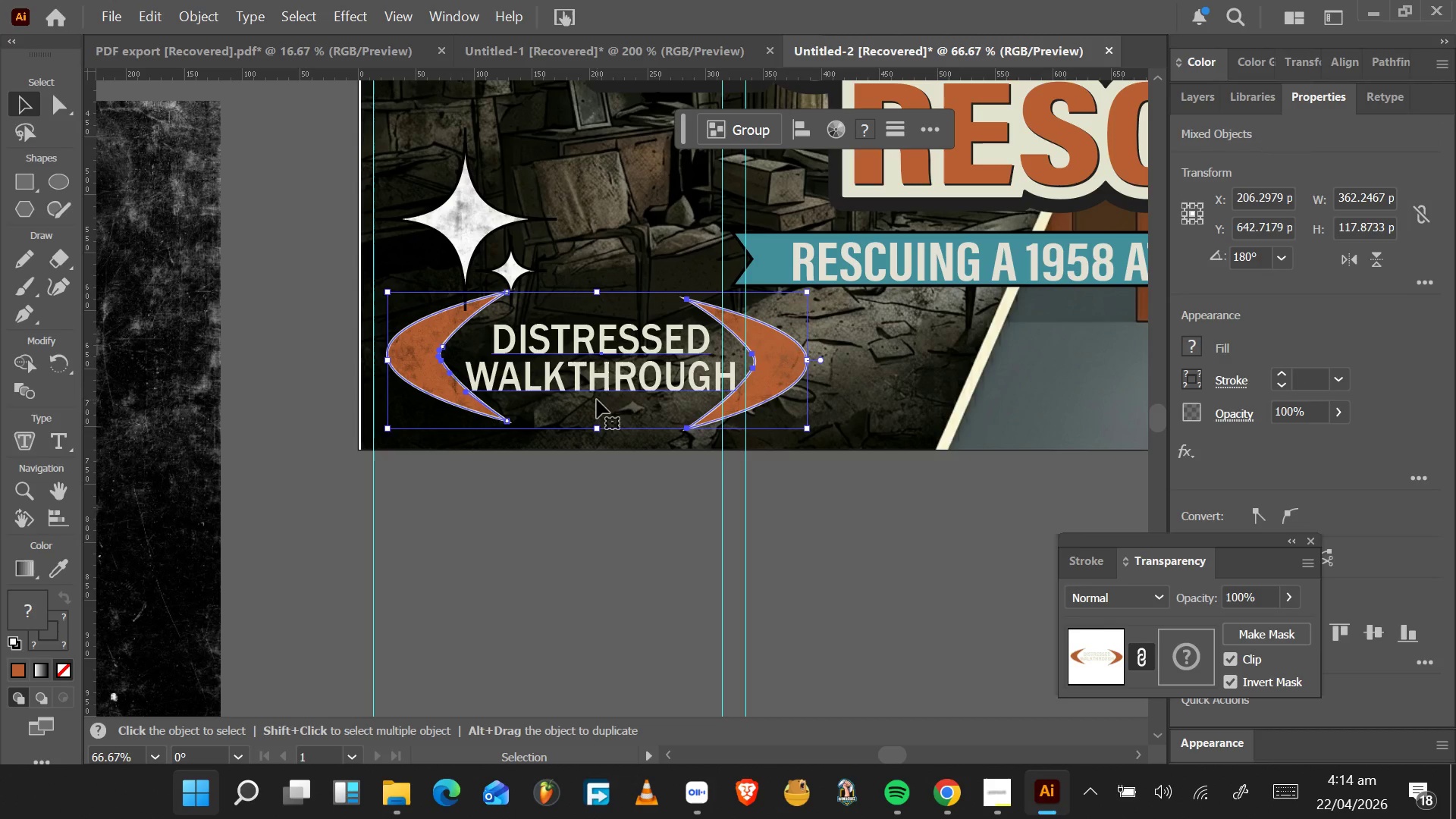 
key(ArrowLeft)
 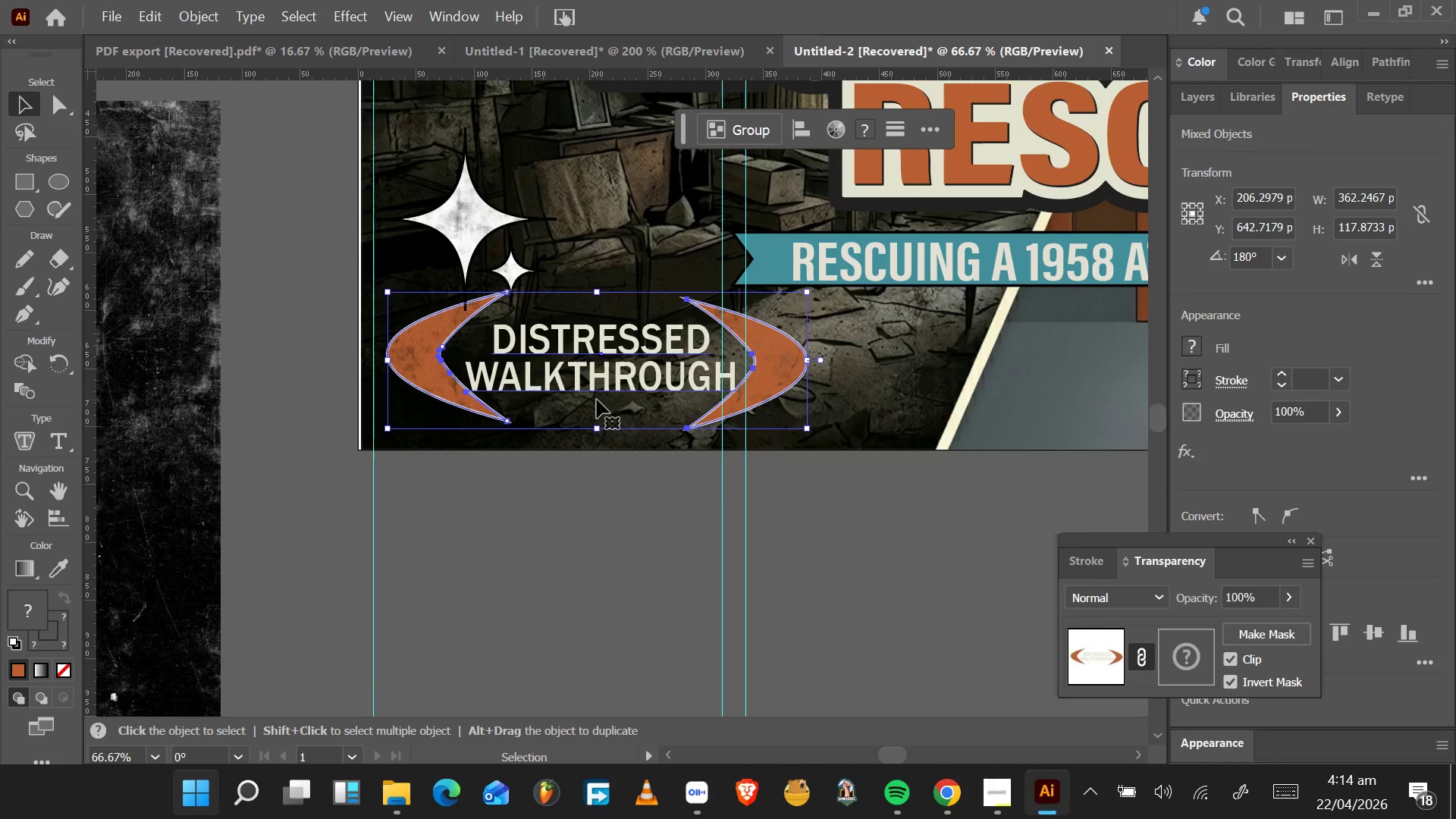 
key(ArrowRight)
 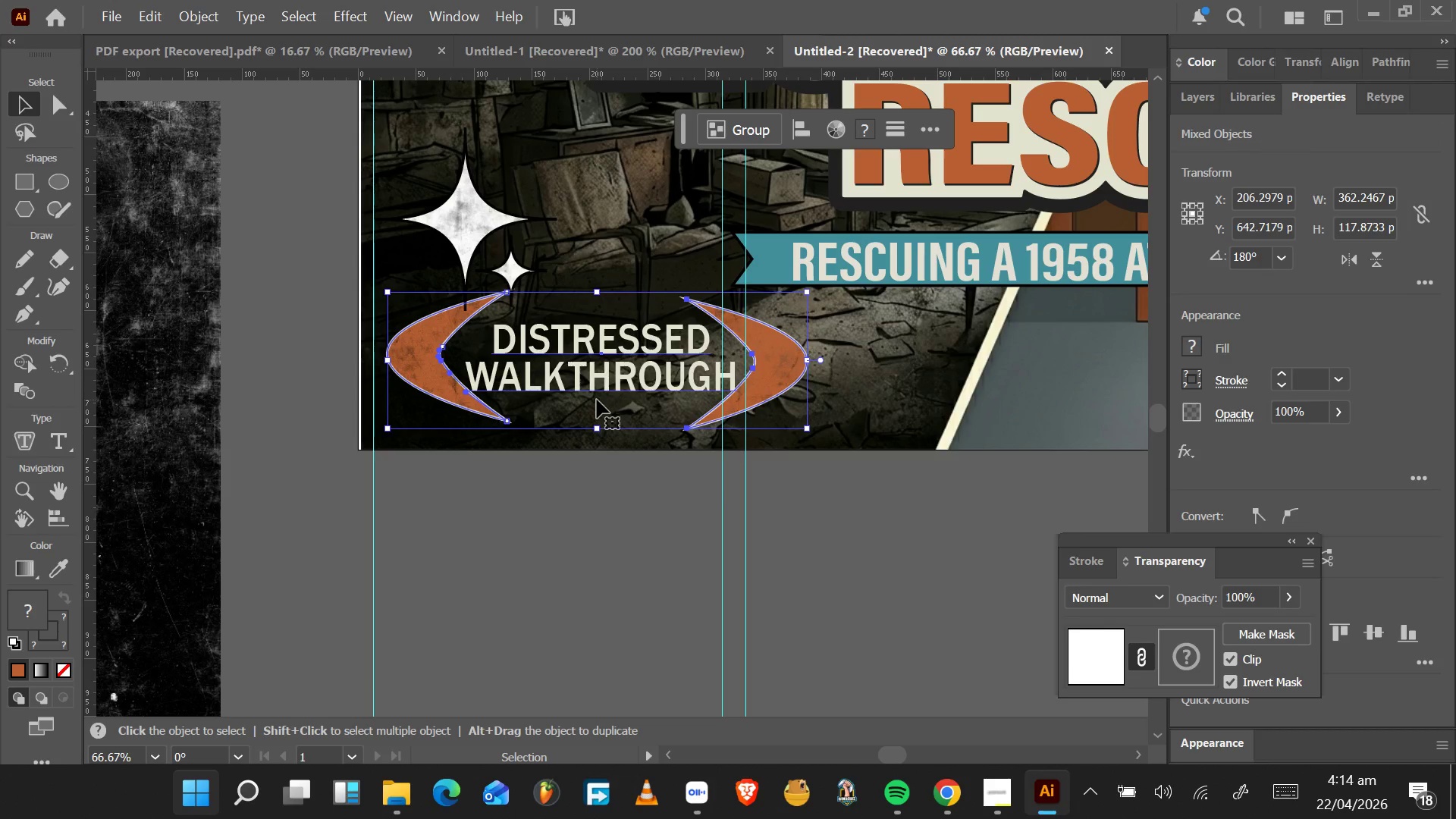 
key(ArrowLeft)
 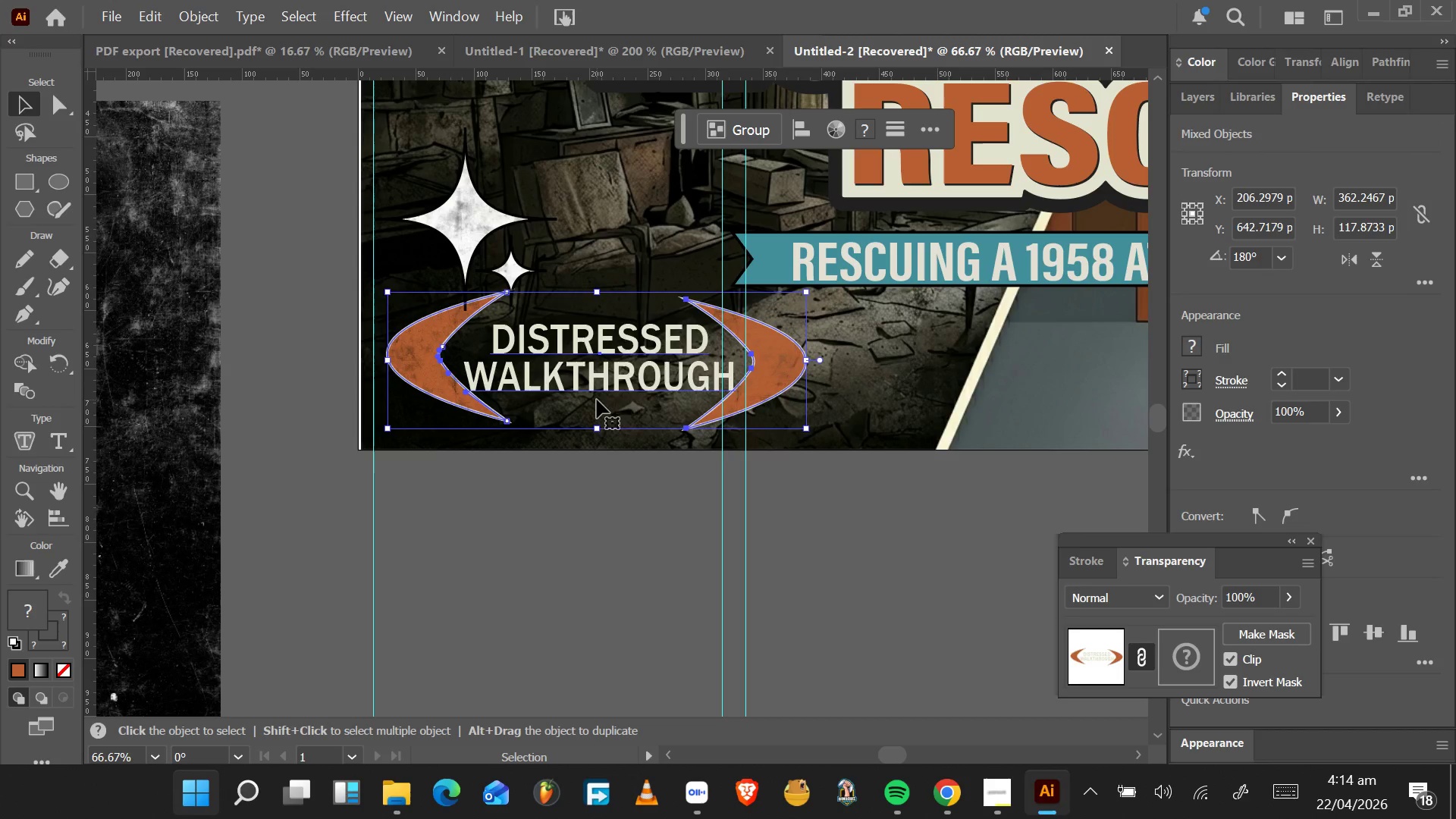 
key(ArrowLeft)
 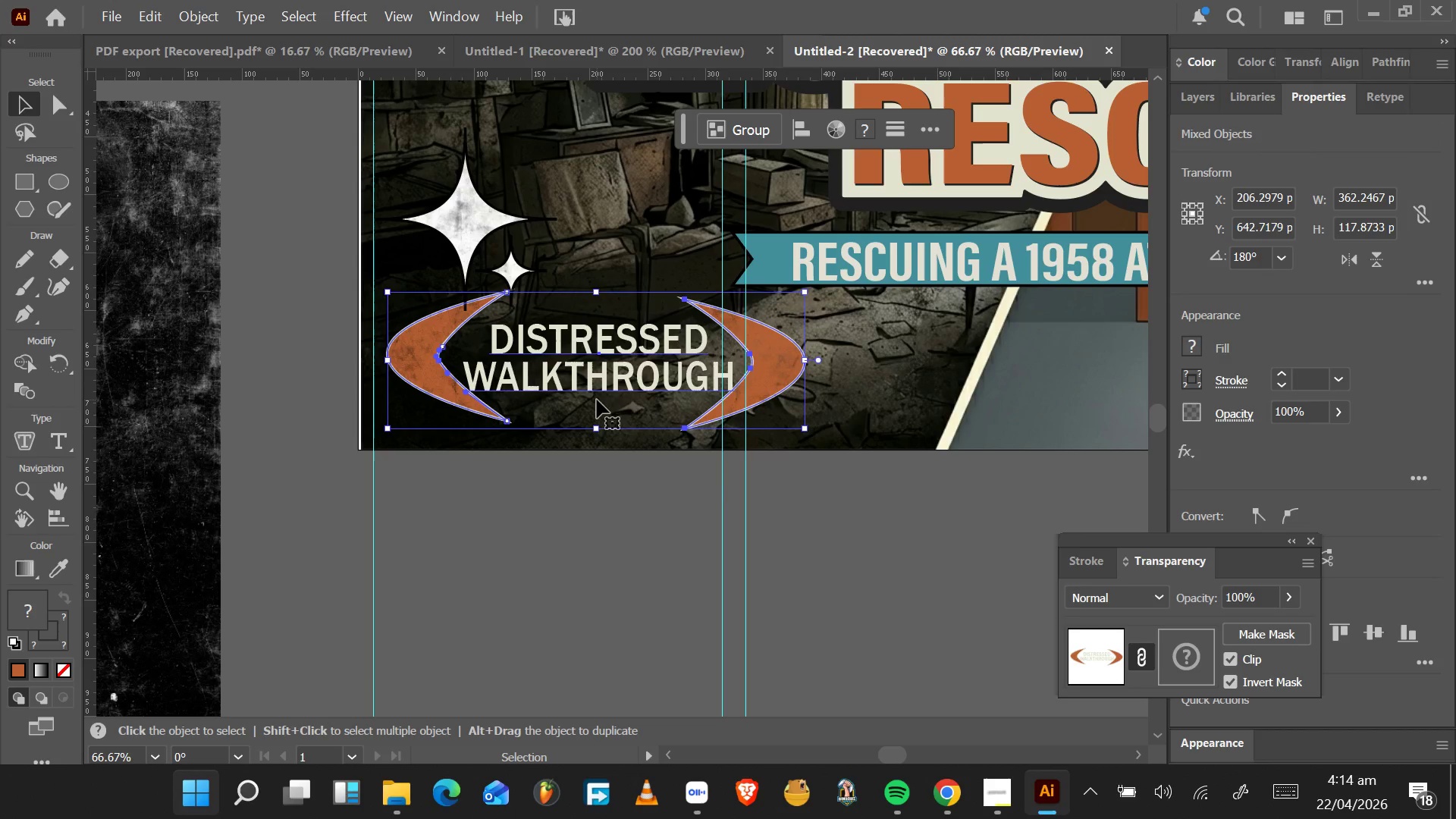 
key(ArrowLeft)
 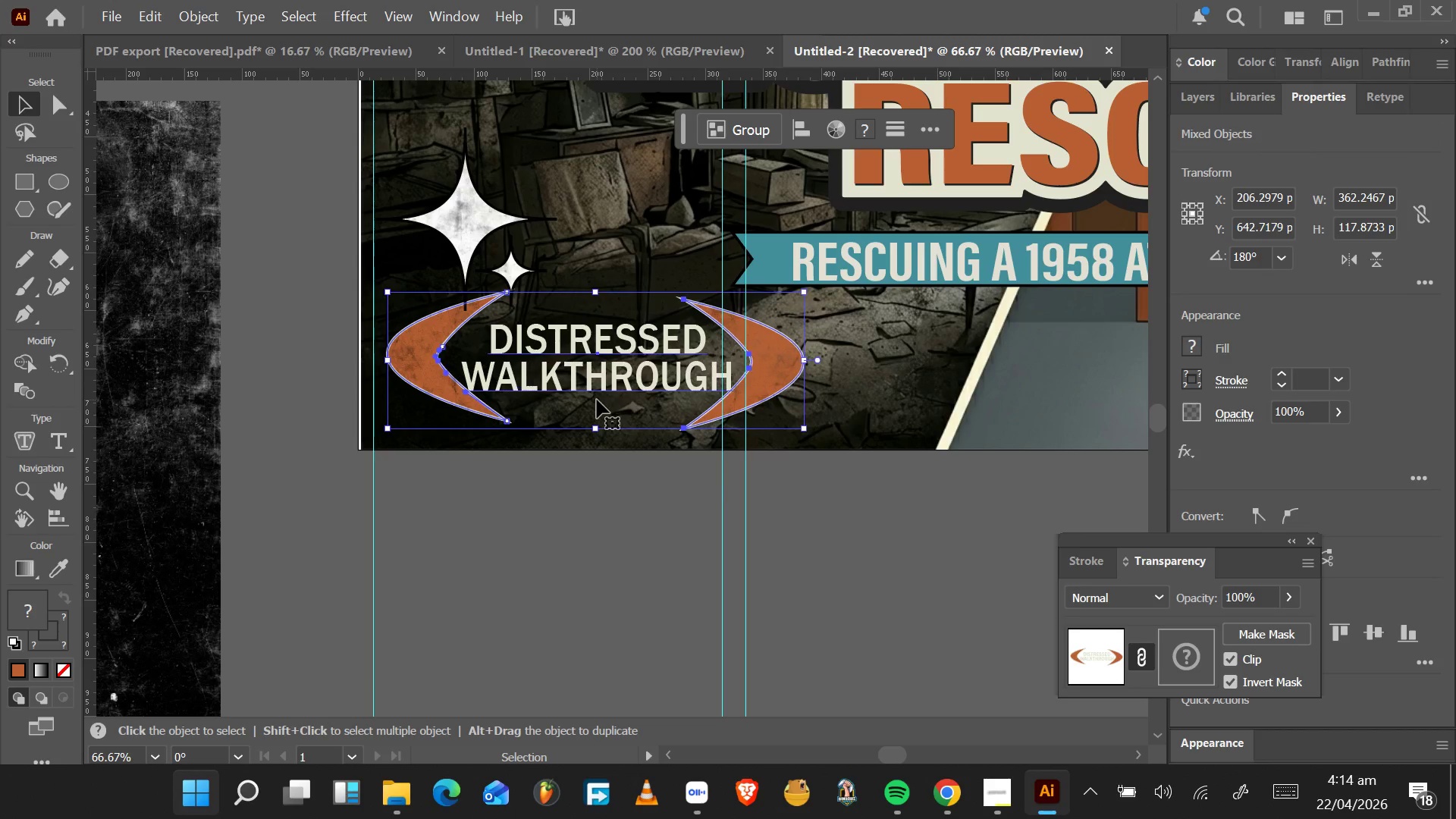 
key(Control+Z)
 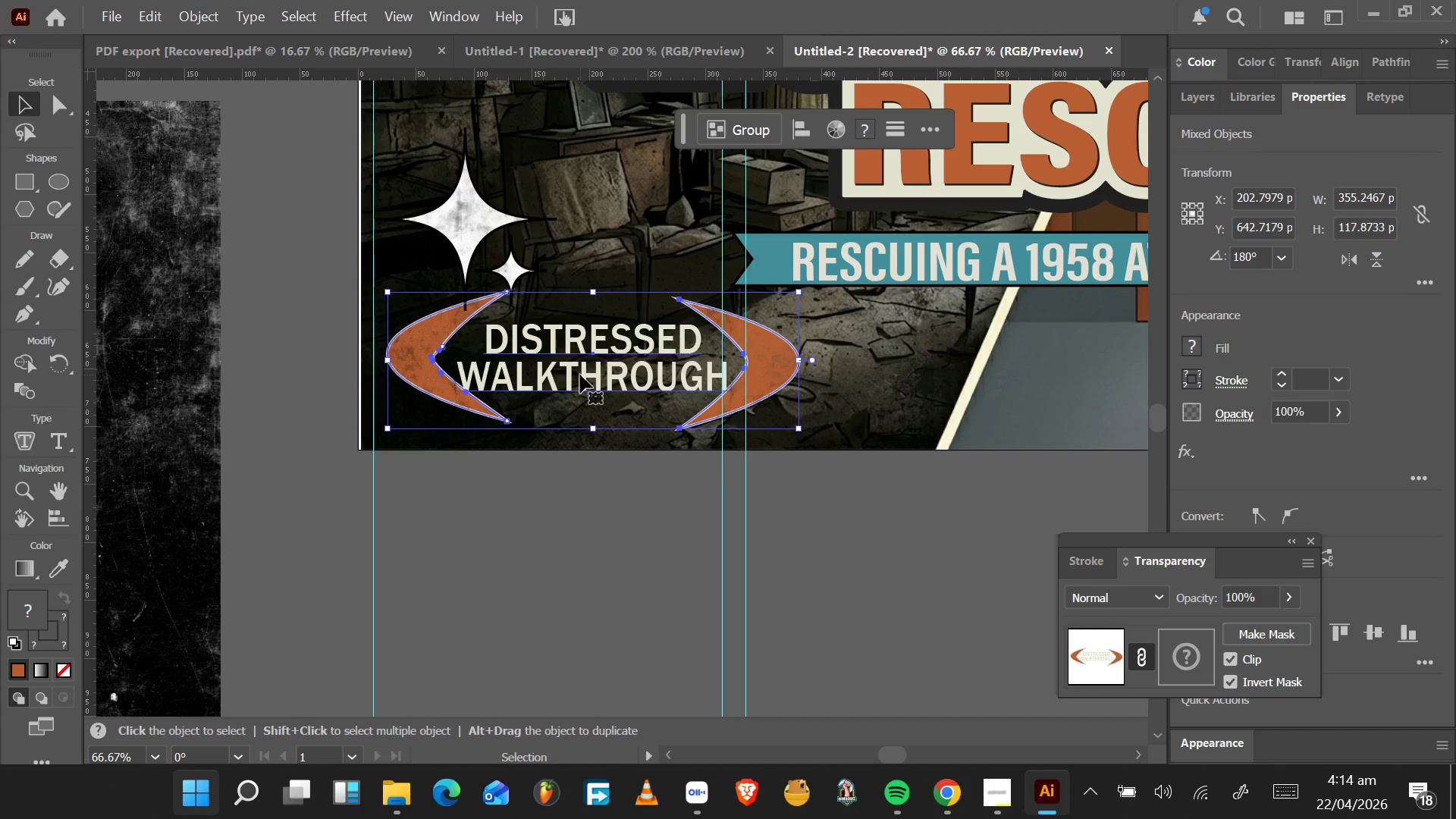 
left_click_drag(start_coordinate=[580, 375], to_coordinate=[567, 381])
 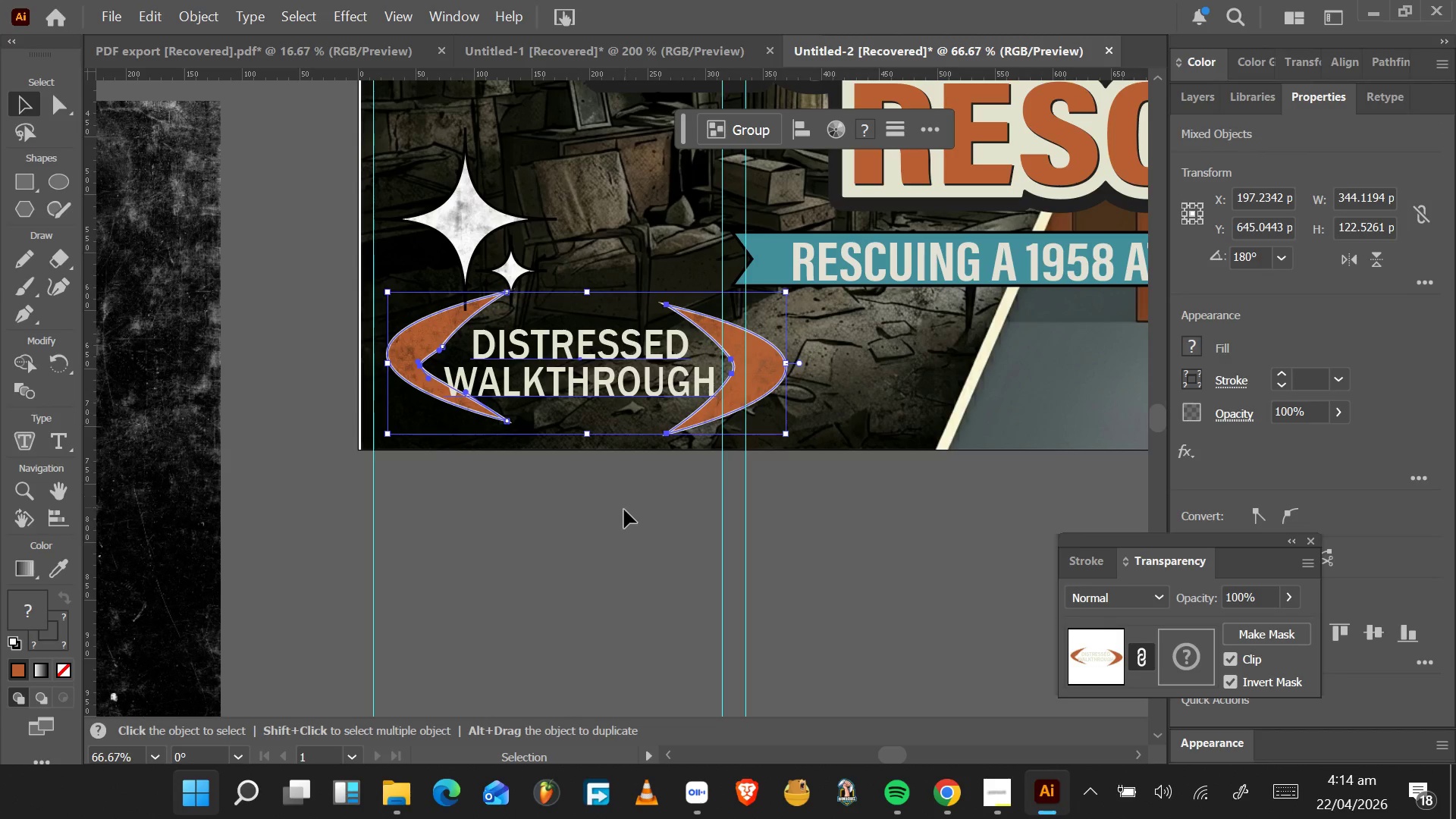 
left_click([624, 510])
 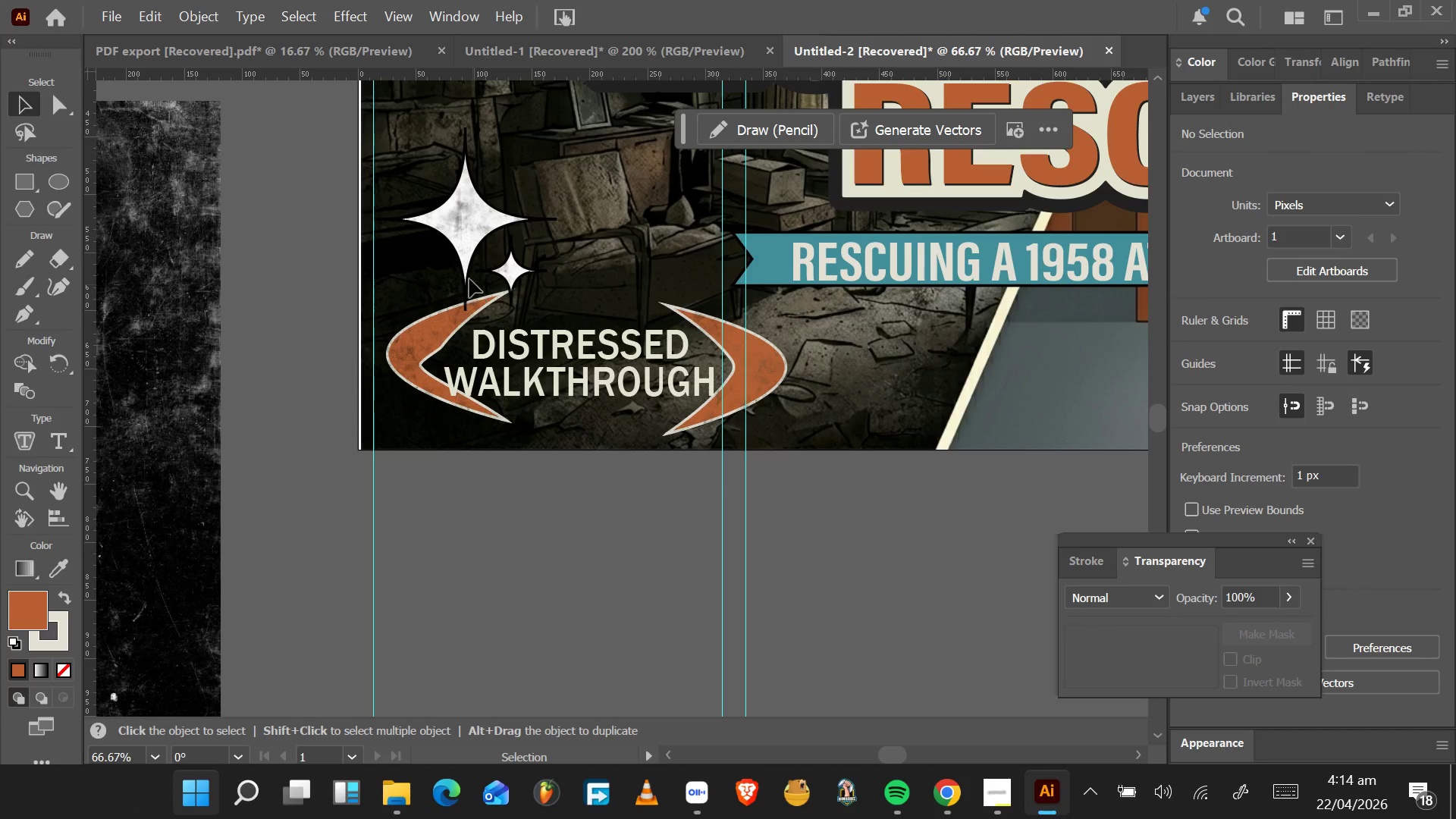 
left_click([465, 240])
 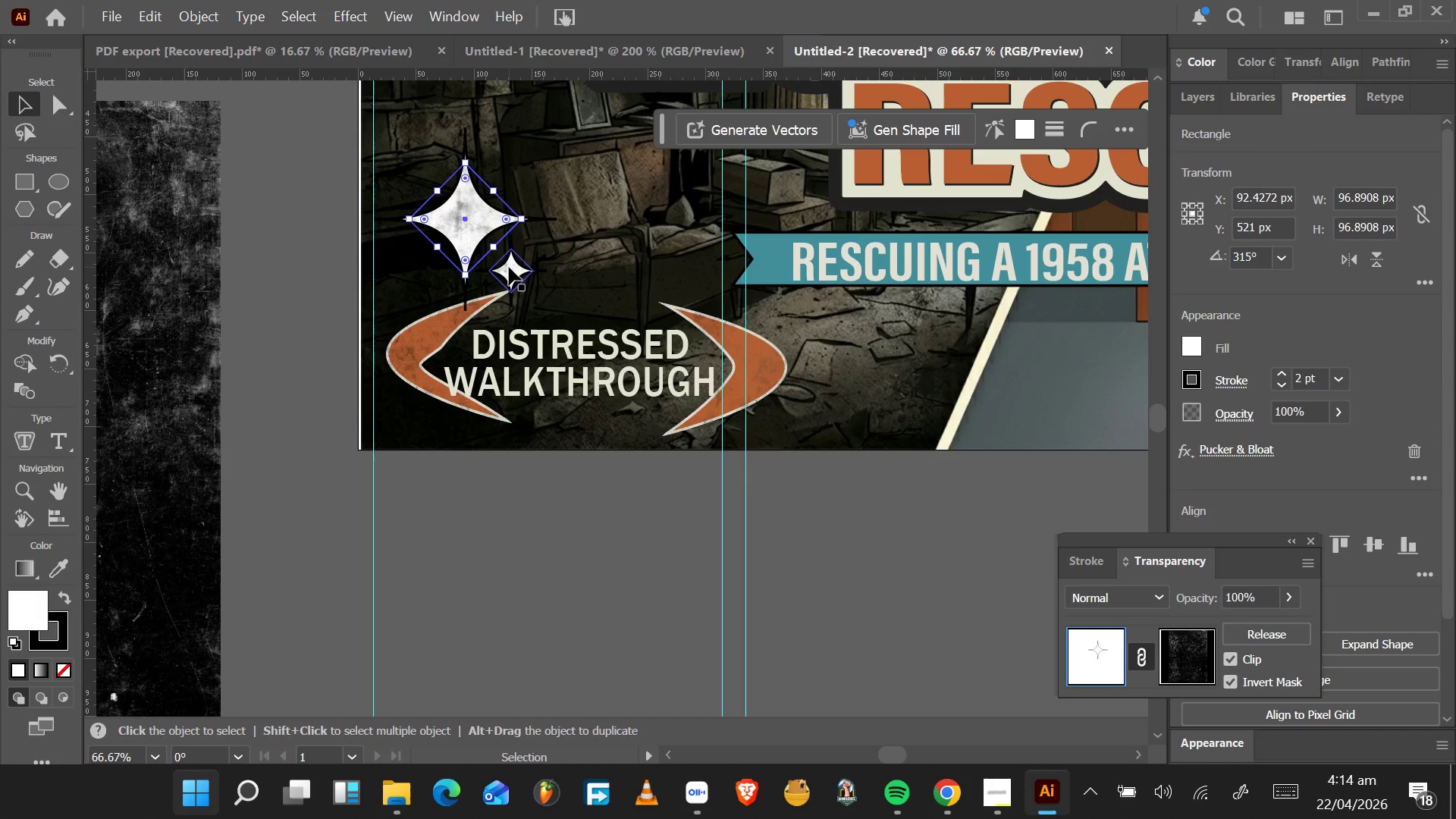 
hold_key(key=ShiftLeft, duration=6.31)
left_click([509, 267])
 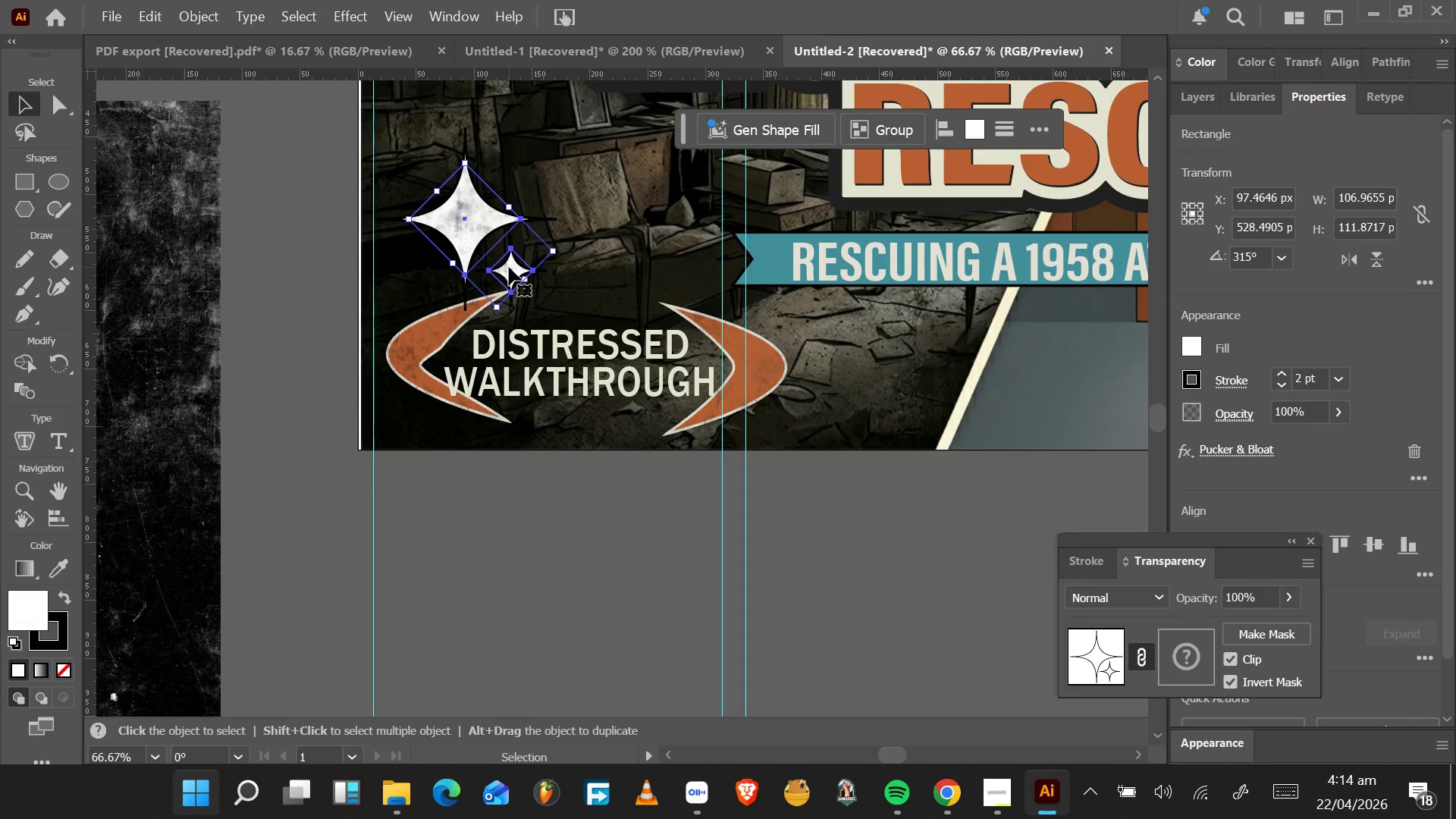 
left_click_drag(start_coordinate=[509, 267], to_coordinate=[507, 276])
 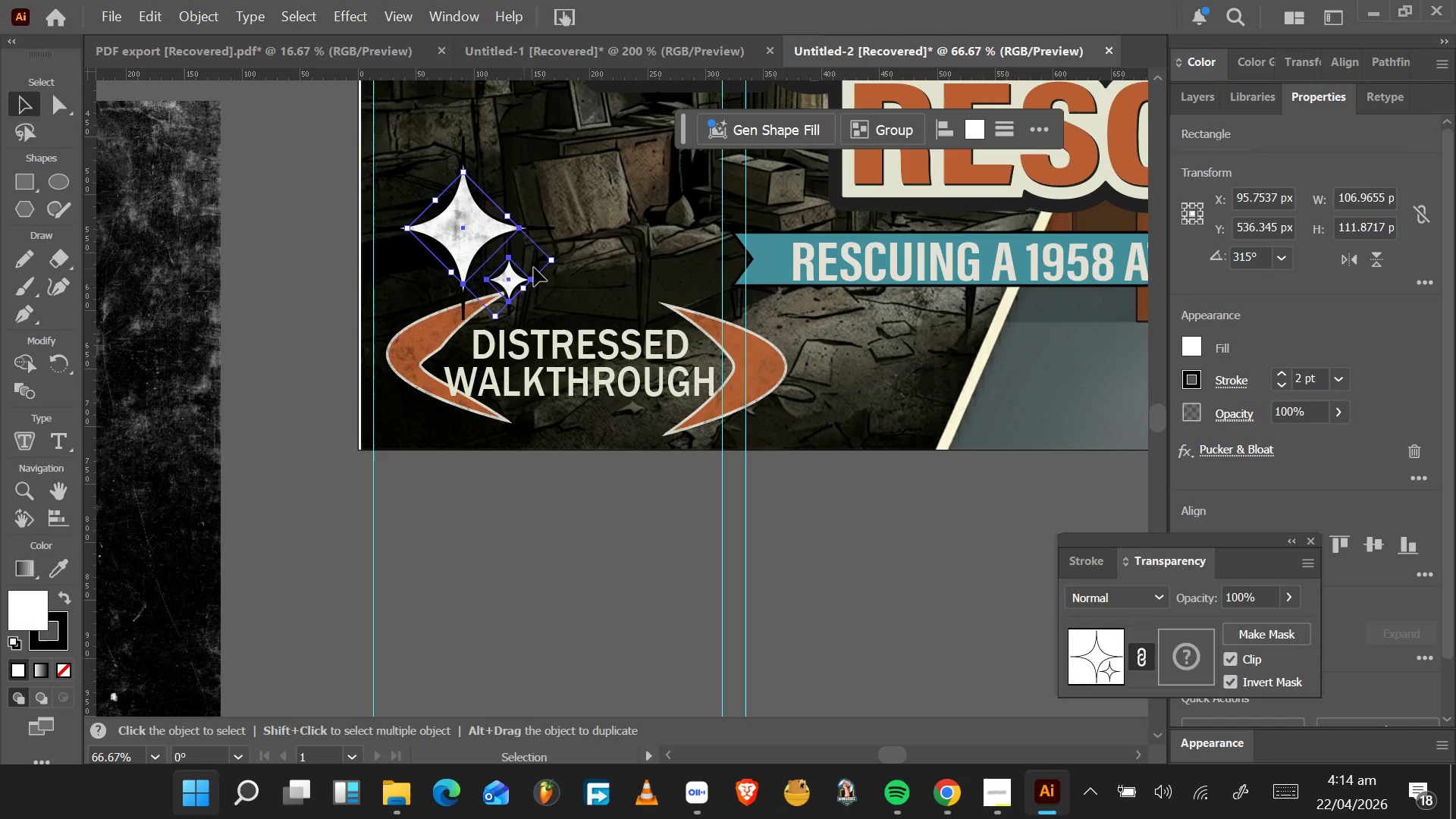 
hold_key(key=AltLeft, duration=2.64)
hold_key(key=ShiftLeft, duration=1.55)
left_click_drag(start_coordinate=[548, 256], to_coordinate=[527, 249])
 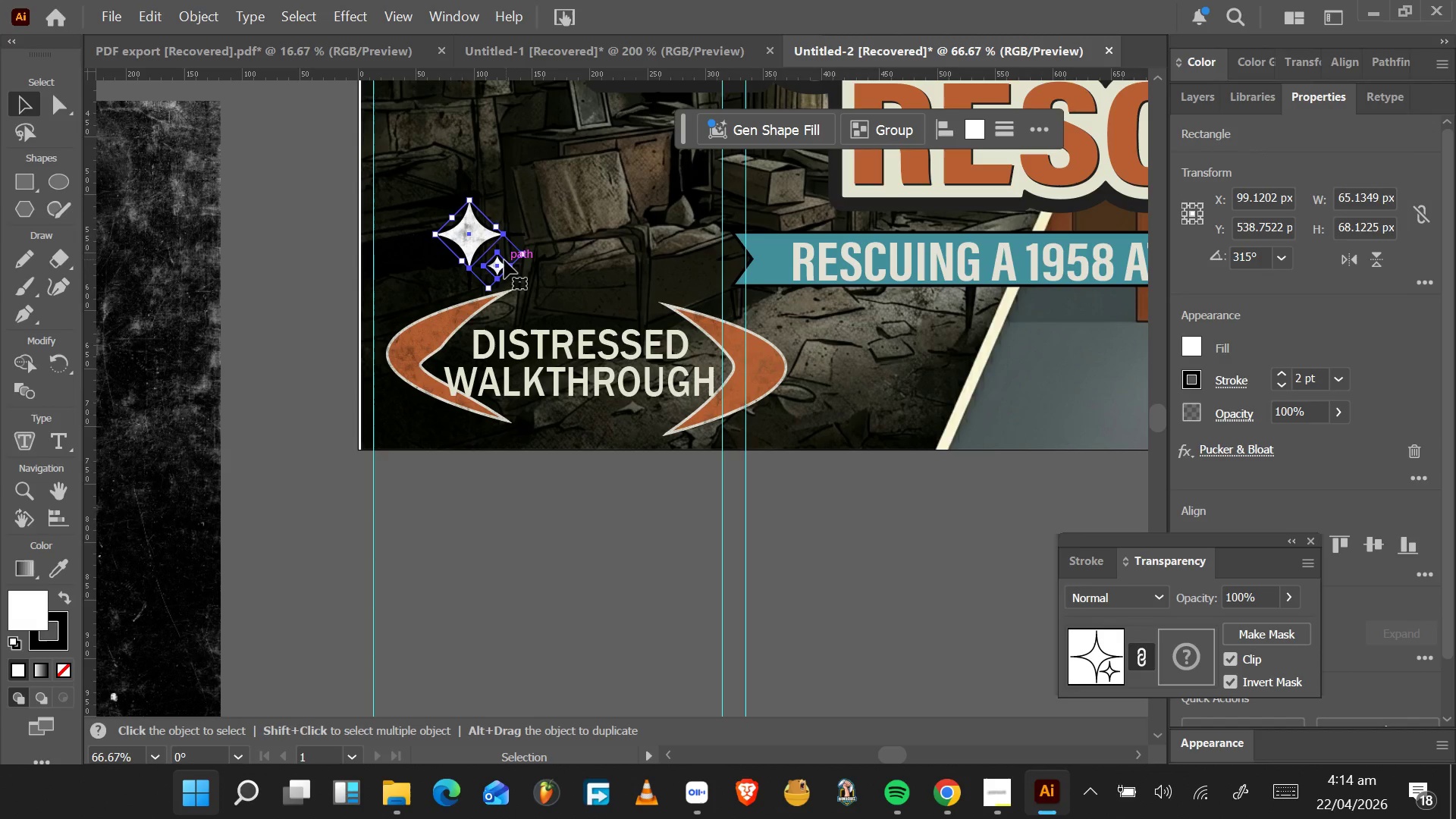 
hold_key(key=ShiftLeft, duration=0.53)
 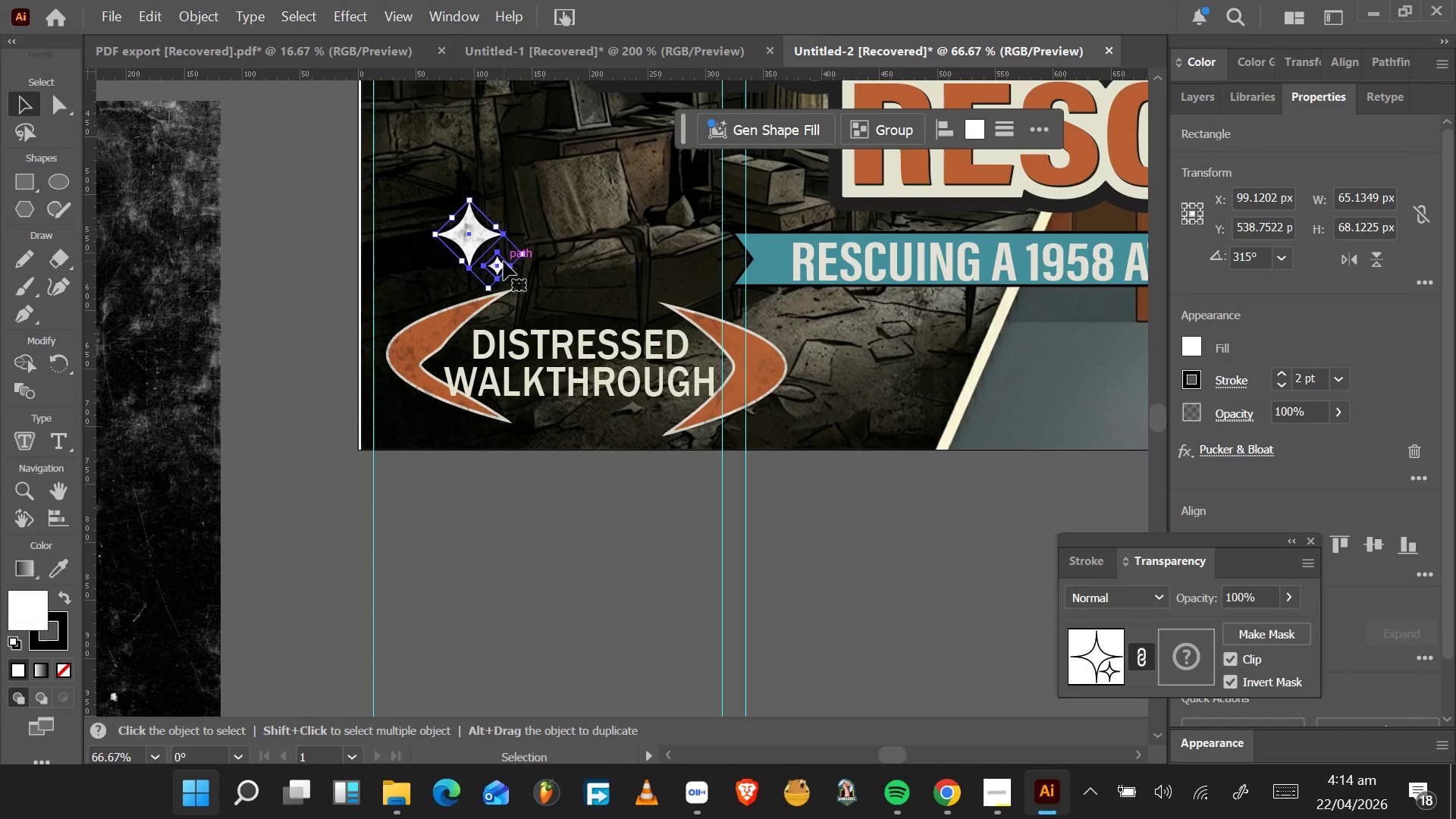 
left_click_drag(start_coordinate=[504, 262], to_coordinate=[516, 299])
 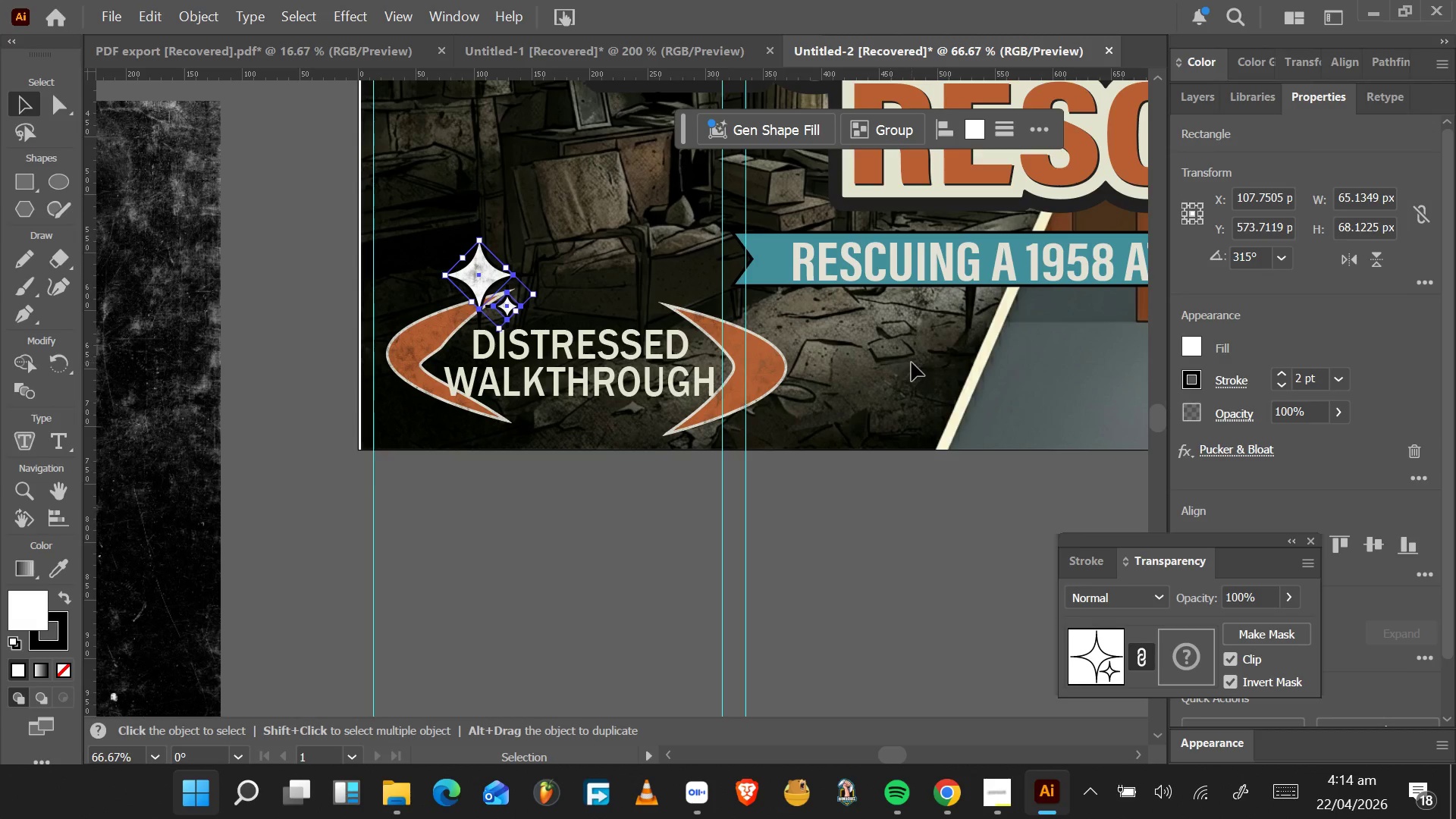 
hold_key(key=AltLeft, duration=0.56)
scroll: coordinate [908, 363], scroll_direction: down, amount: 2.0
 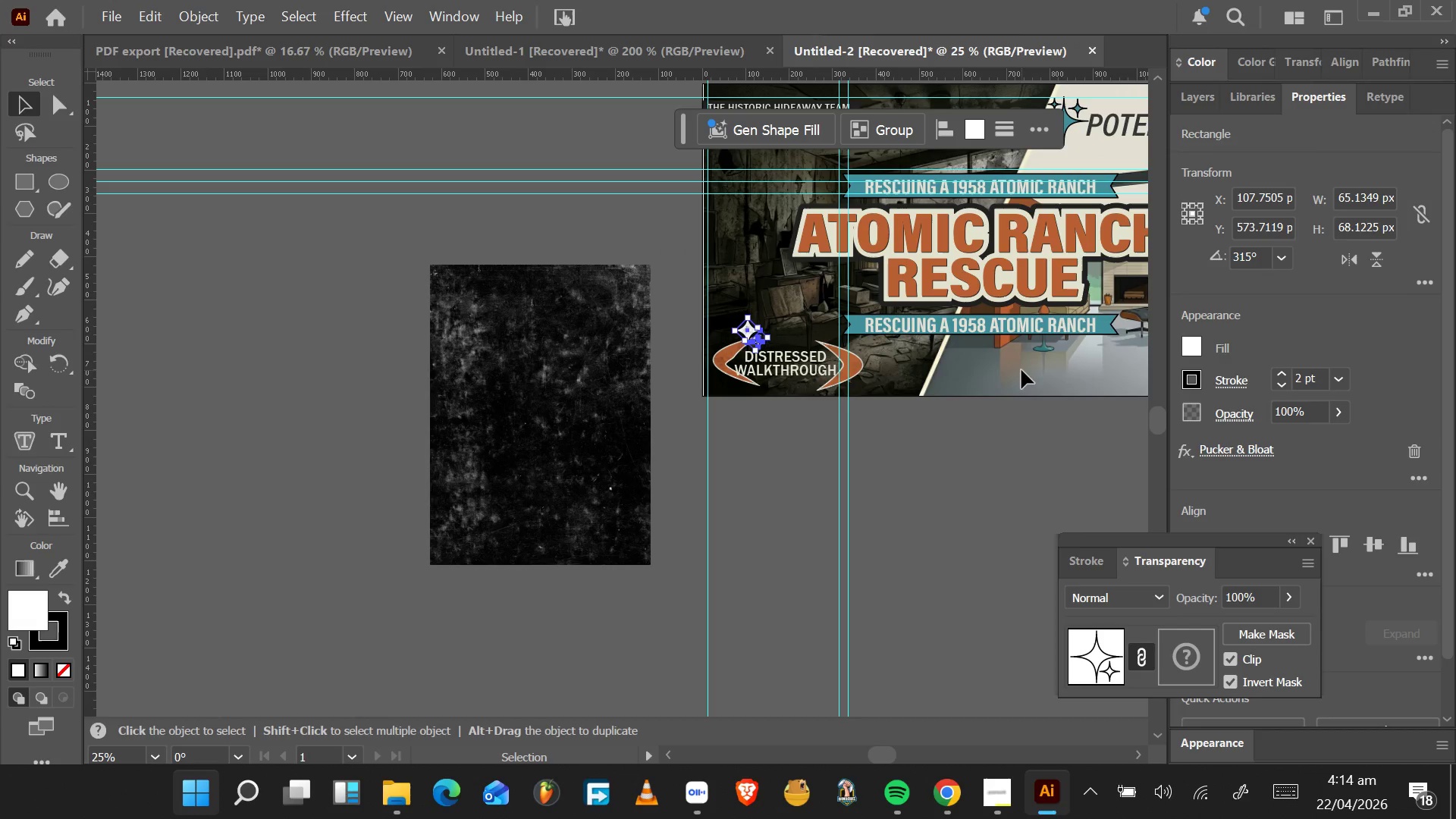 
hold_key(key=ControlLeft, duration=1.53)
 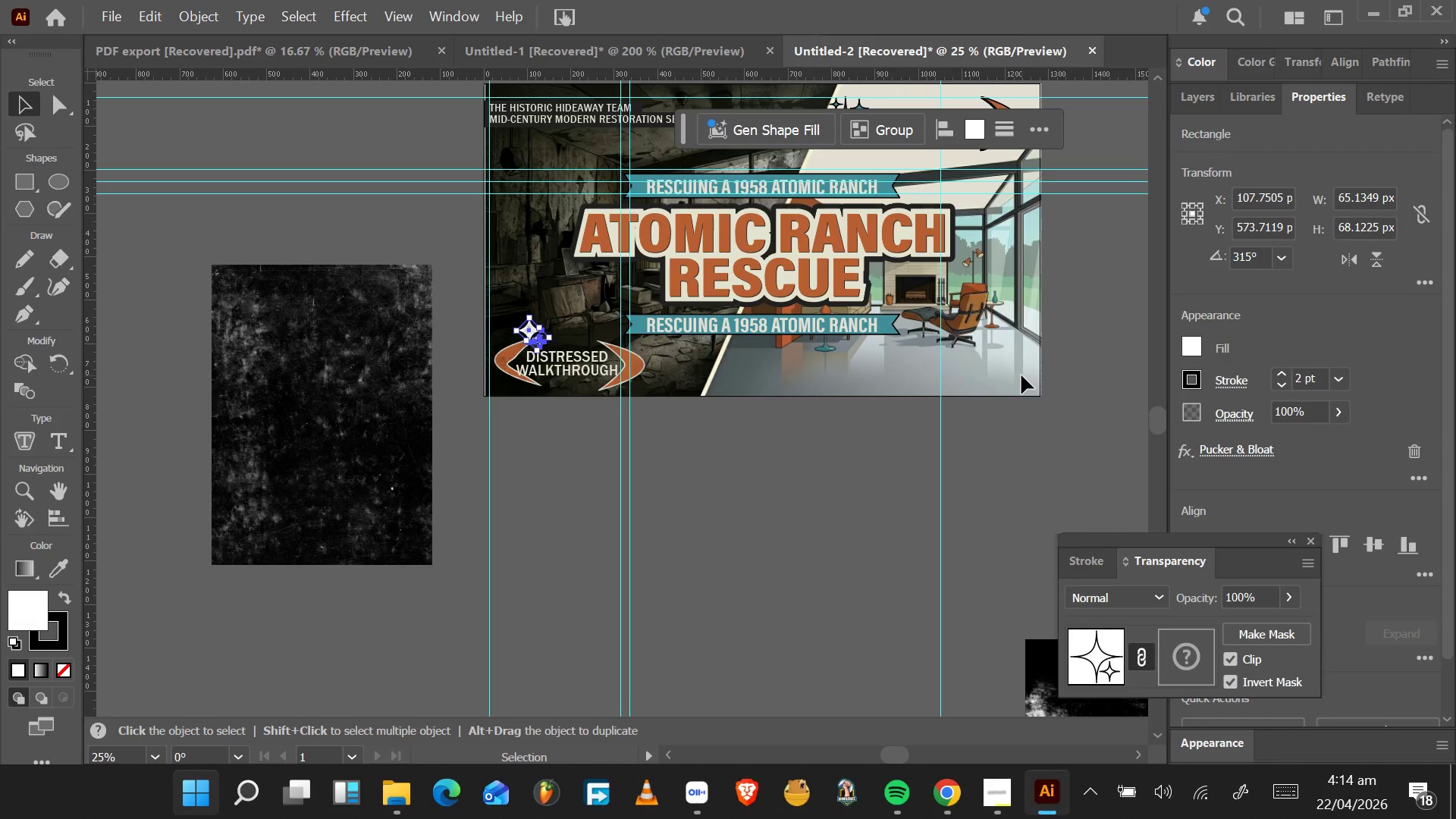 
key(Control+ControlLeft)
 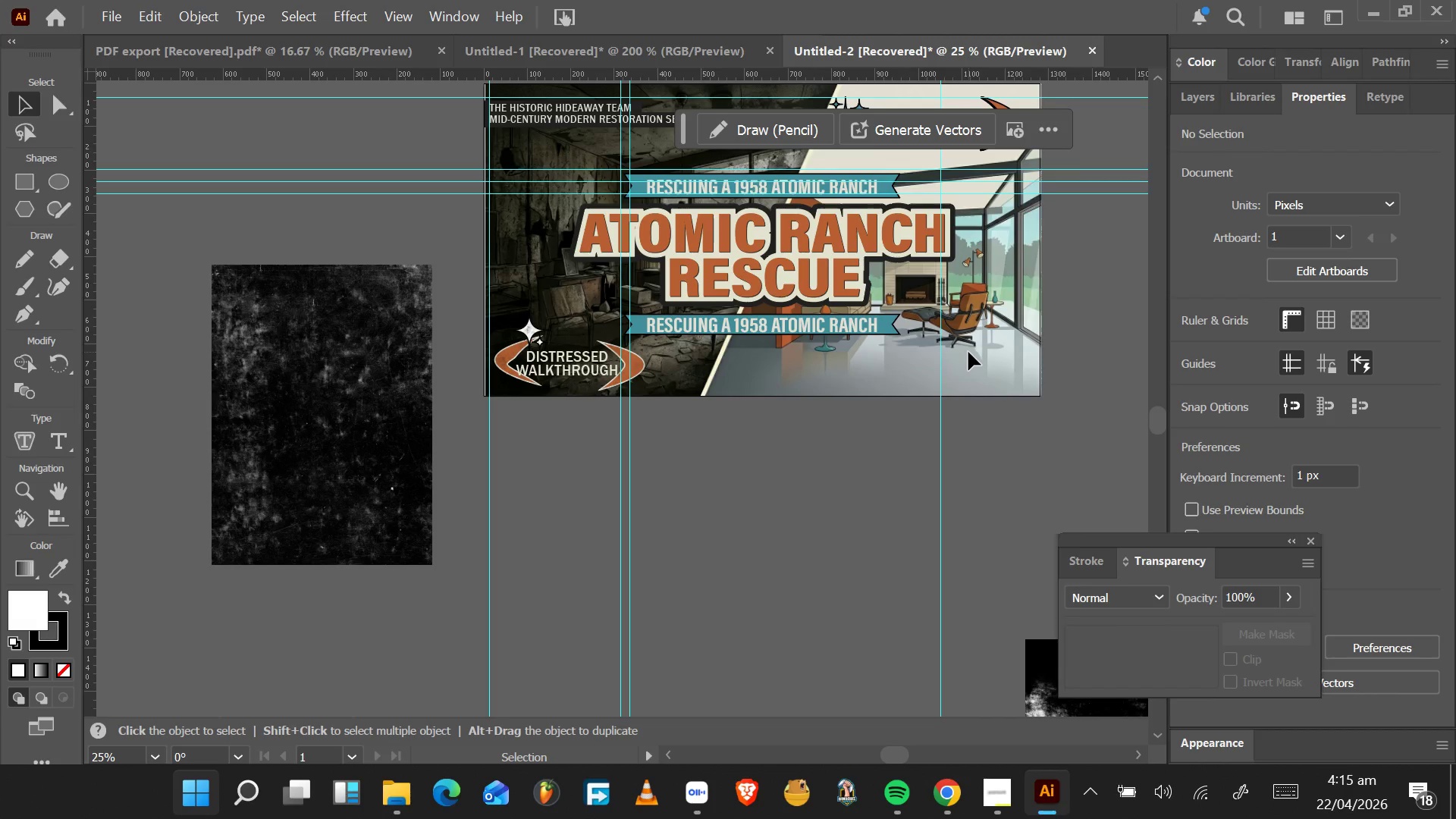 
scroll: coordinate [1021, 375], scroll_direction: down, amount: 12.0
 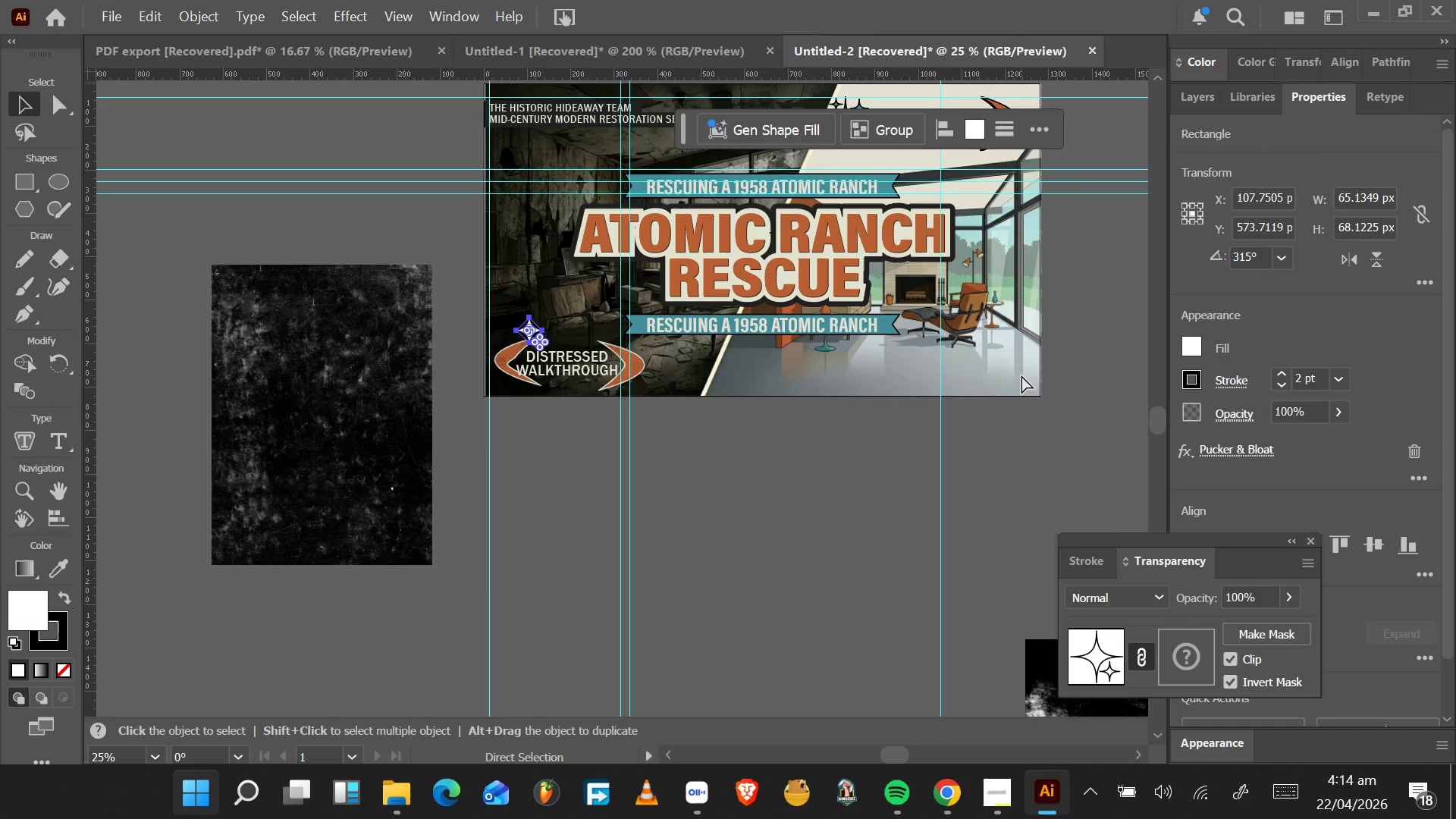 
wait(41.05)
 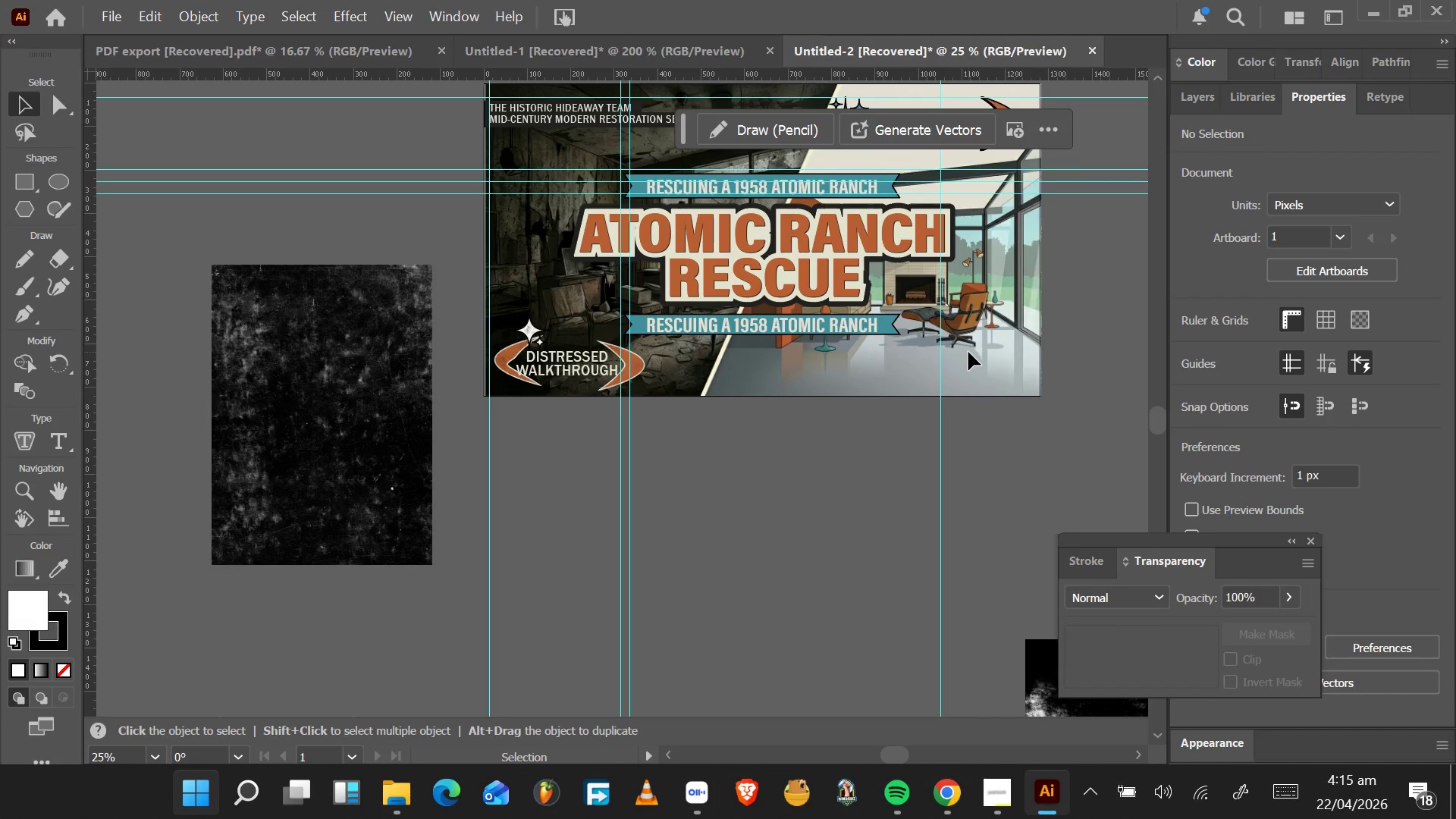 
hold_key(key=AltLeft, duration=0.44)
scroll: coordinate [996, 363], scroll_direction: up, amount: 2.0
 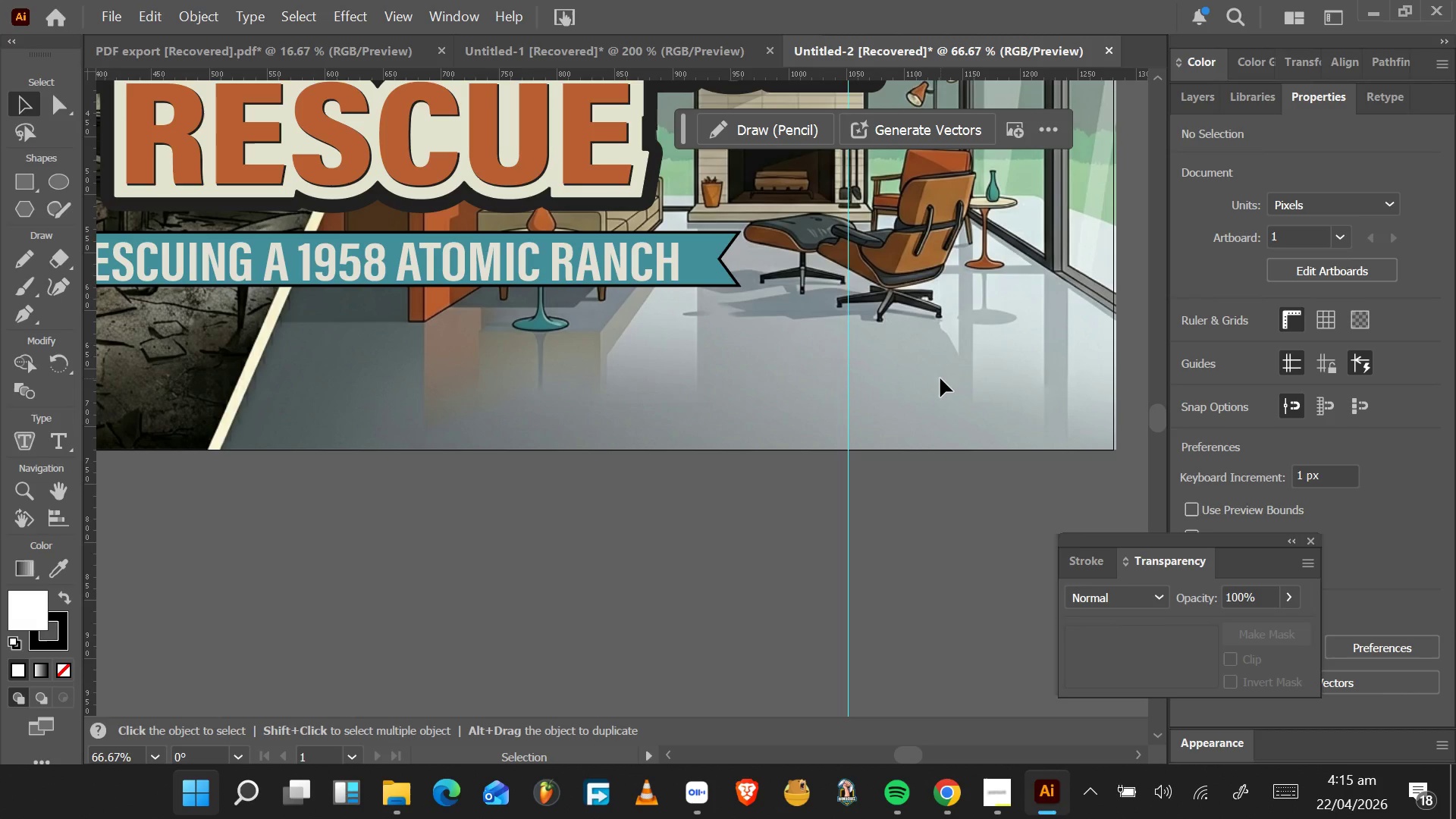 
wait(27.66)
 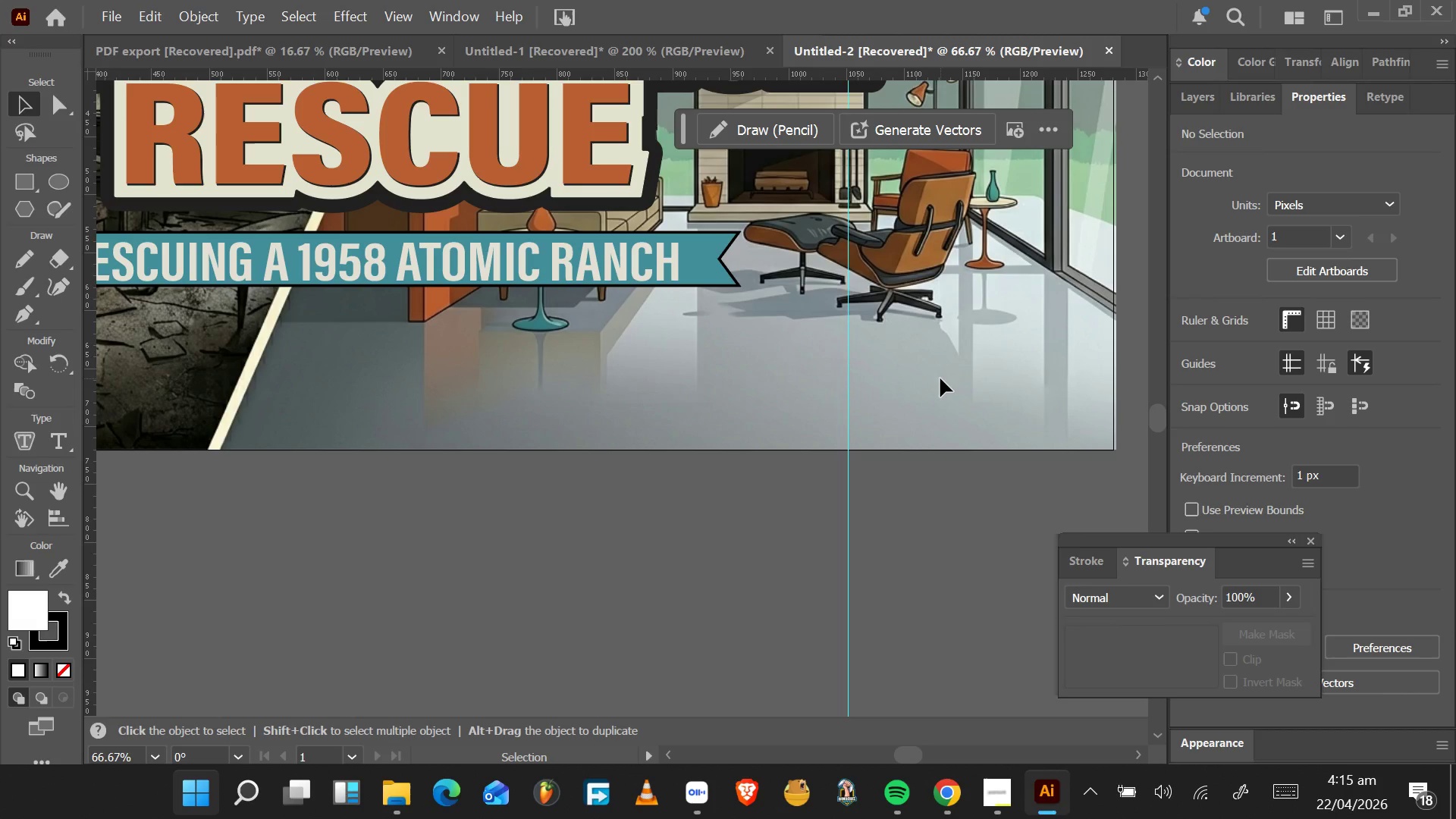 
left_click([33, 182])
 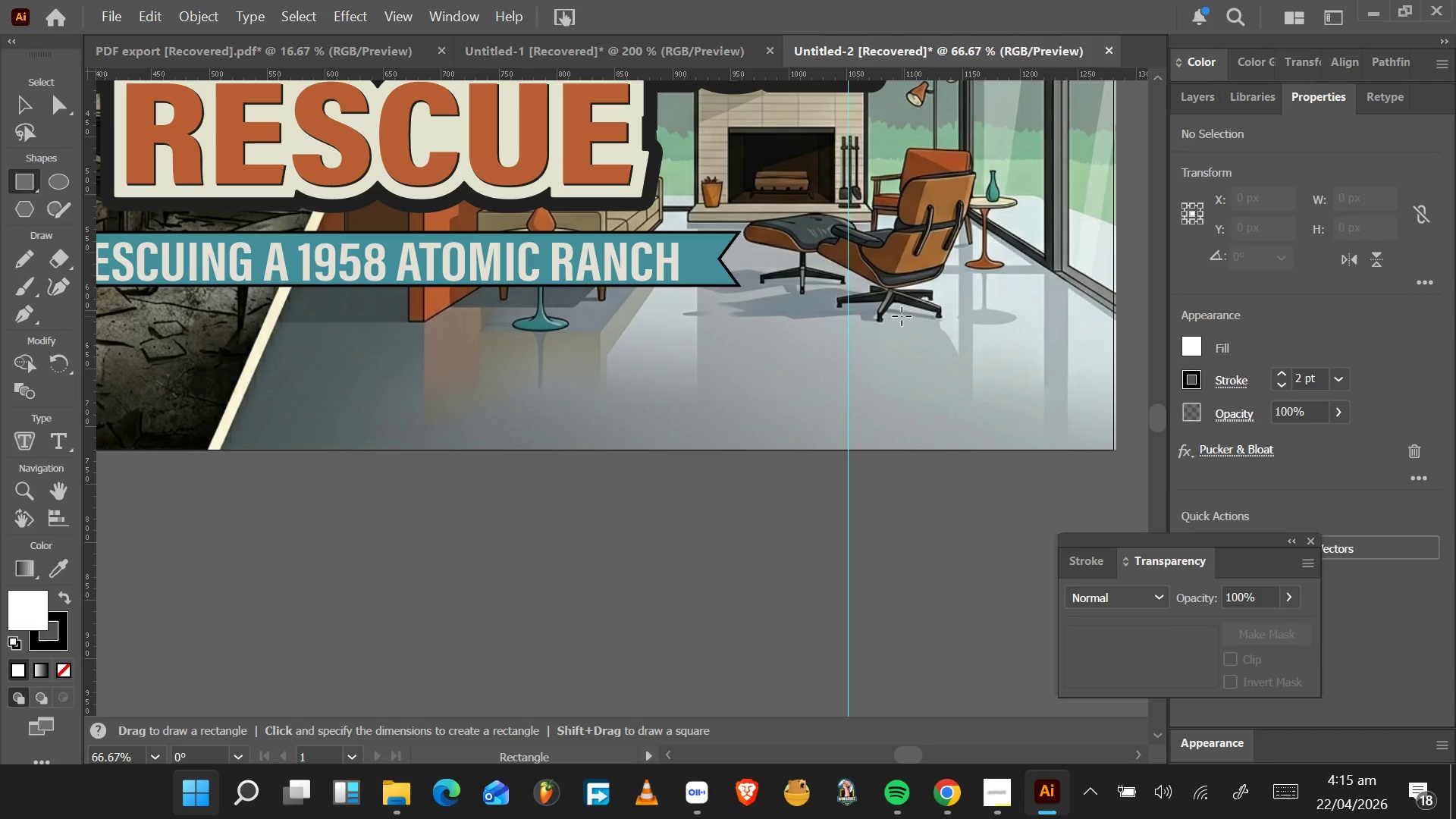 
left_click_drag(start_coordinate=[902, 309], to_coordinate=[1050, 426])
 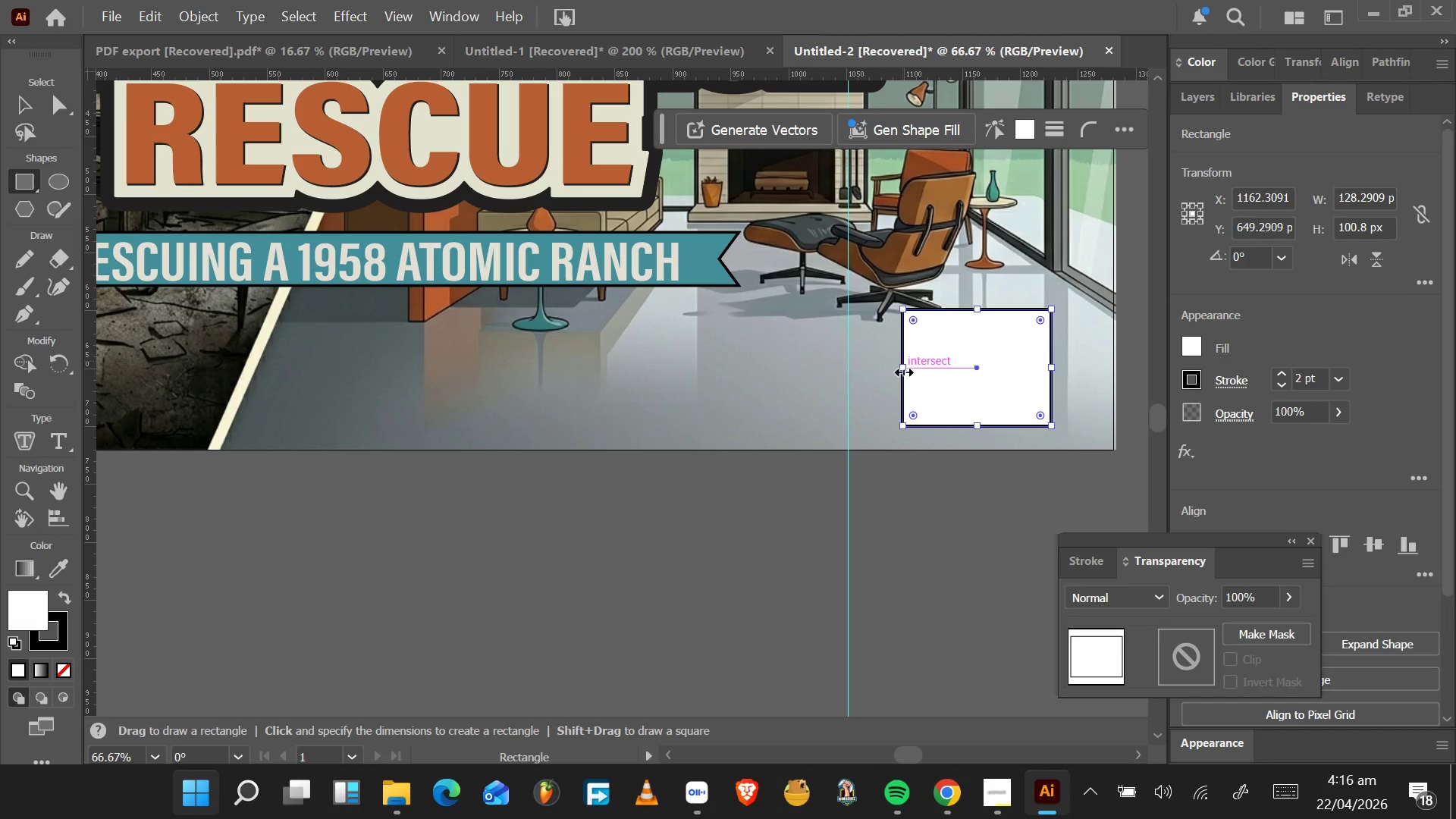 
wait(7.09)
 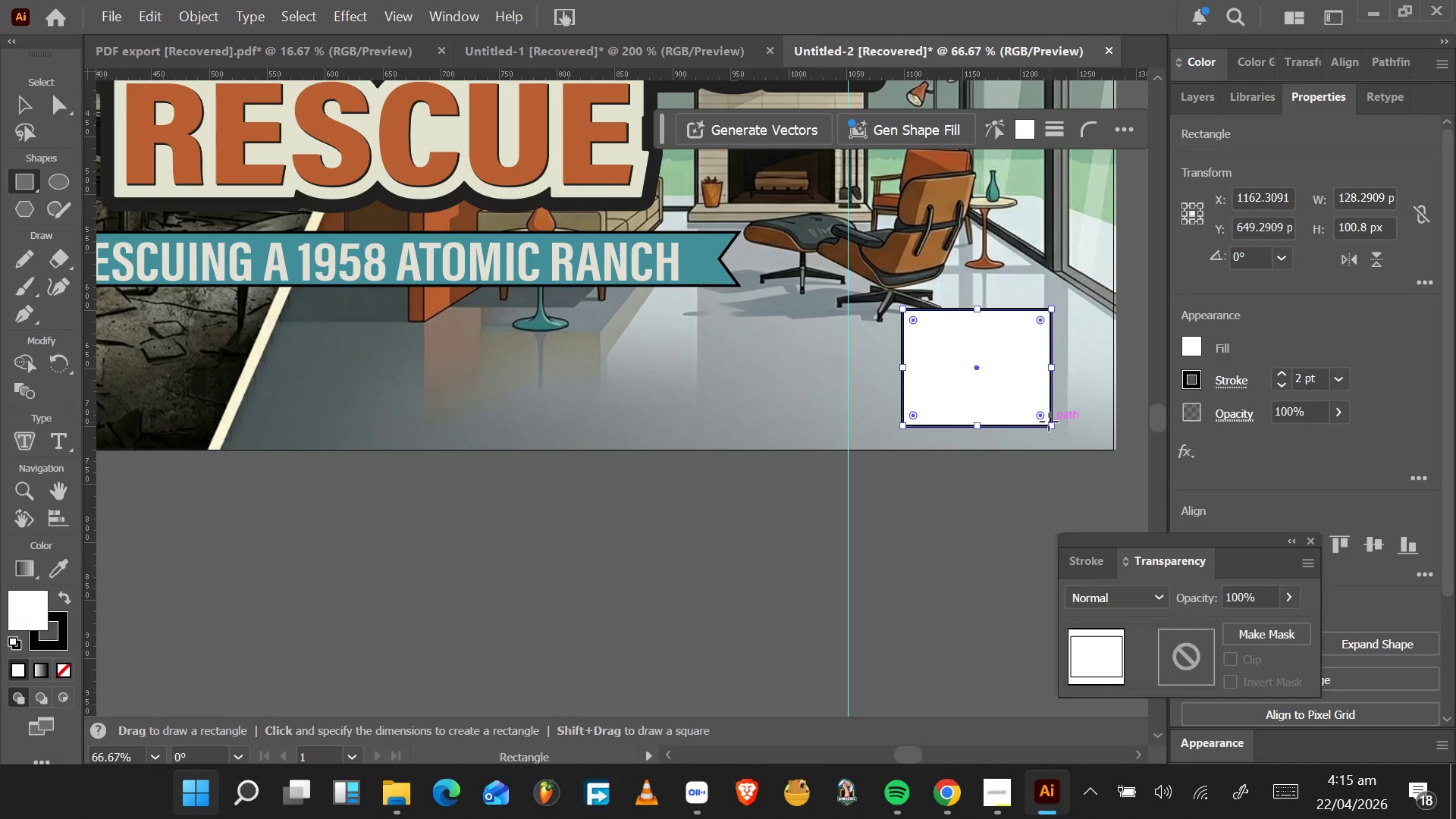 
hold_key(key=AltLeft, duration=0.89)
scroll: coordinate [924, 378], scroll_direction: up, amount: 2.0
 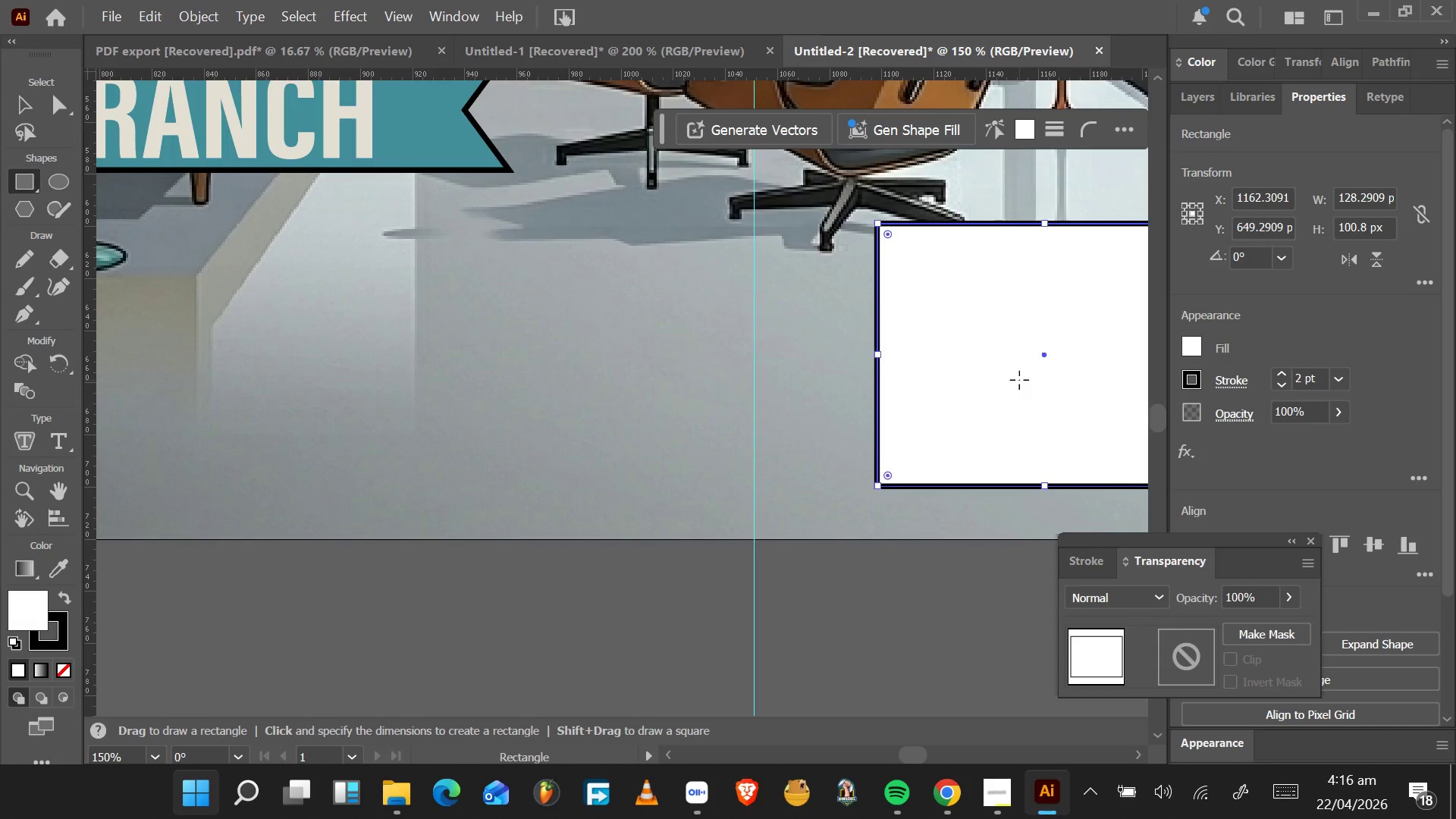 
hold_key(key=ControlLeft, duration=1.25)
scroll: coordinate [1020, 383], scroll_direction: down, amount: 2.0
 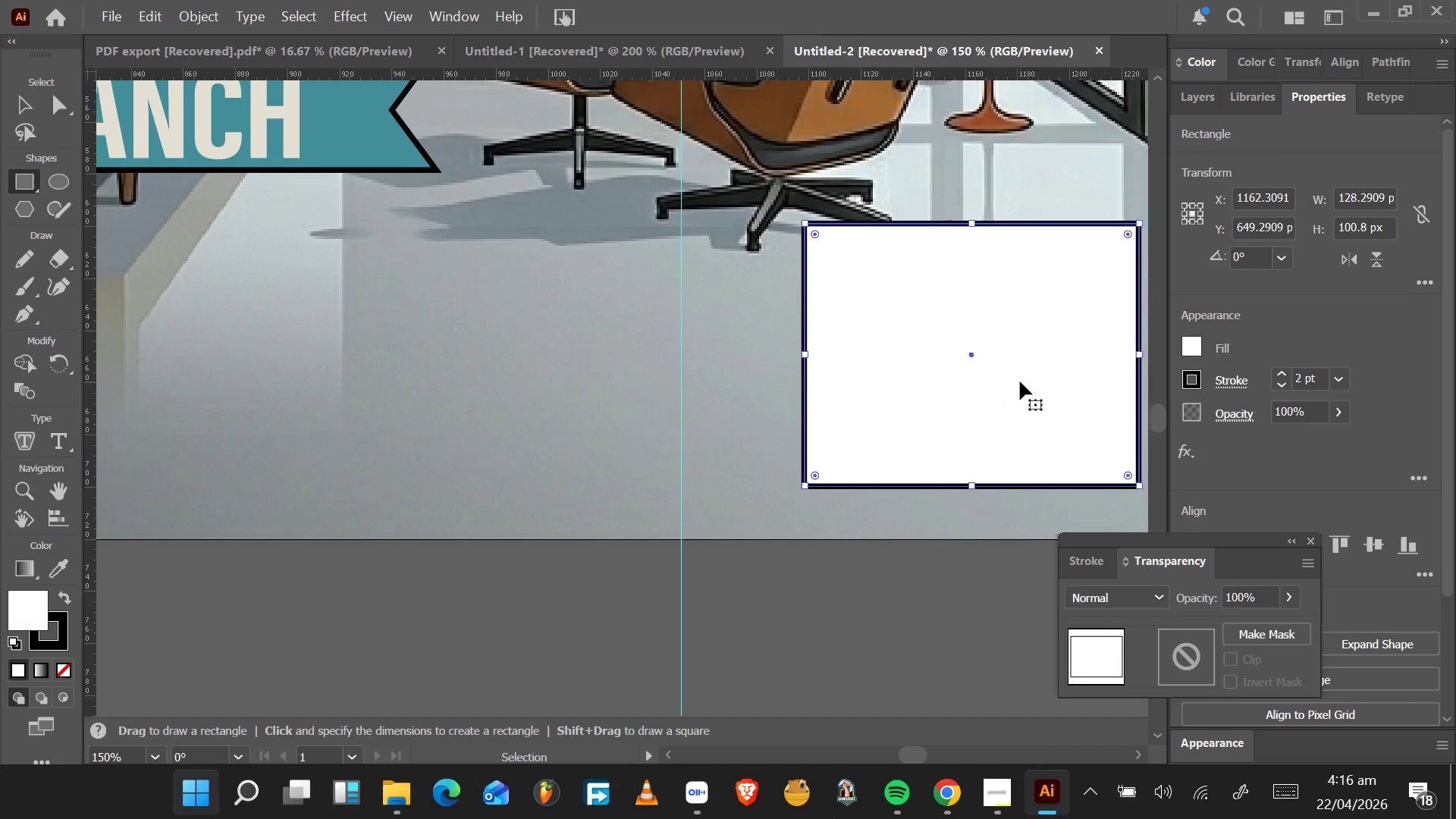 
hold_key(key=ControlLeft, duration=9.72)
 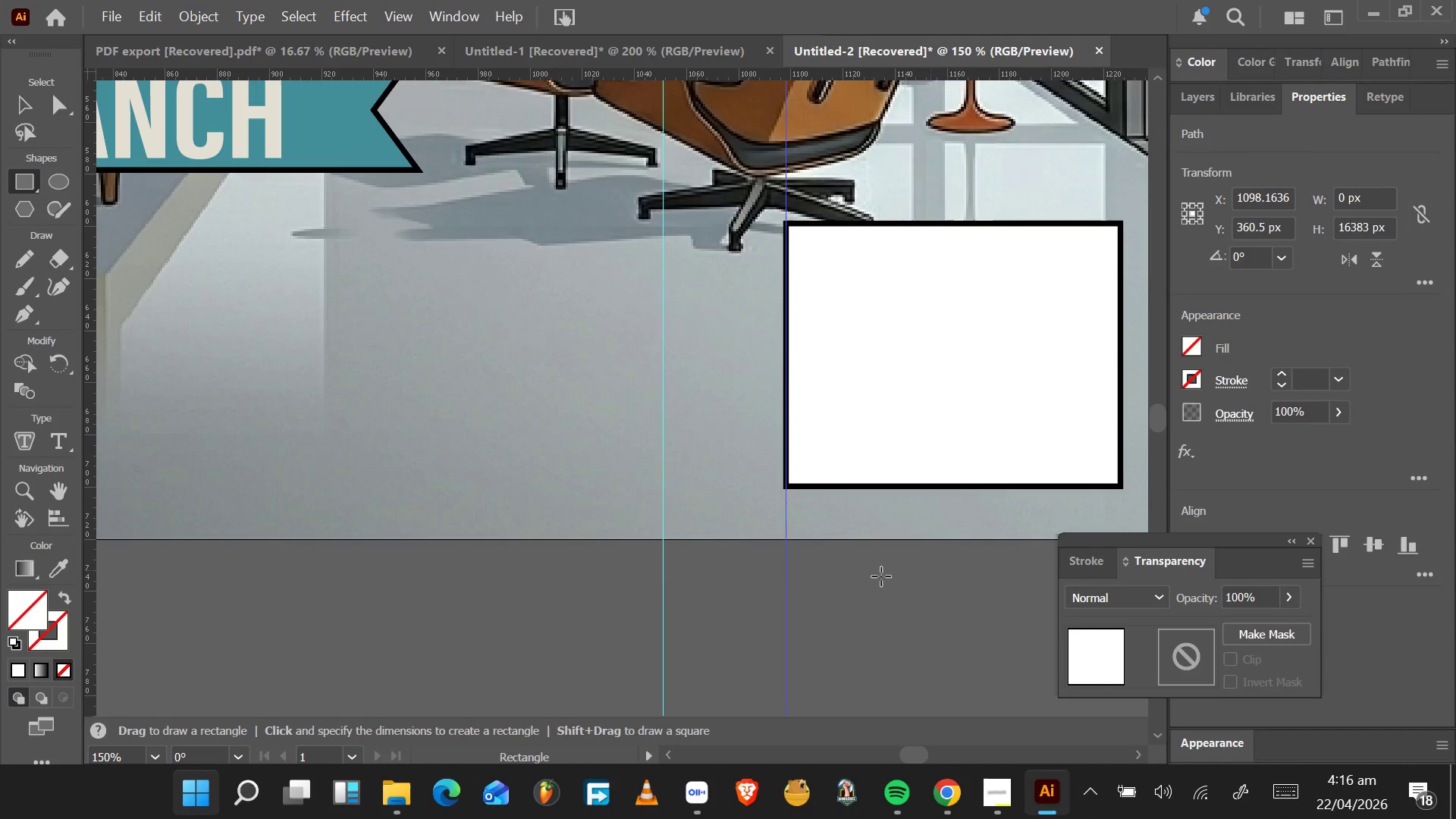 
scroll: coordinate [1020, 381], scroll_direction: down, amount: 2.0
 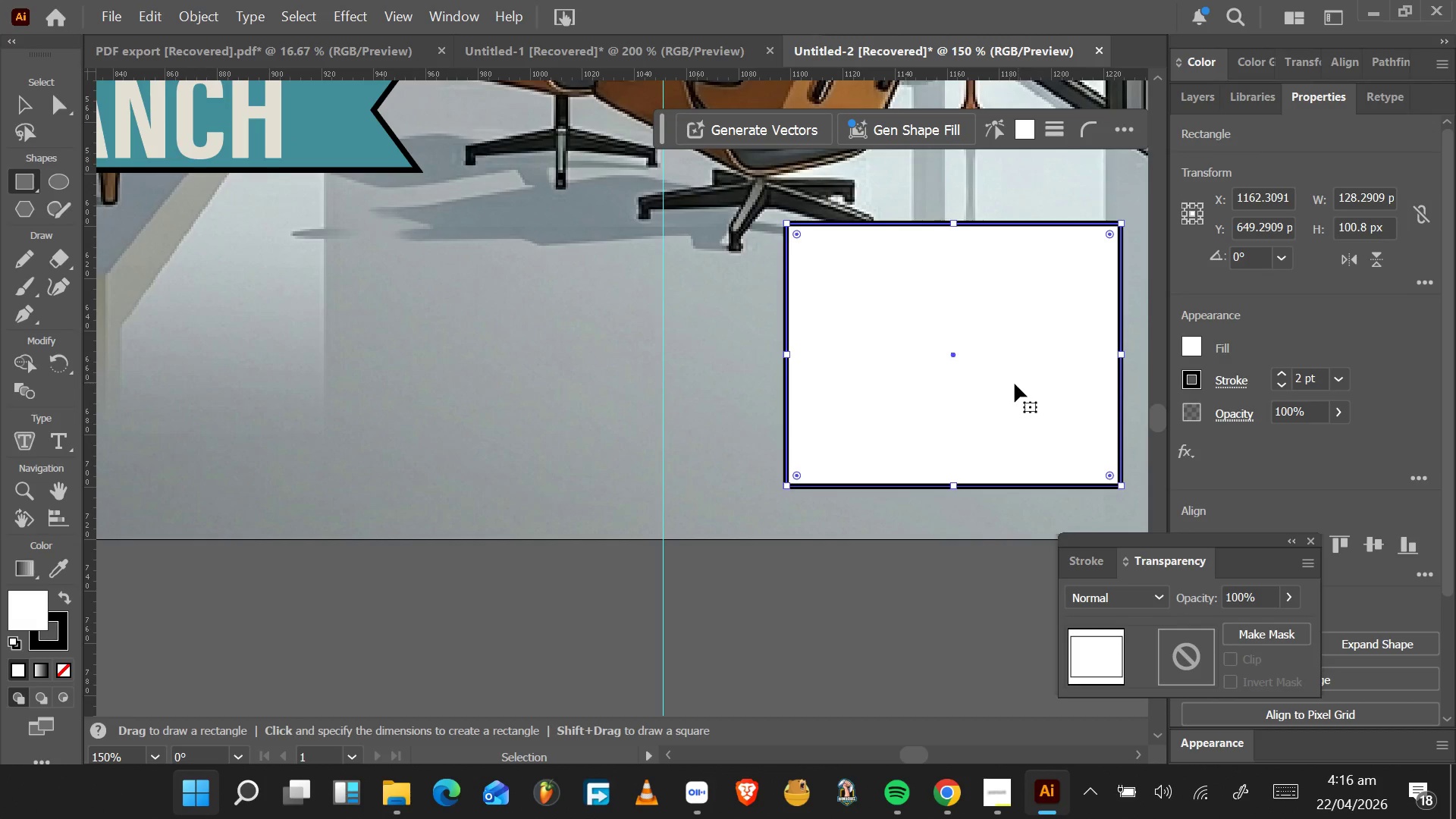 
left_click_drag(start_coordinate=[85, 366], to_coordinate=[786, 485])
 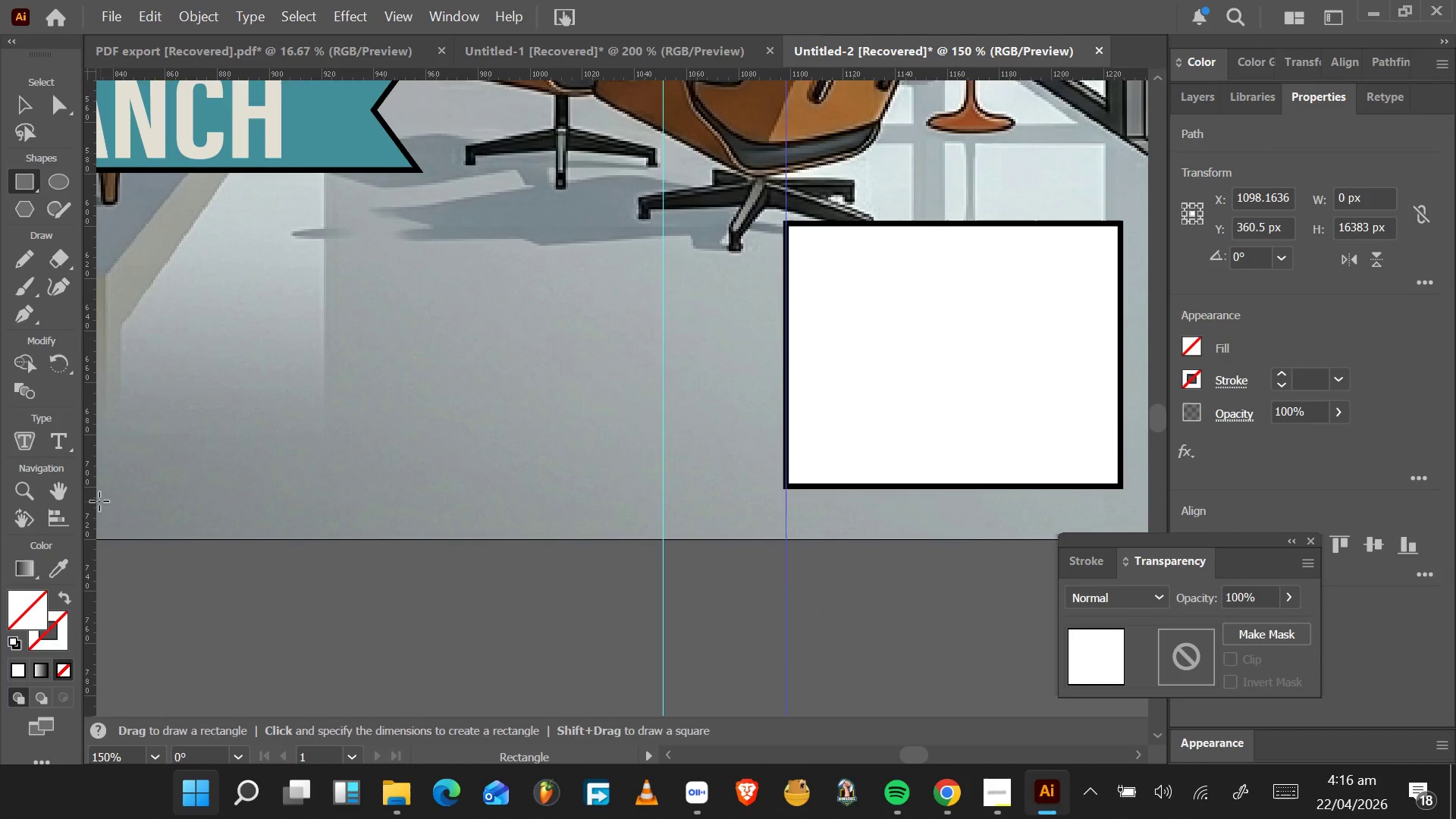 
left_click_drag(start_coordinate=[89, 496], to_coordinate=[1117, 482])
 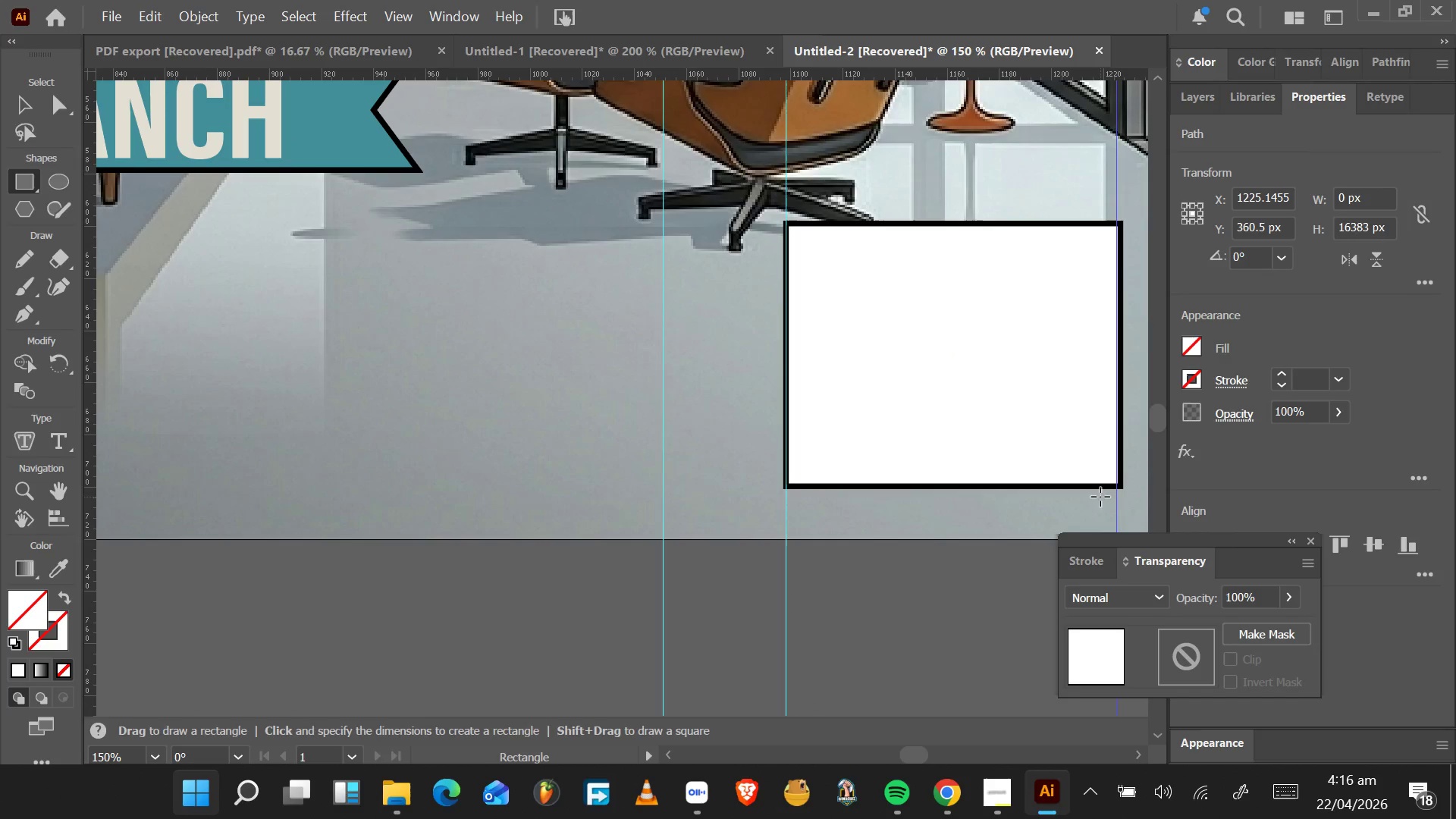 
key(Control+Z)
 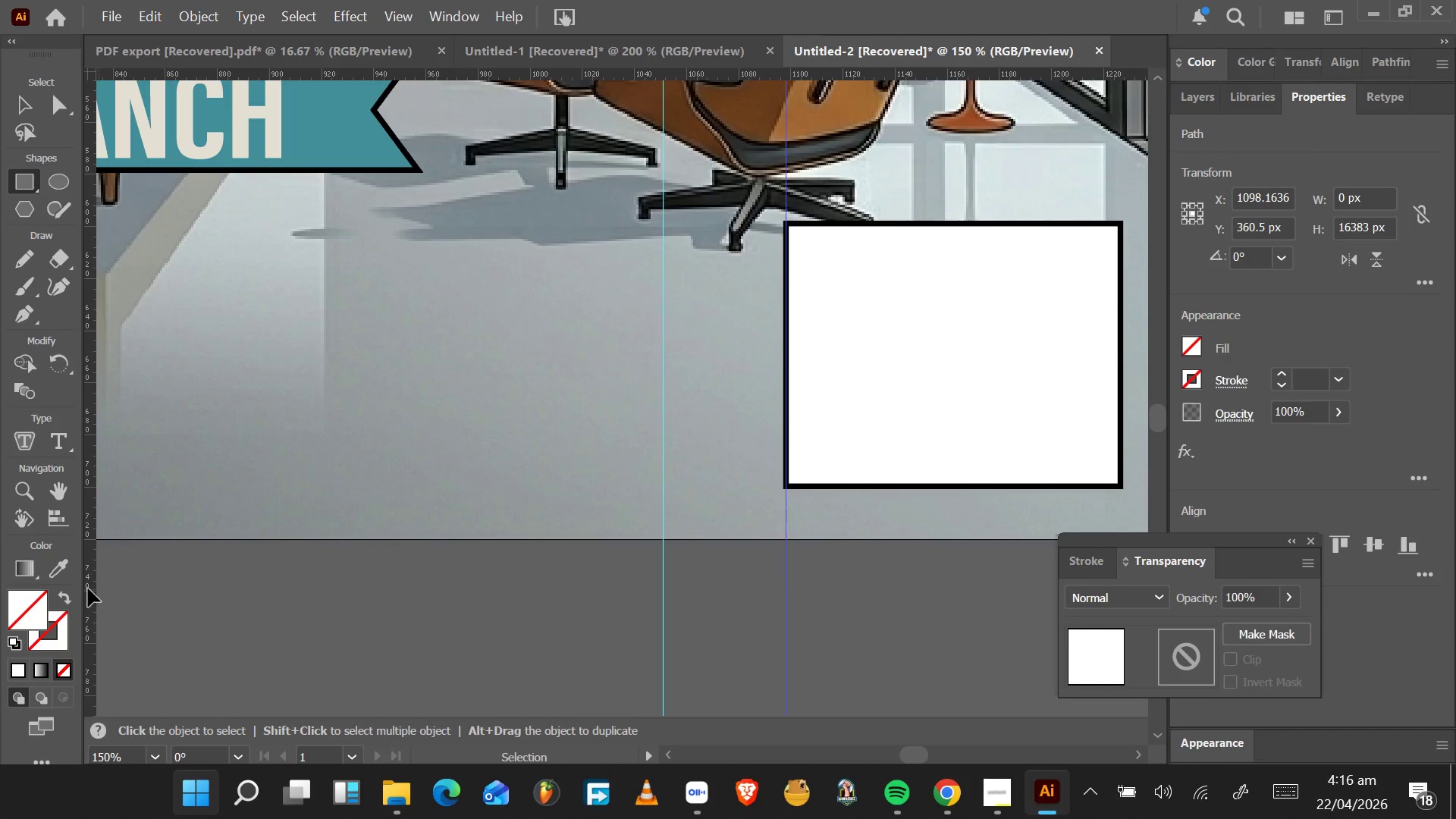 
left_click_drag(start_coordinate=[88, 588], to_coordinate=[1121, 484])
 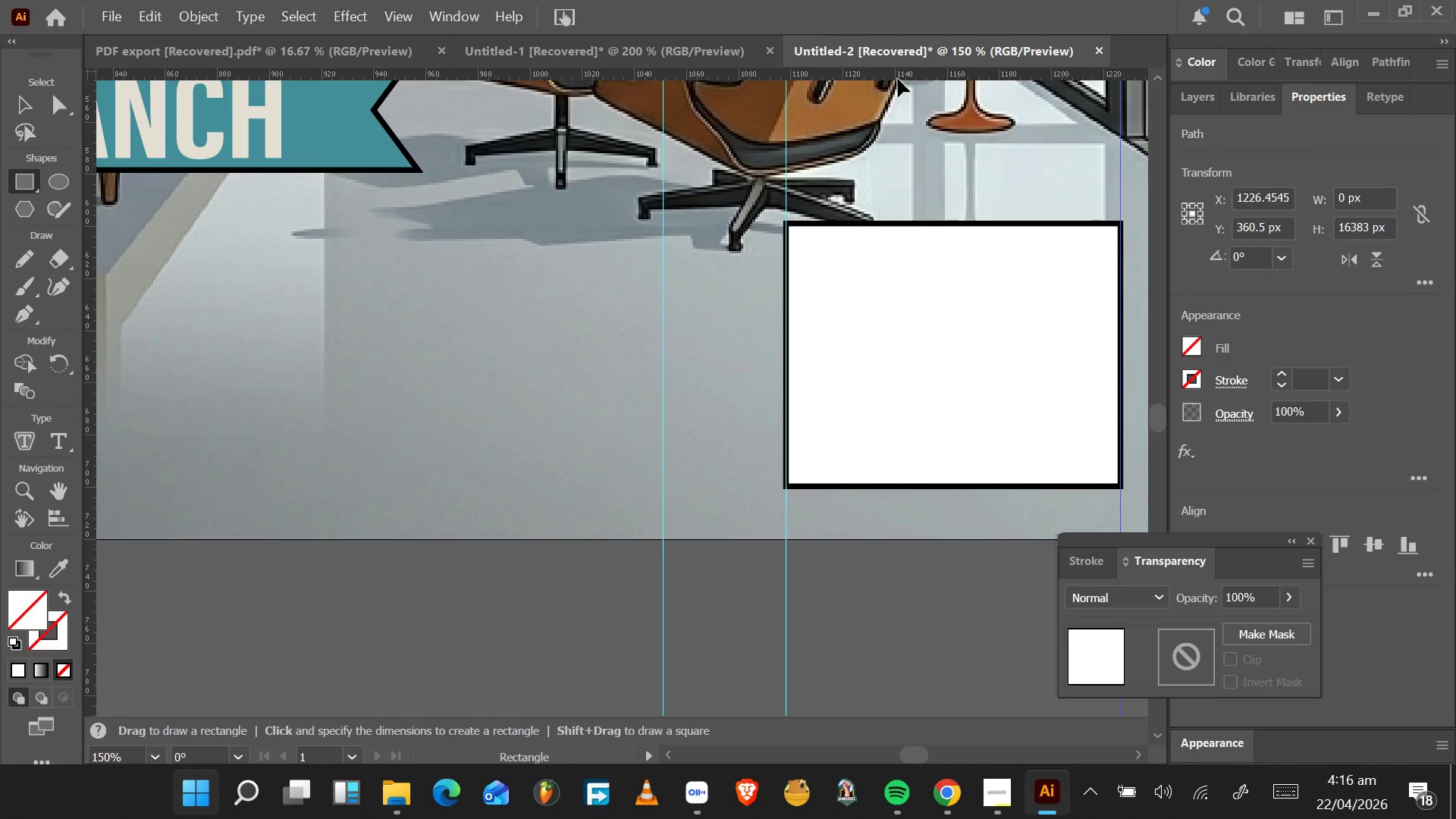 
left_click_drag(start_coordinate=[898, 74], to_coordinate=[789, 486])
 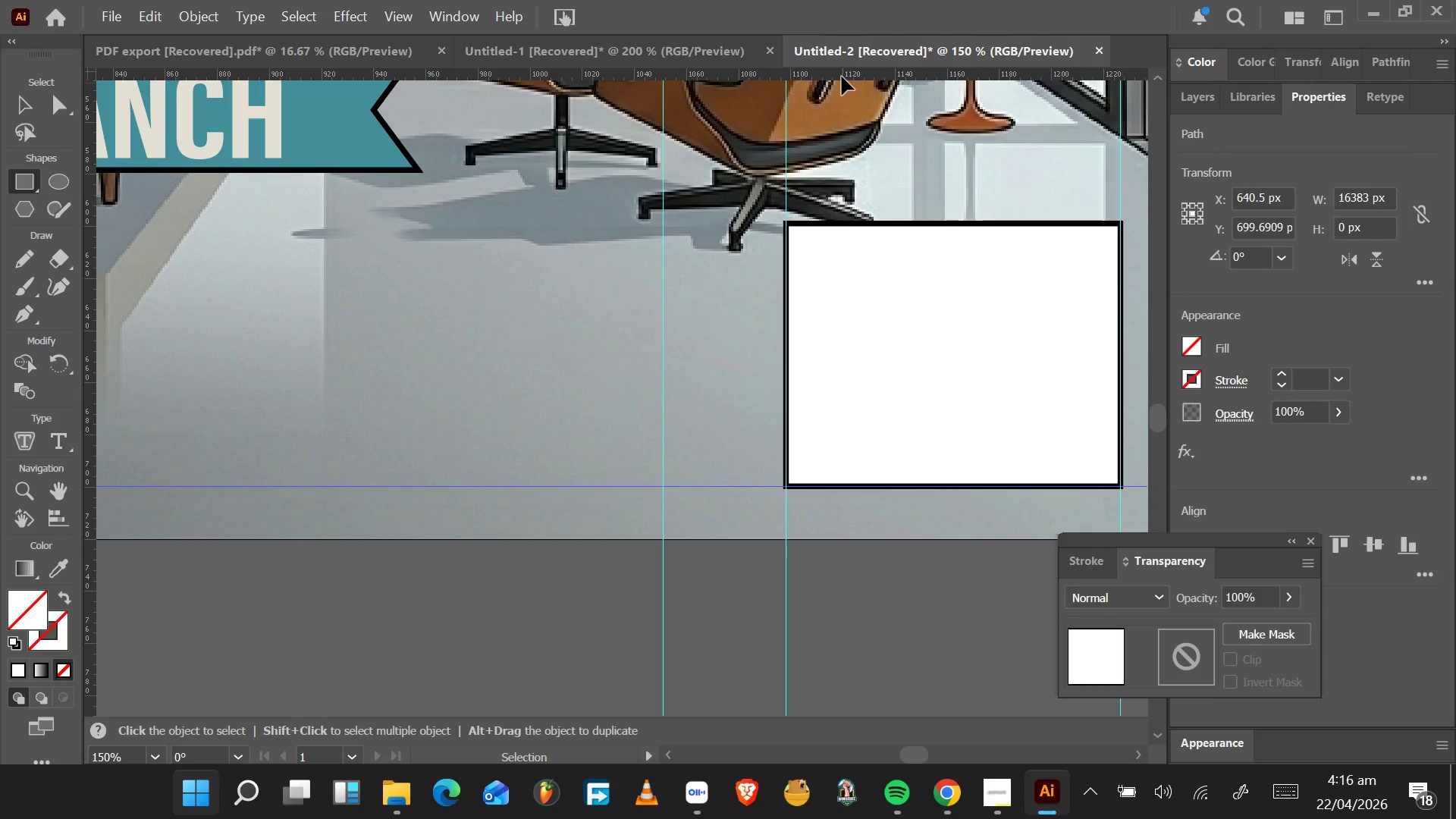 
left_click_drag(start_coordinate=[842, 74], to_coordinate=[789, 225])
 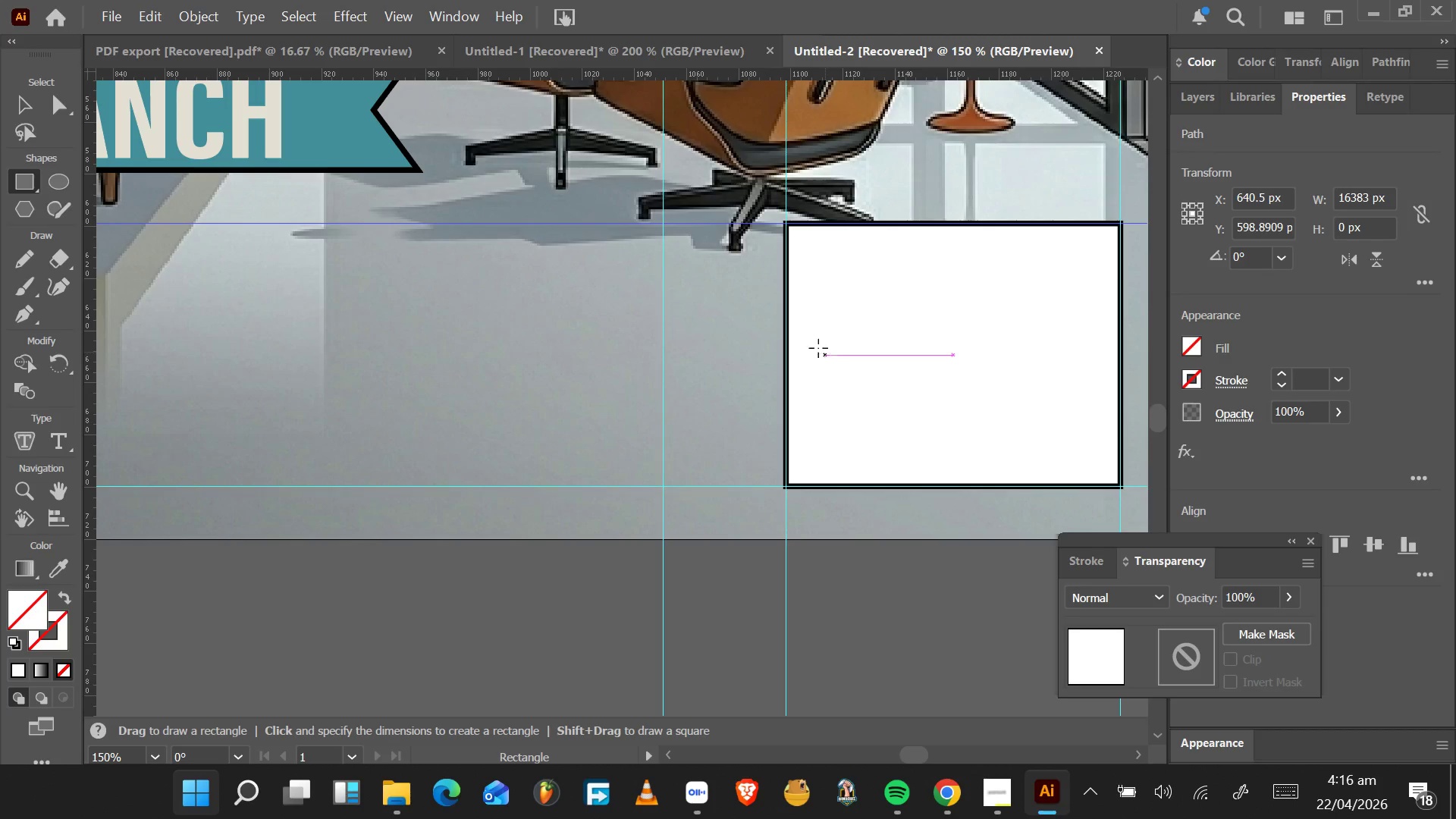 
left_click([29, 94])
 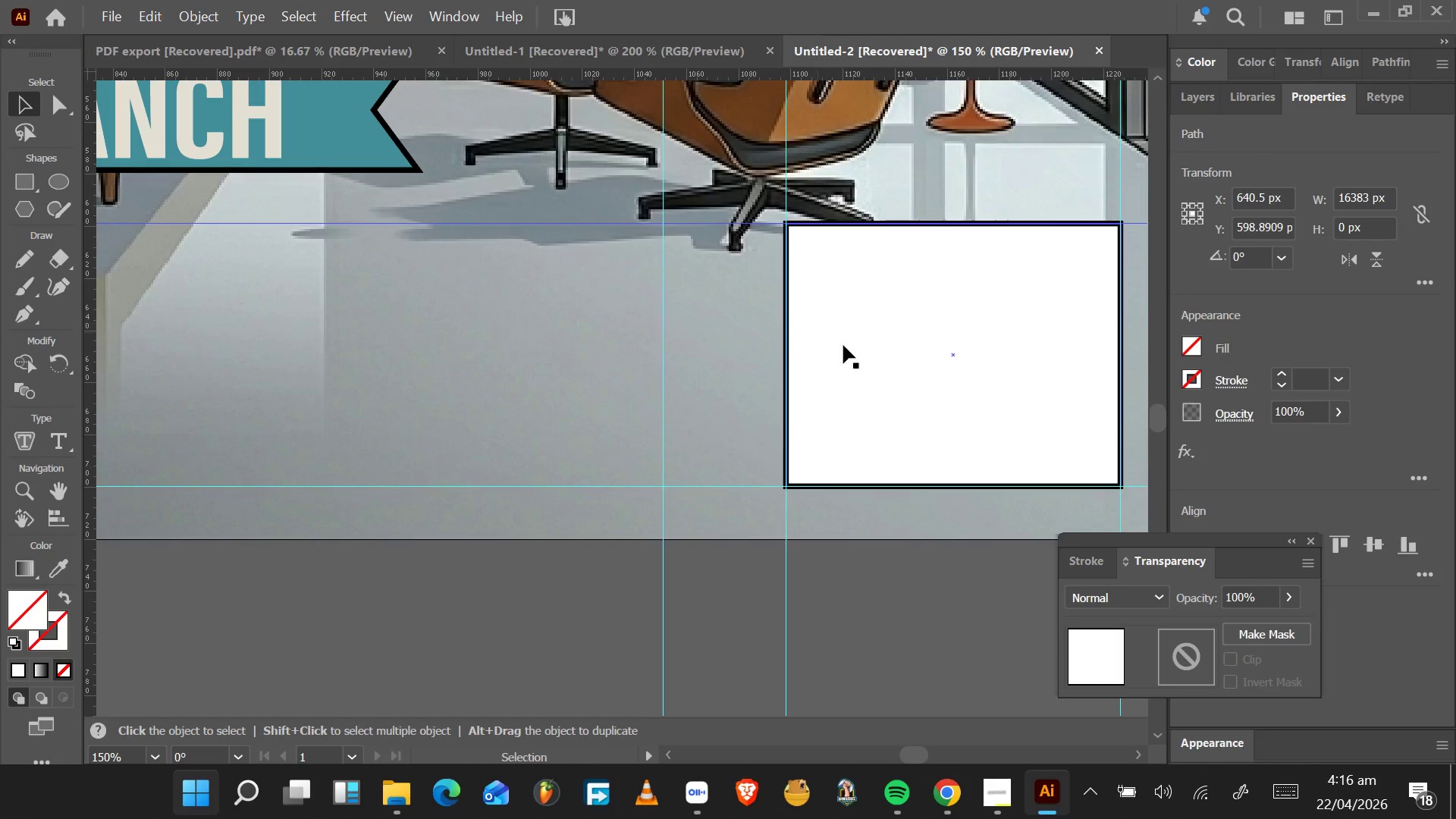 
left_click([844, 345])
 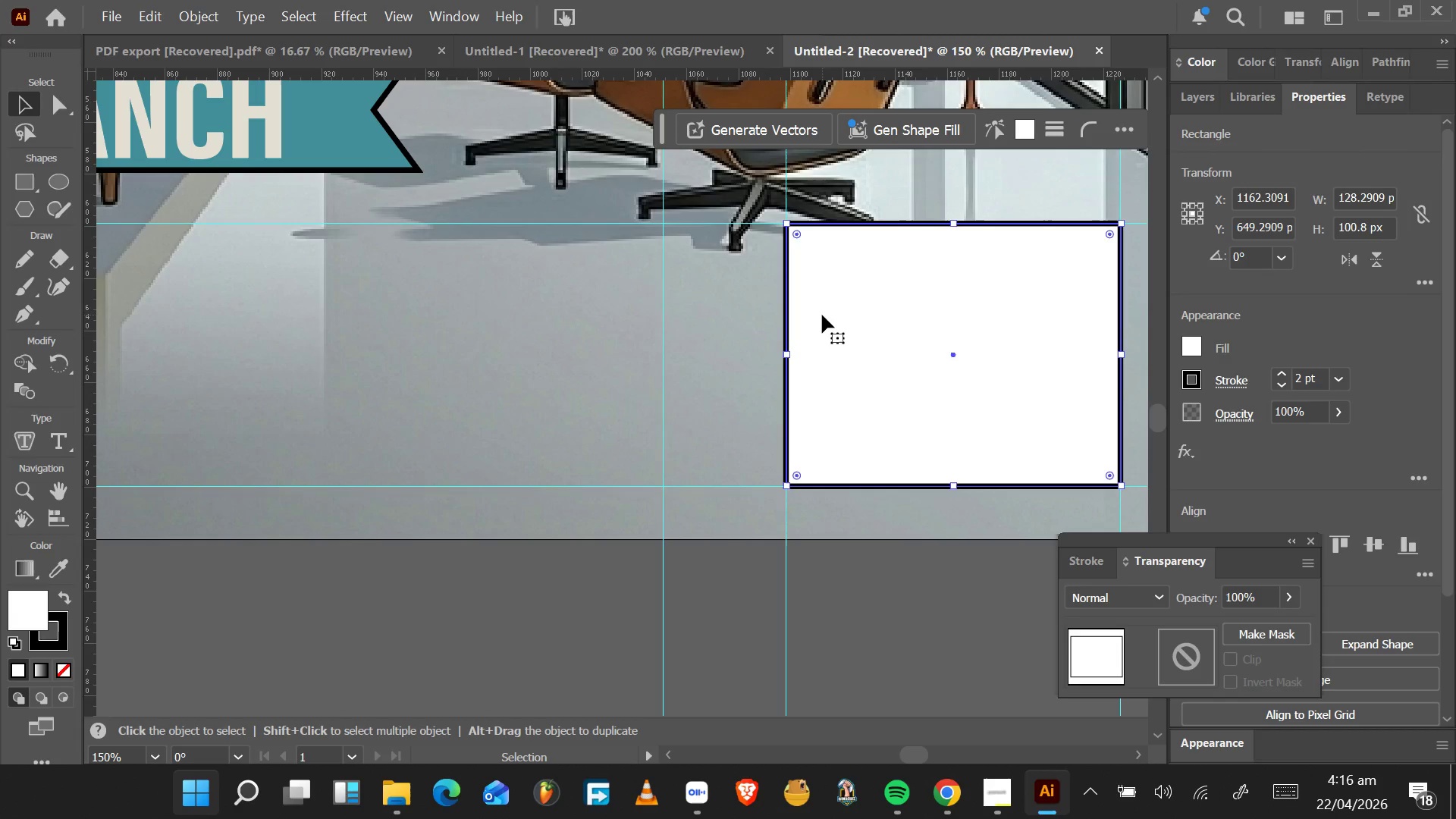 
key(A)
 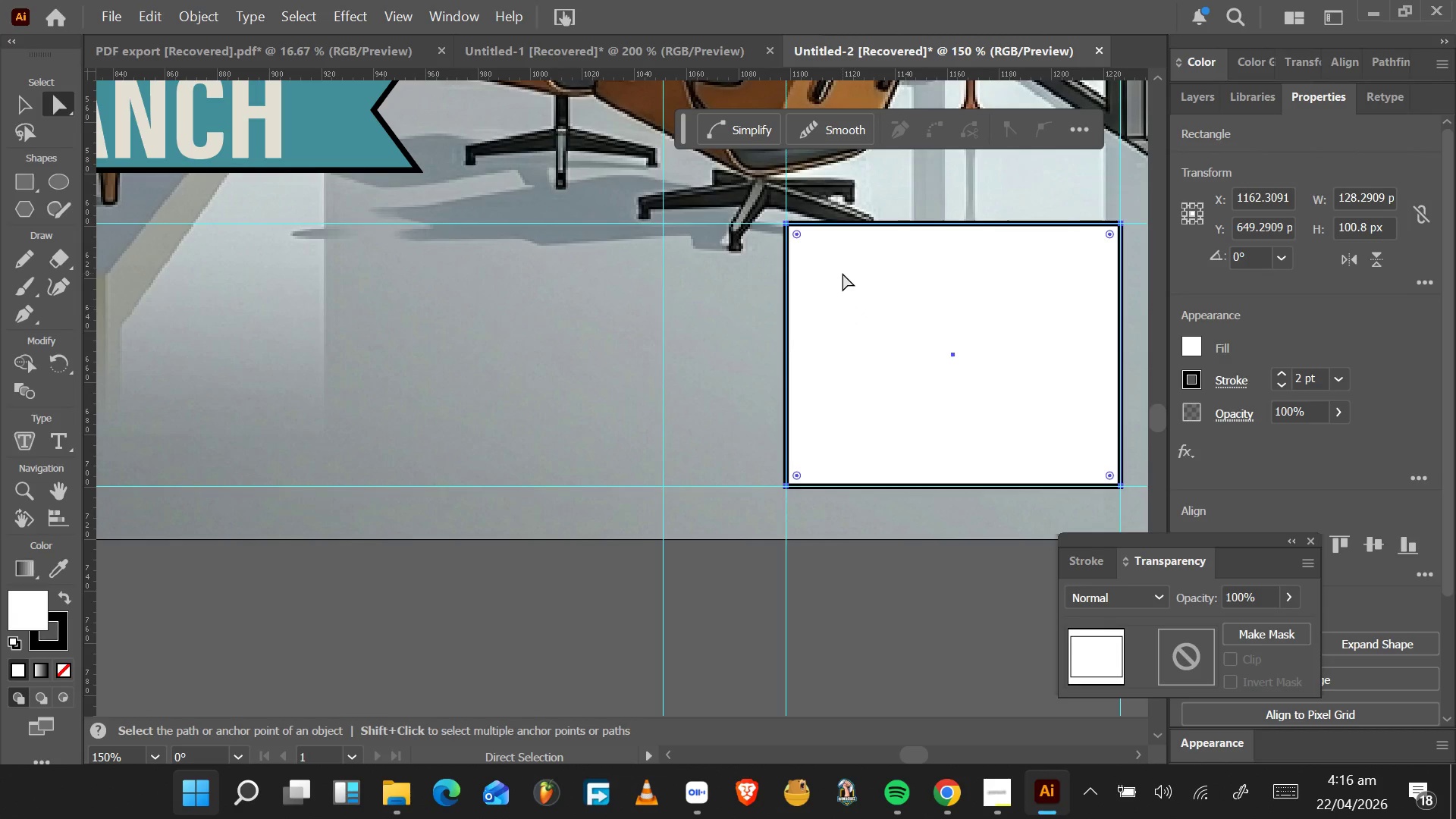 
key(P)
 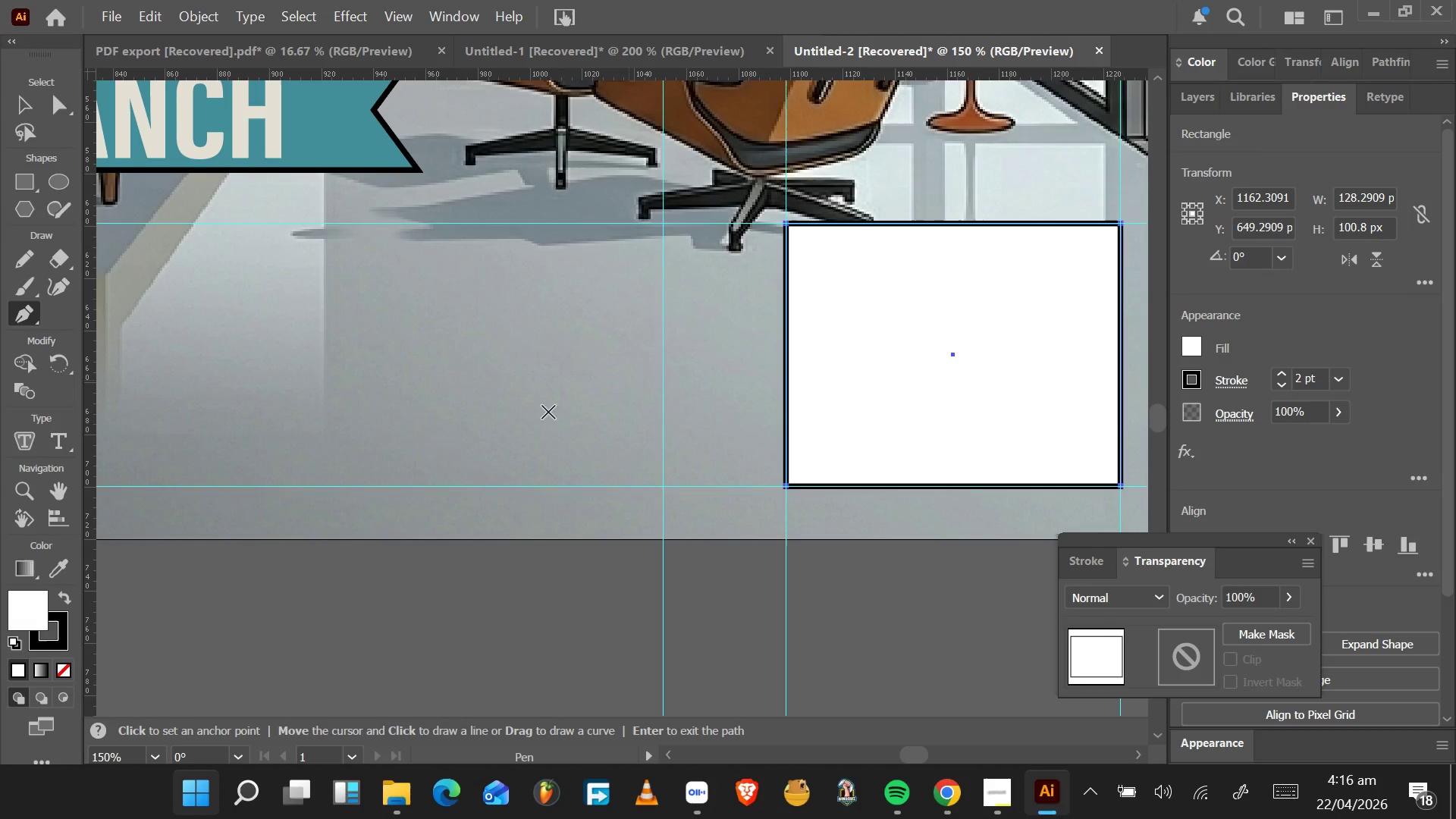 
wait(6.58)
 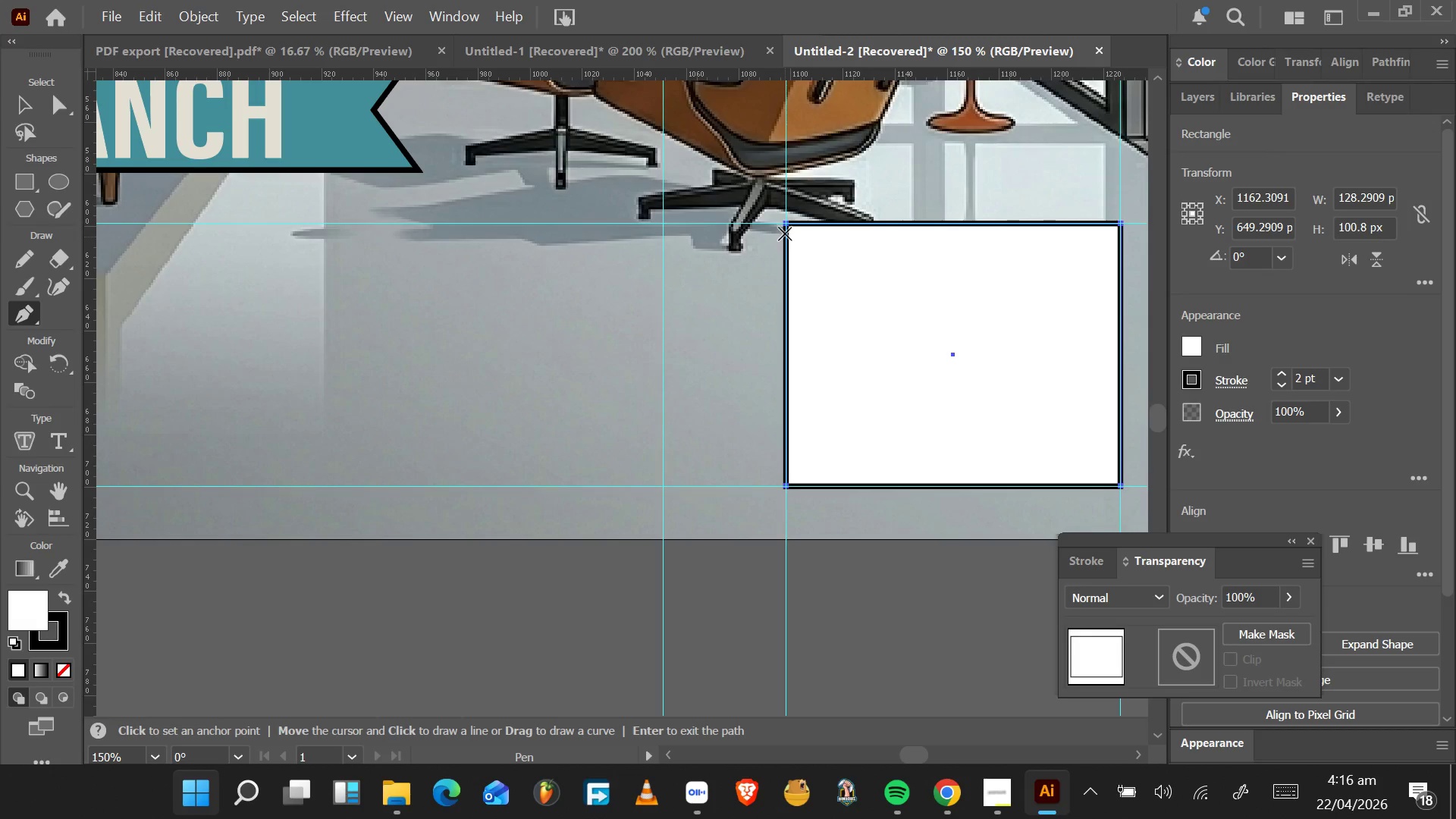 
left_click_drag(start_coordinate=[87, 476], to_coordinate=[956, 353])
 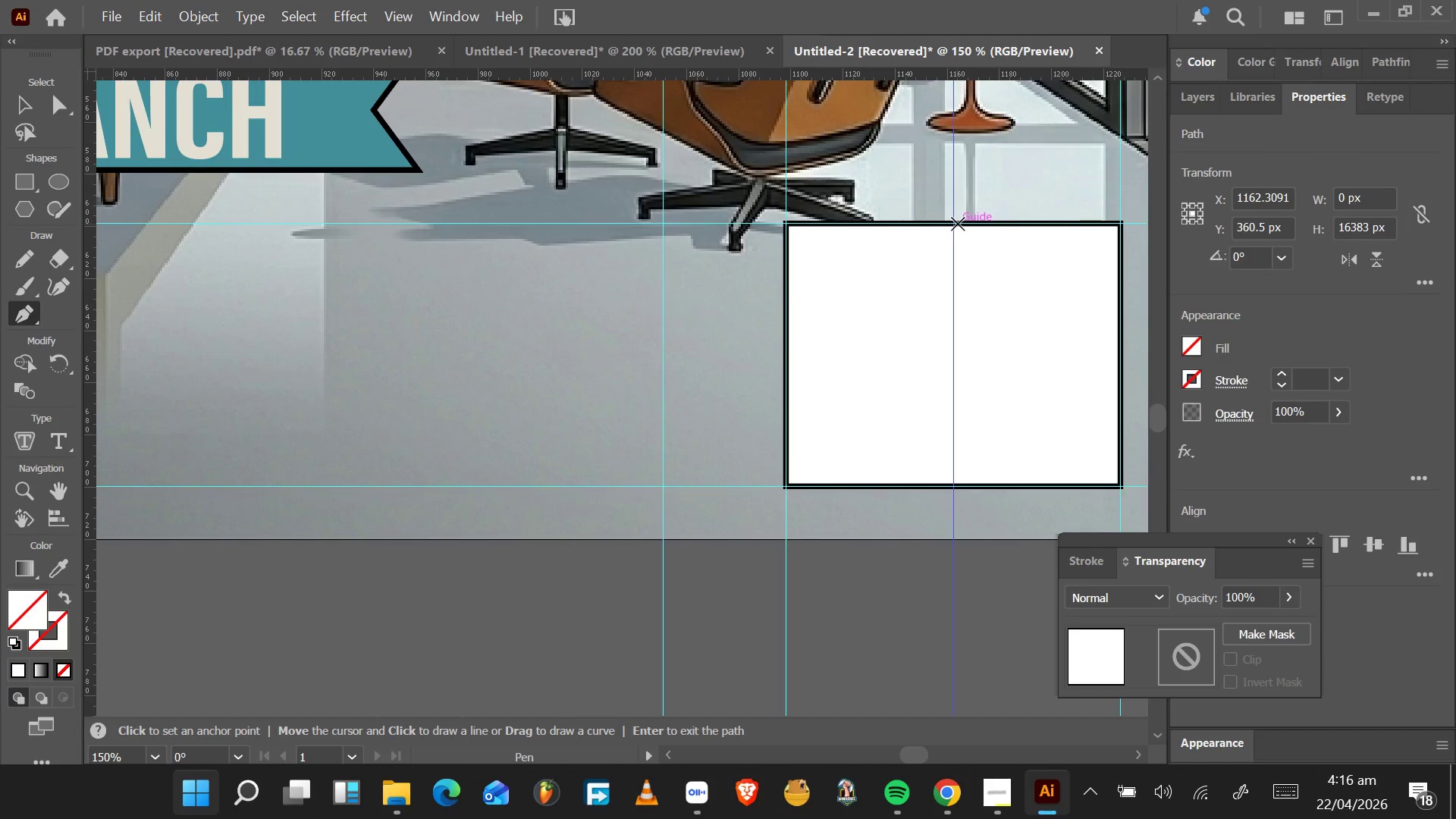 
wait(5.24)
 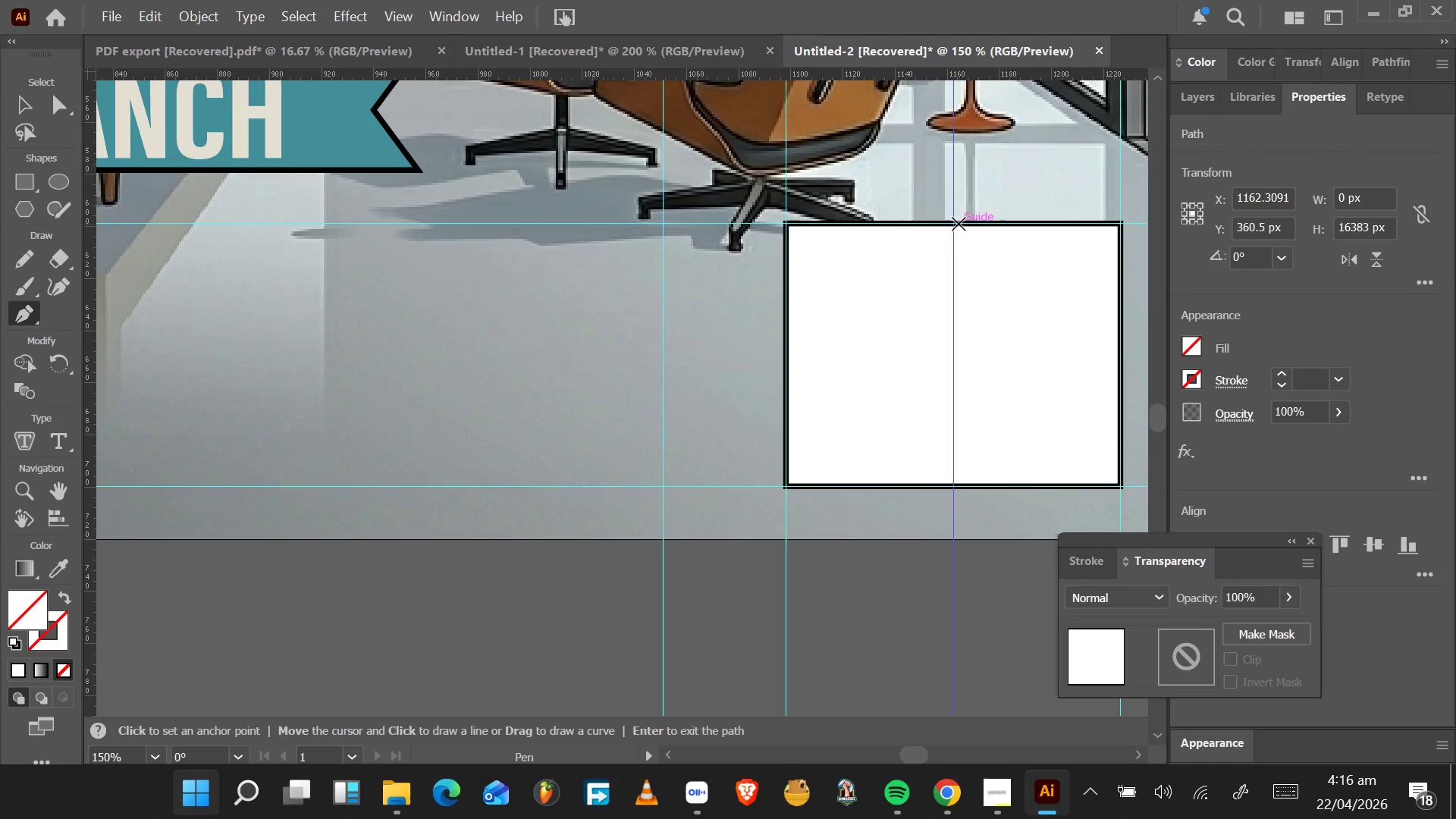 
left_click([954, 224])
 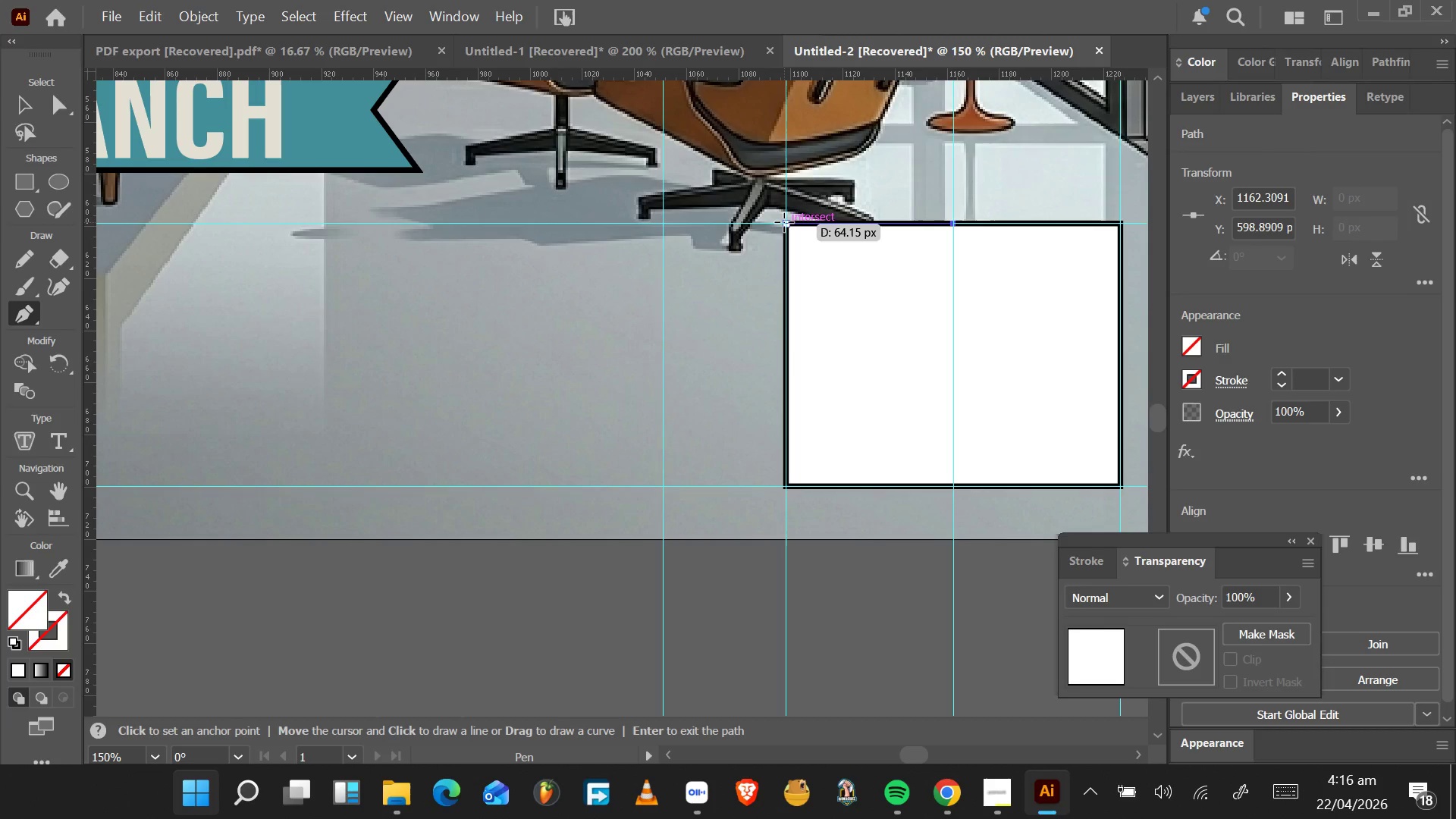 
wait(5.39)
 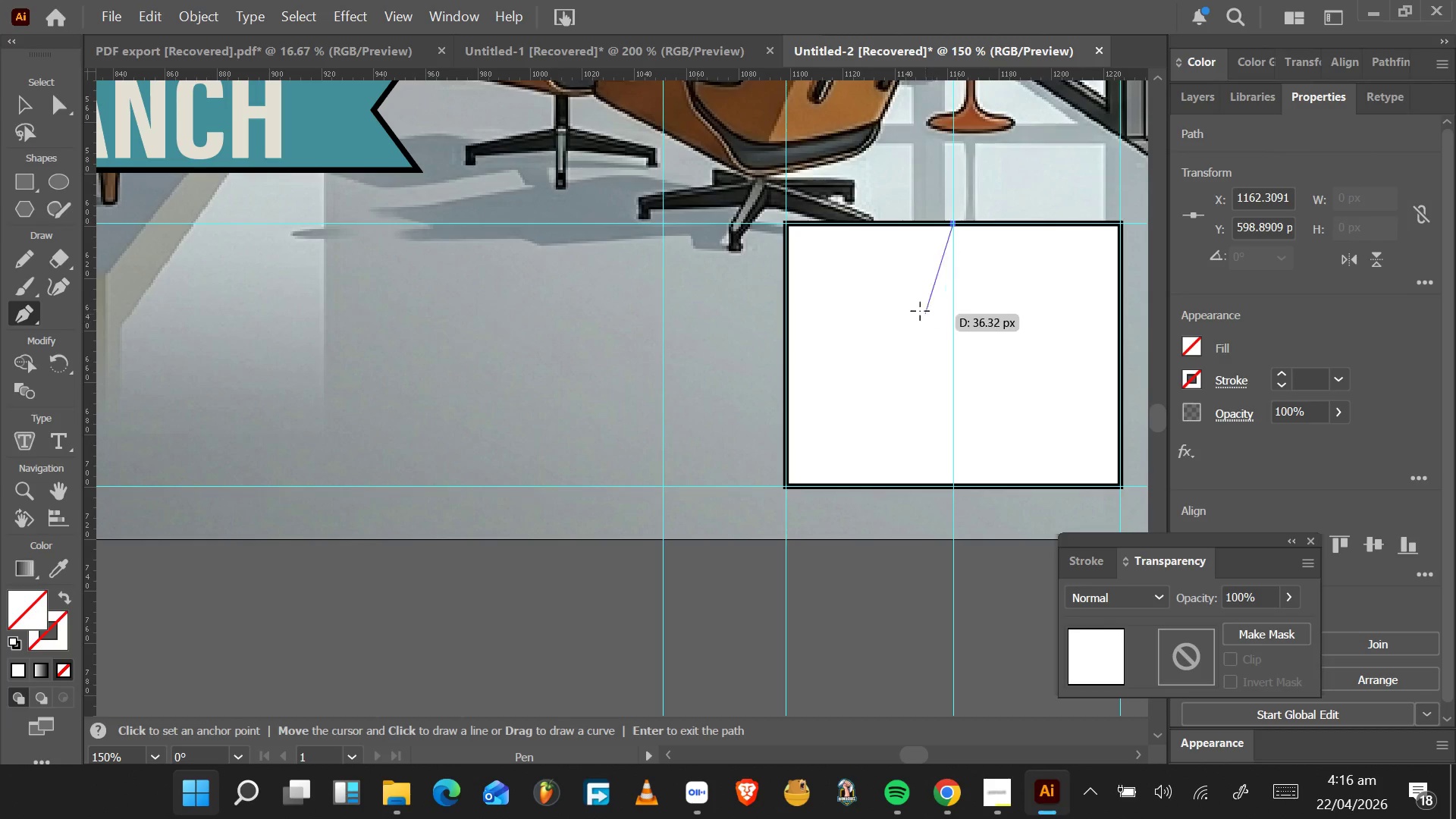 
left_click([784, 222])
 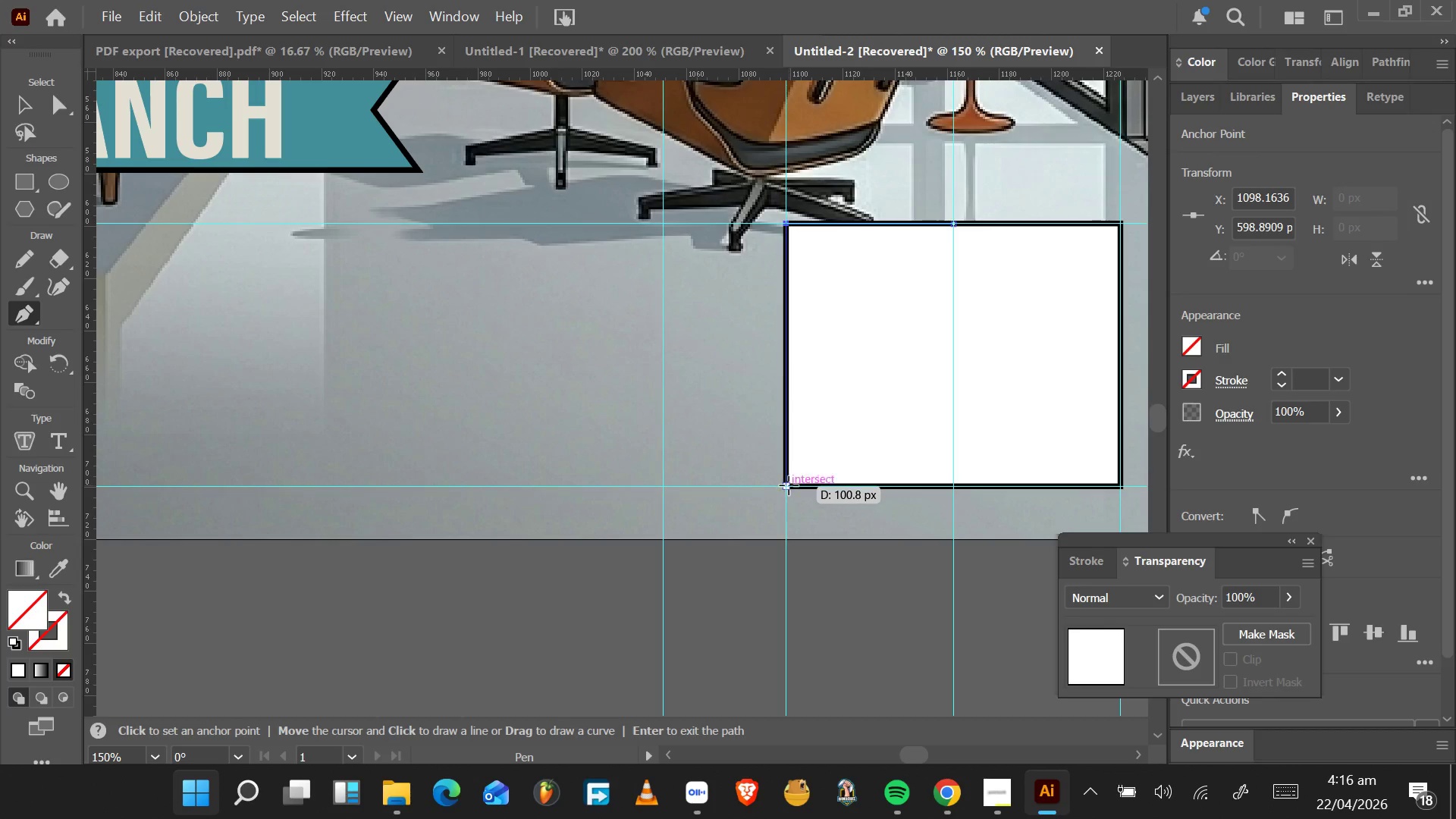 
left_click([786, 485])
 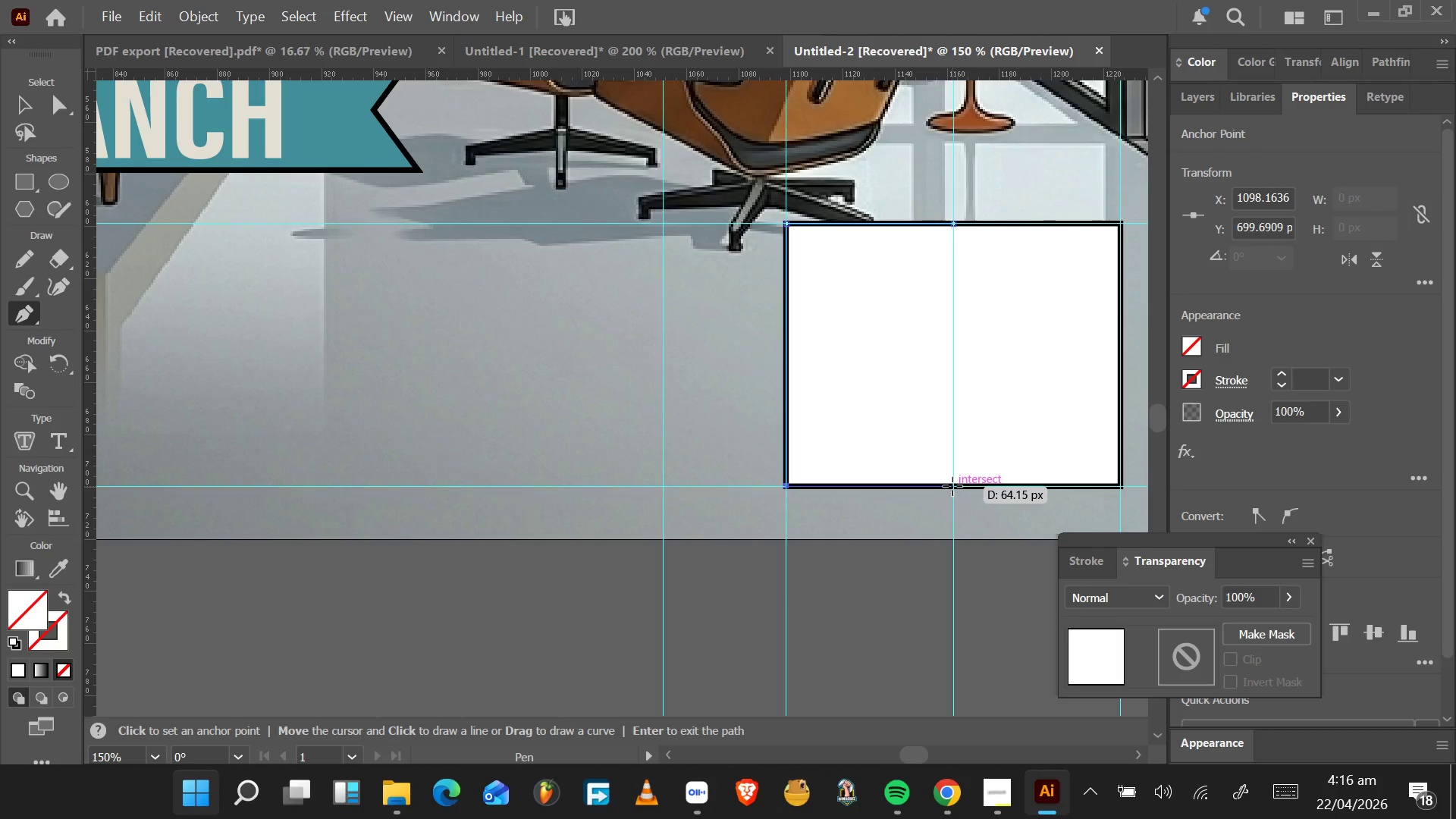 
left_click([953, 486])
 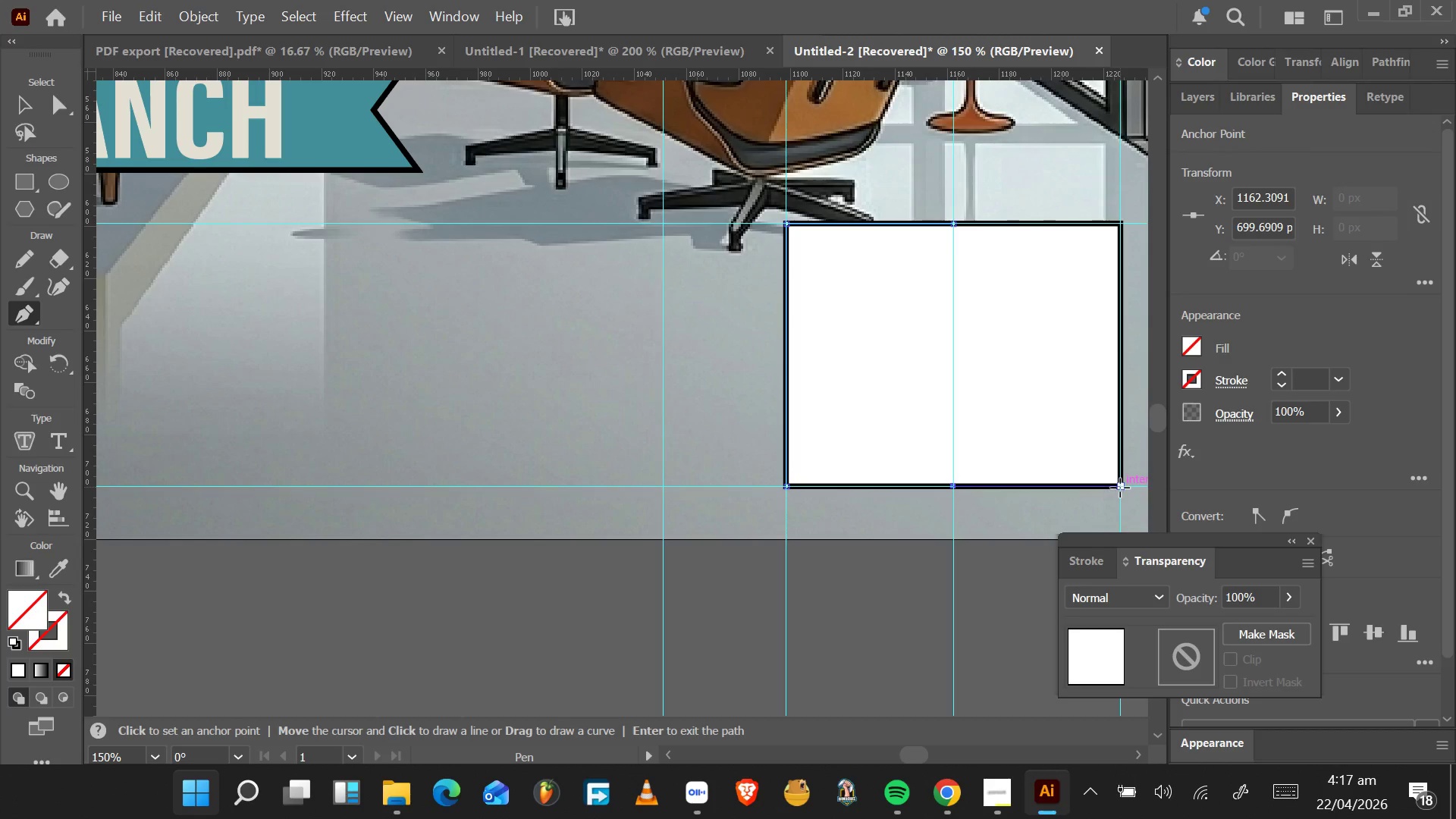 
left_click([1120, 488])
 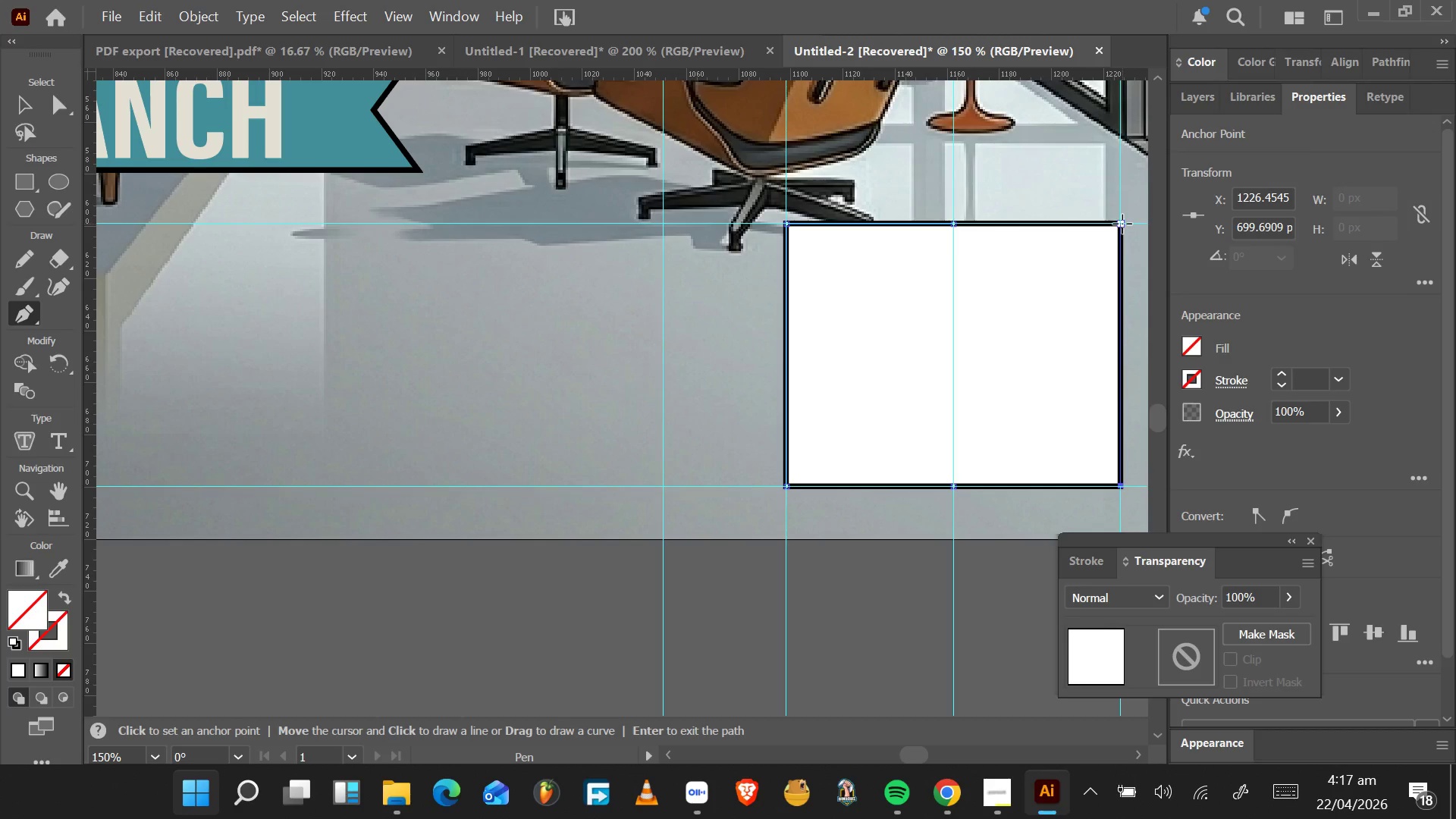 
left_click([1122, 224])
 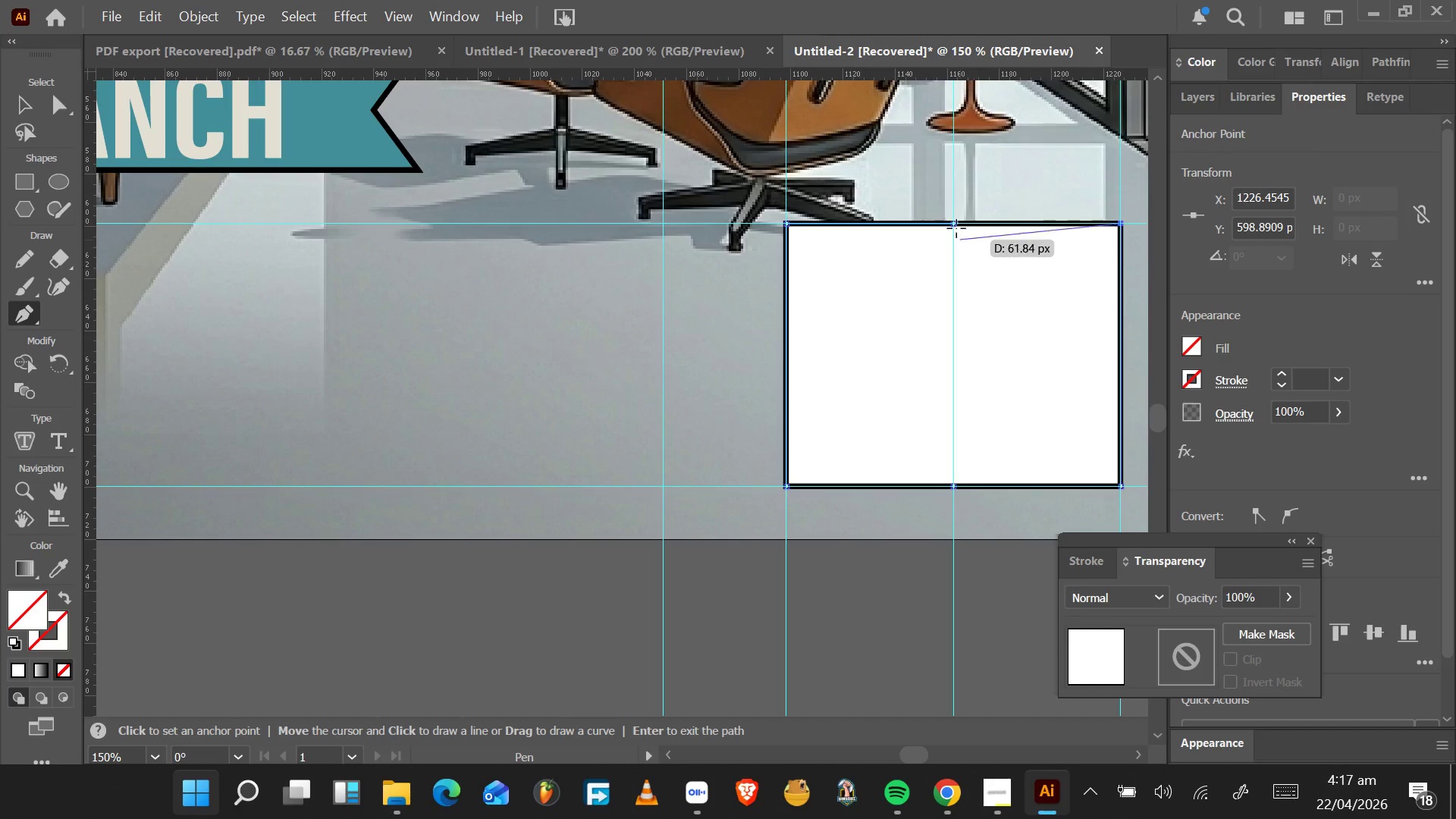 
left_click([952, 222])
 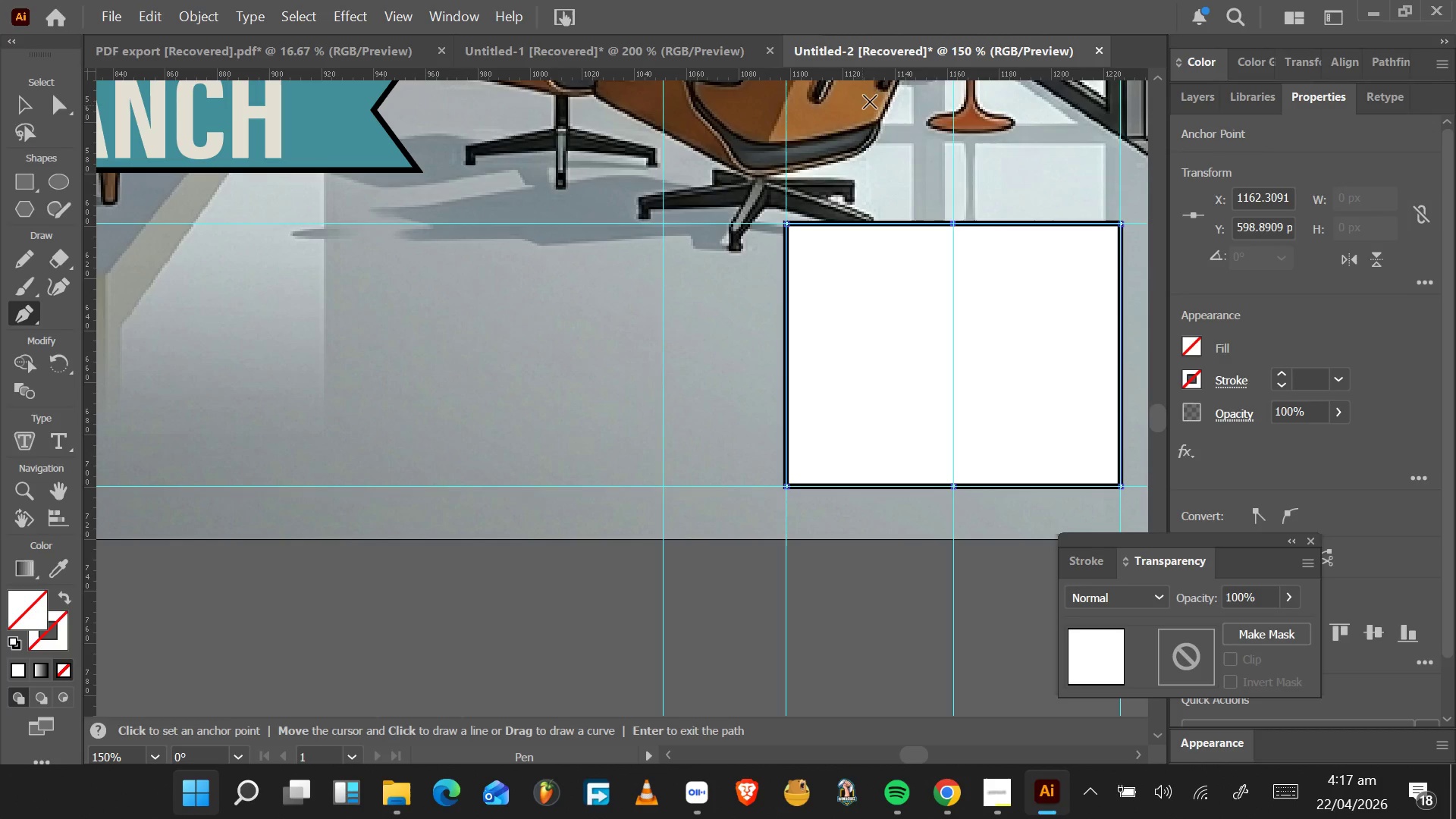 
left_click_drag(start_coordinate=[893, 75], to_coordinate=[953, 358])
 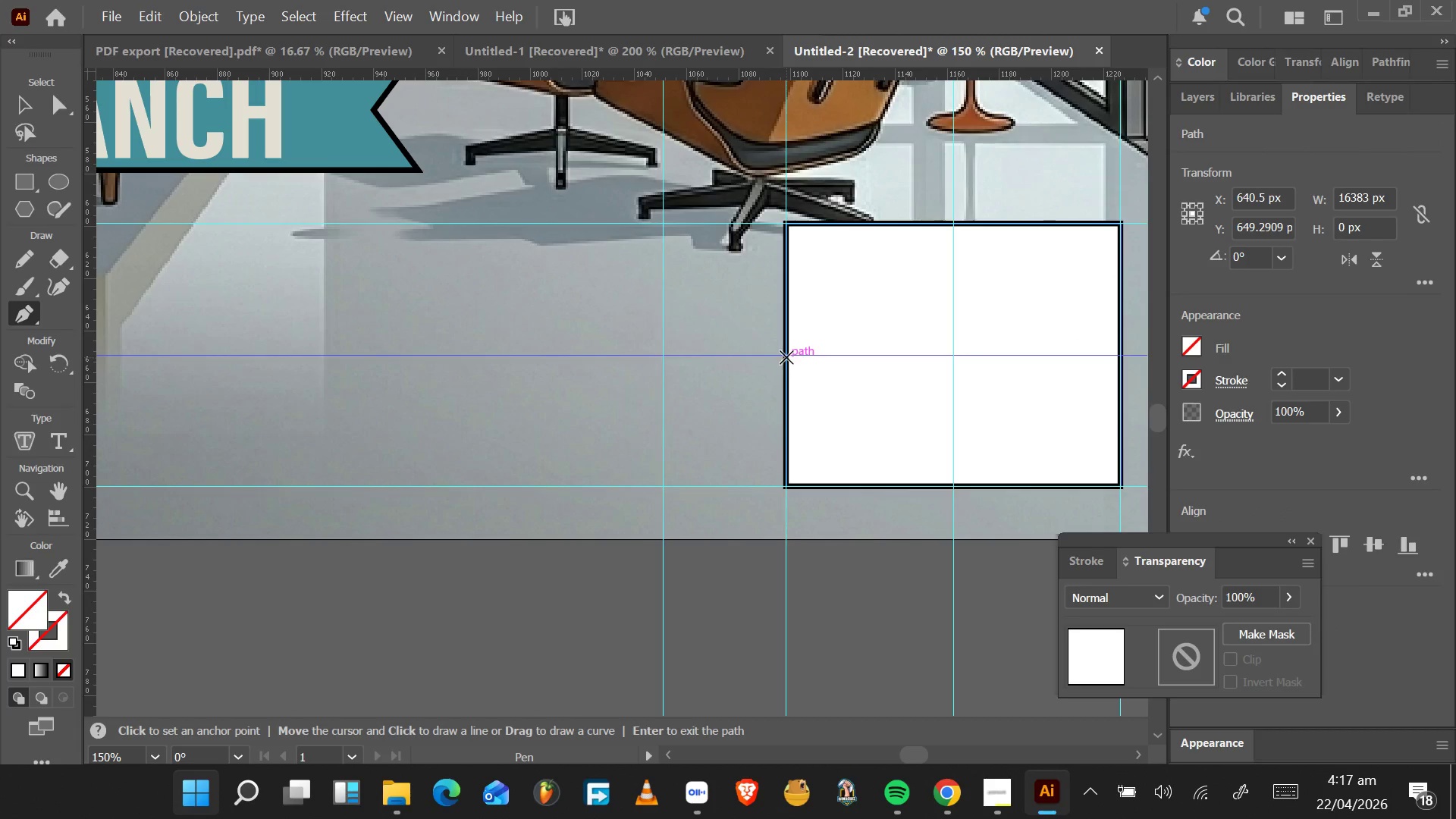 
left_click([786, 356])
 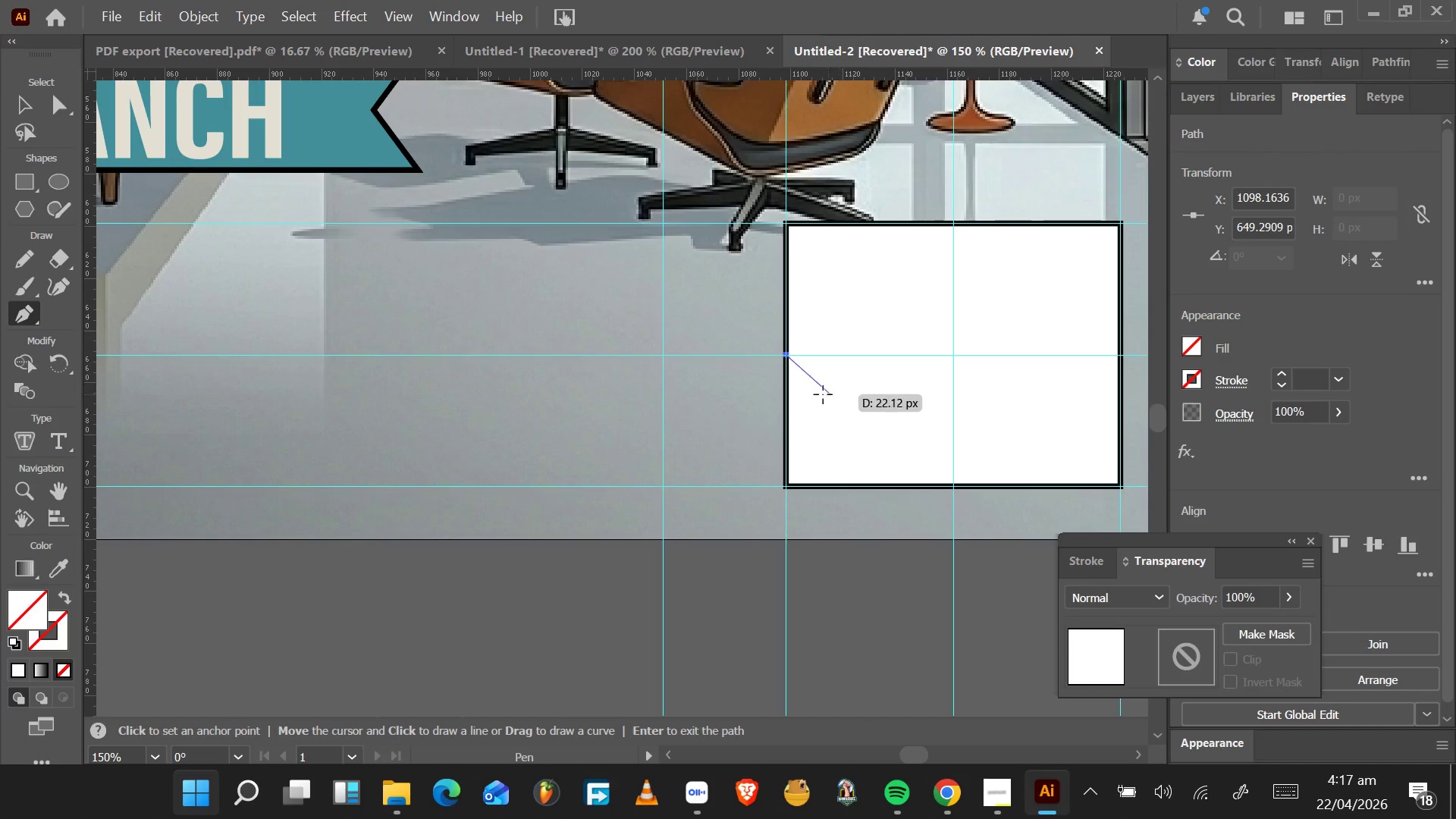 
key(Control+Z)
 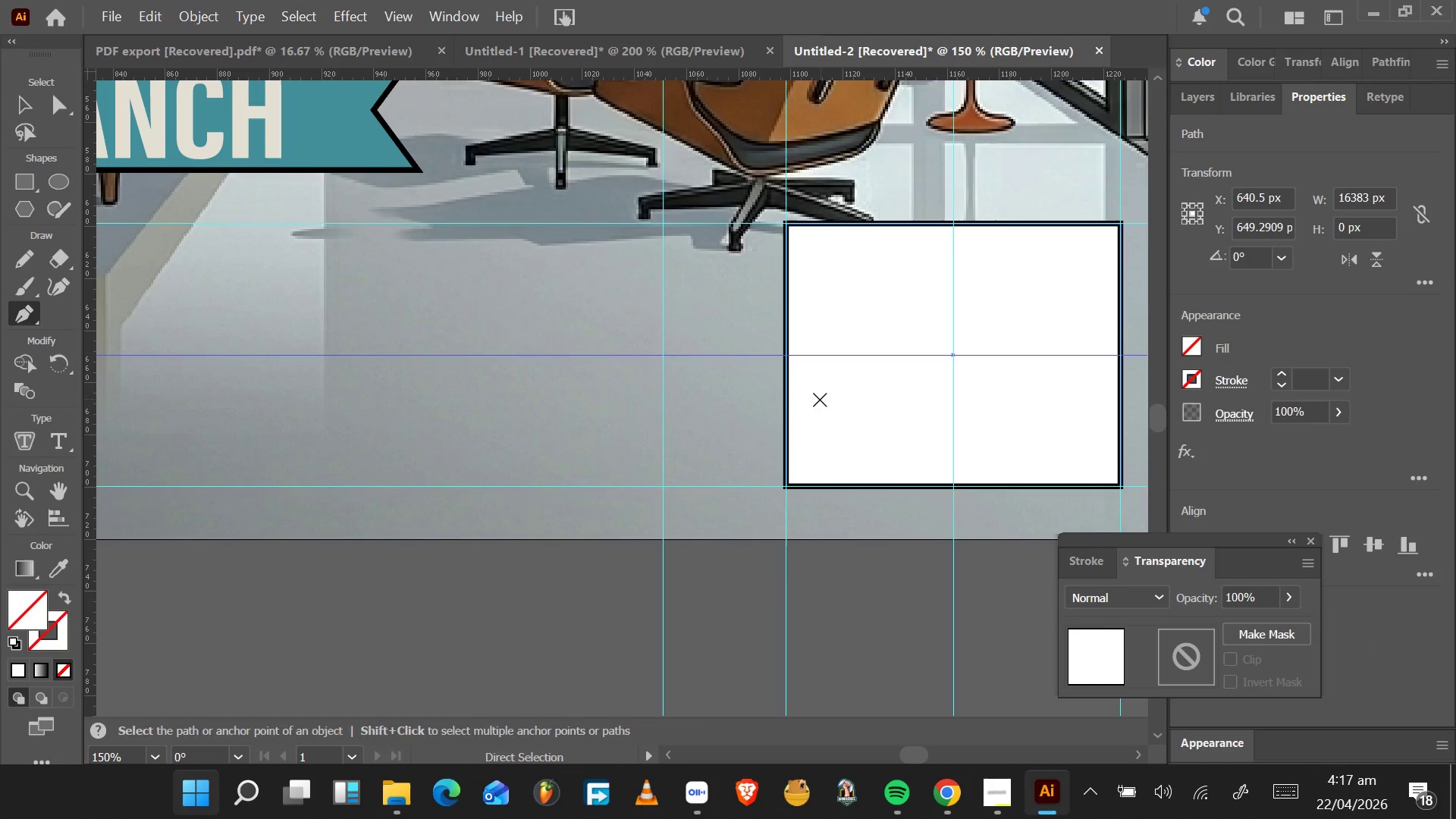 
key(Control+Z)
 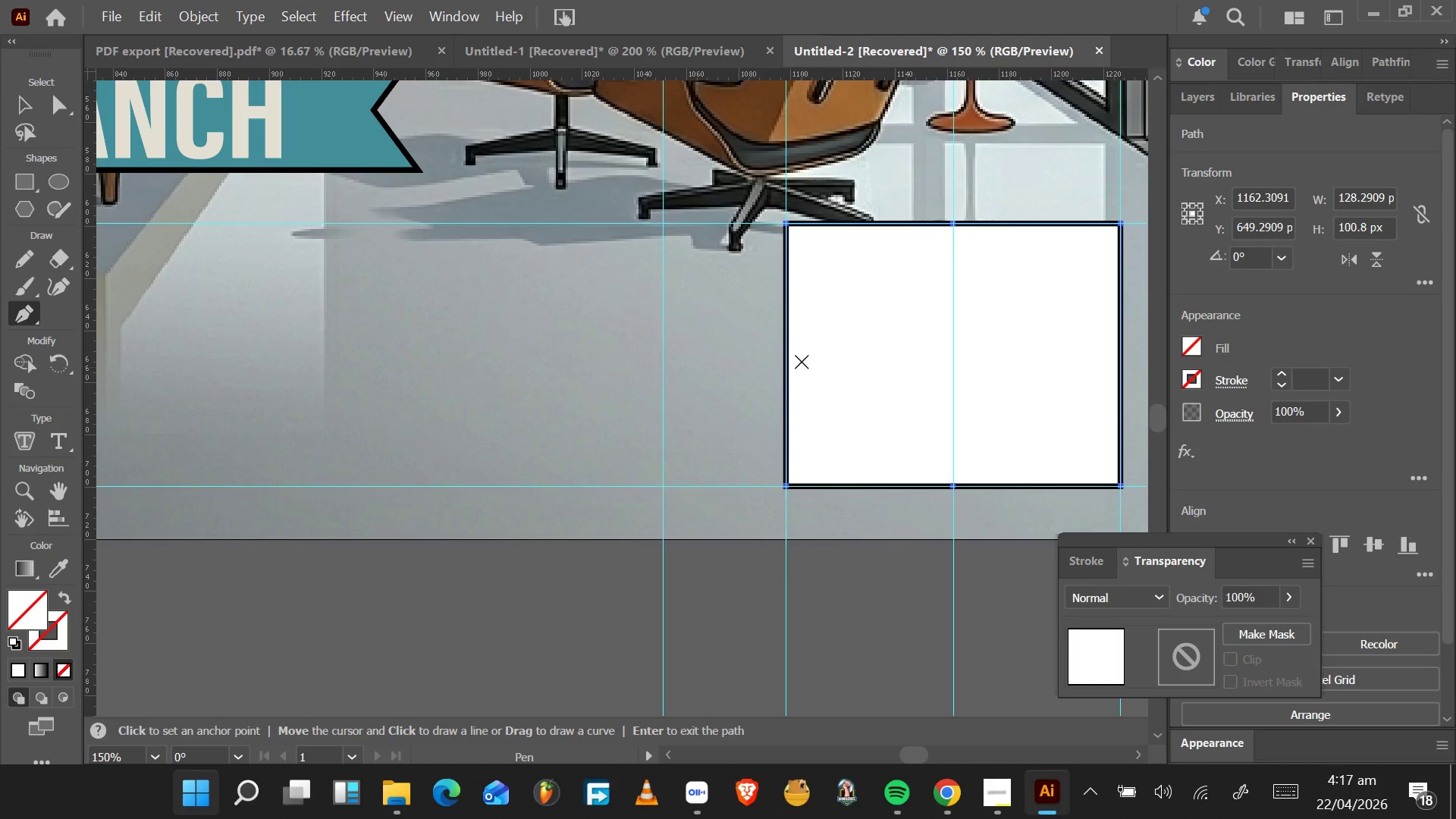 
key(Control+Z)
 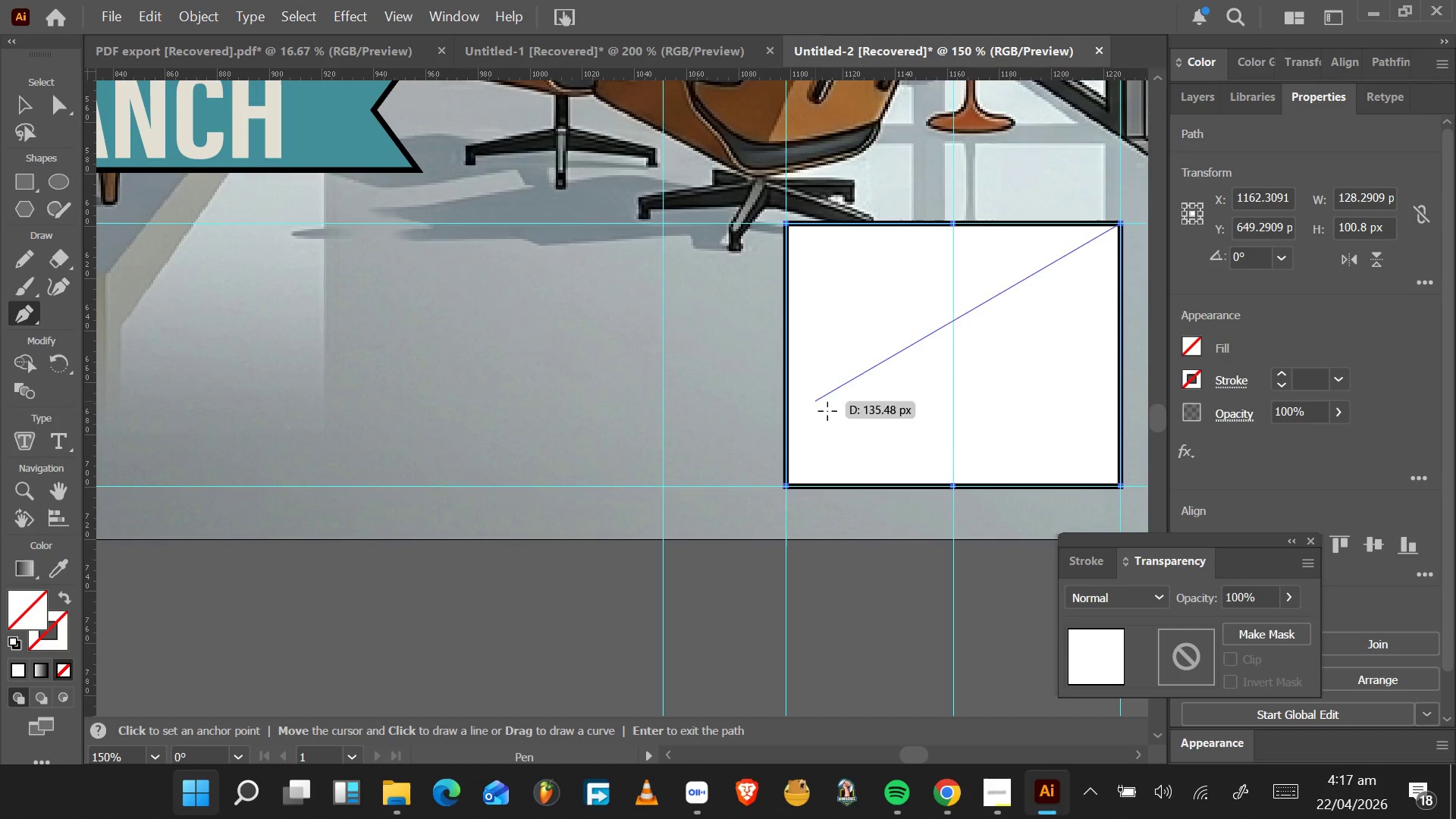 
key(Control+Z)
 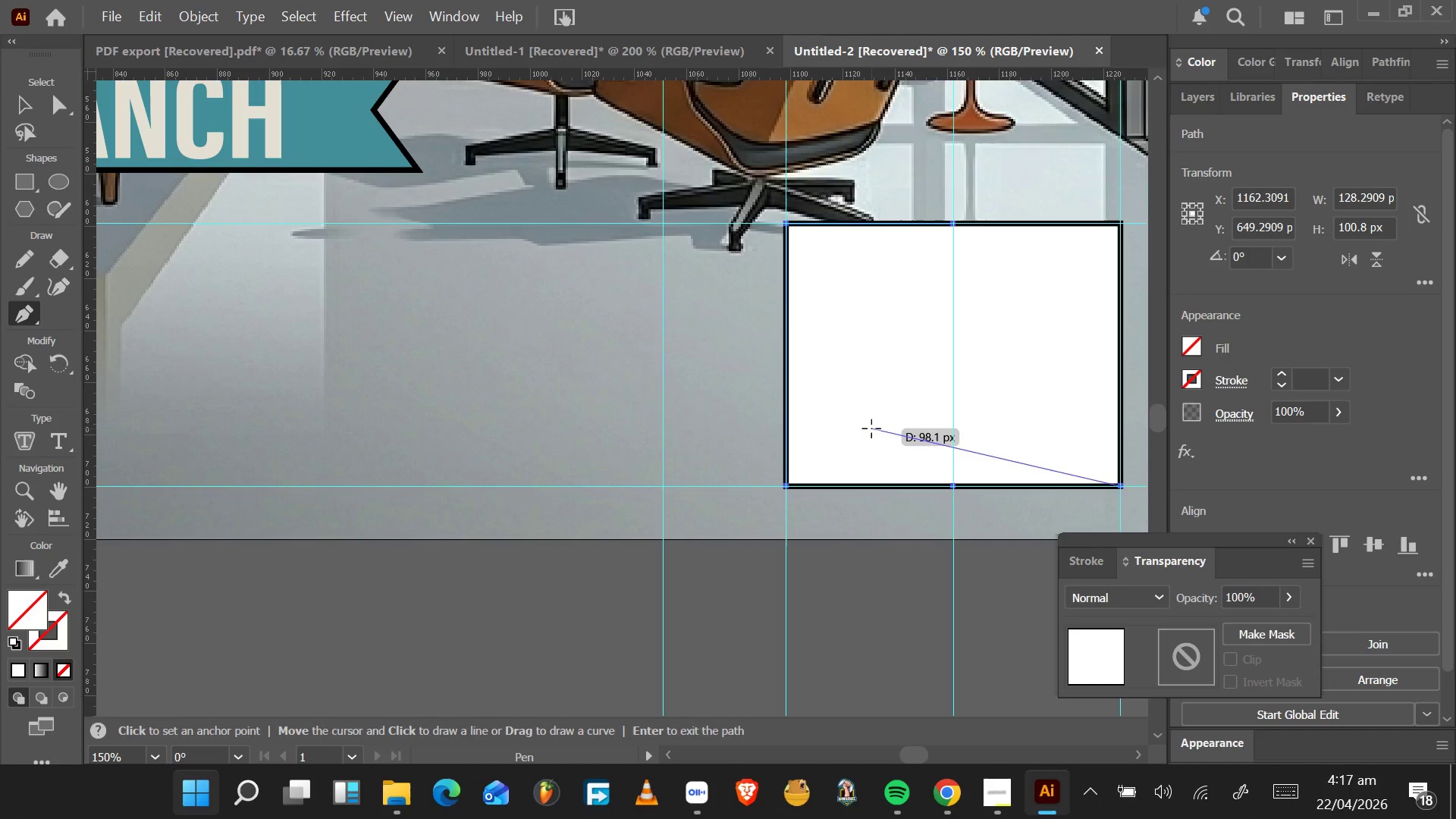 
key(Control+Z)
 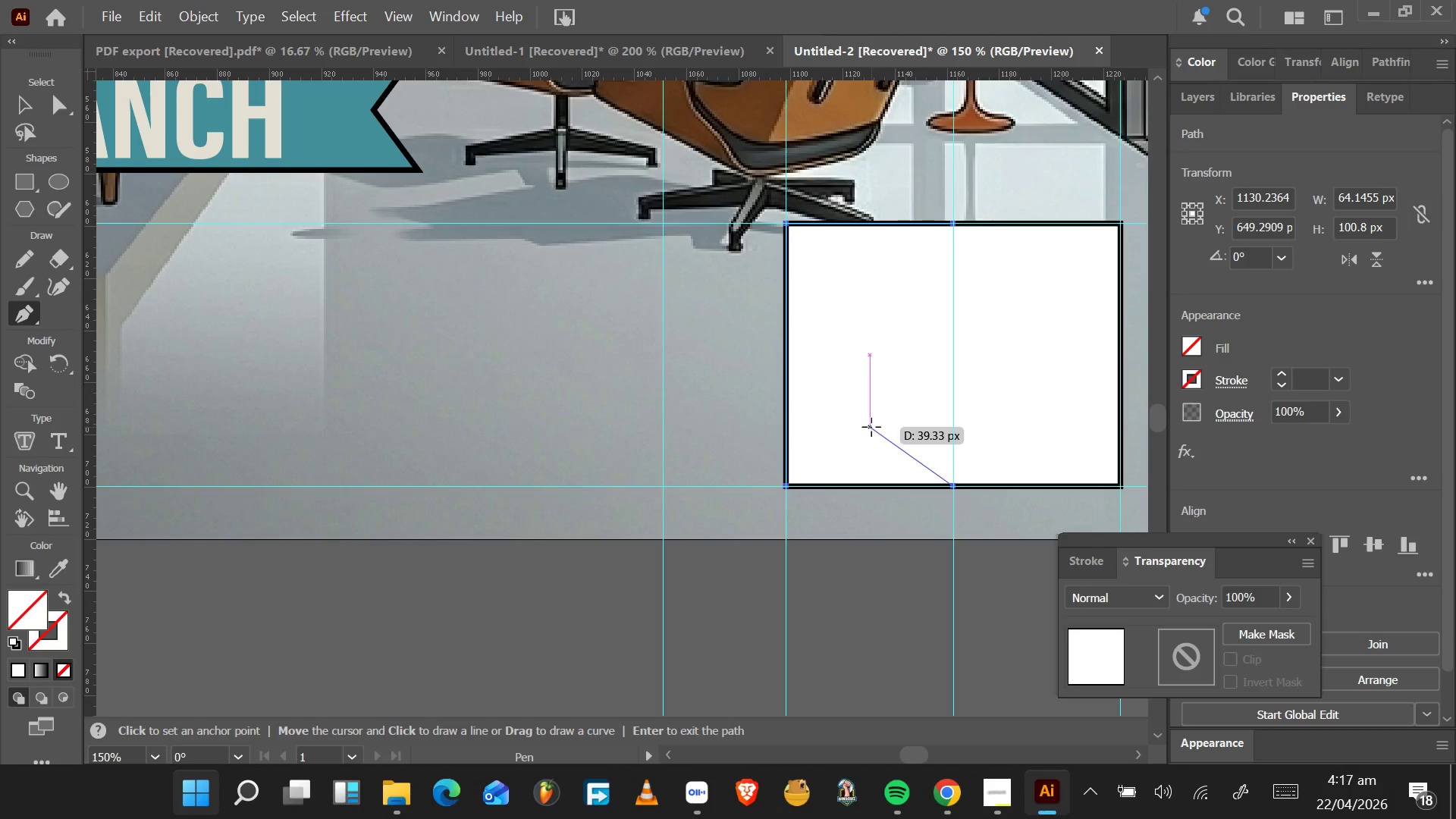 
key(Control+Z)
 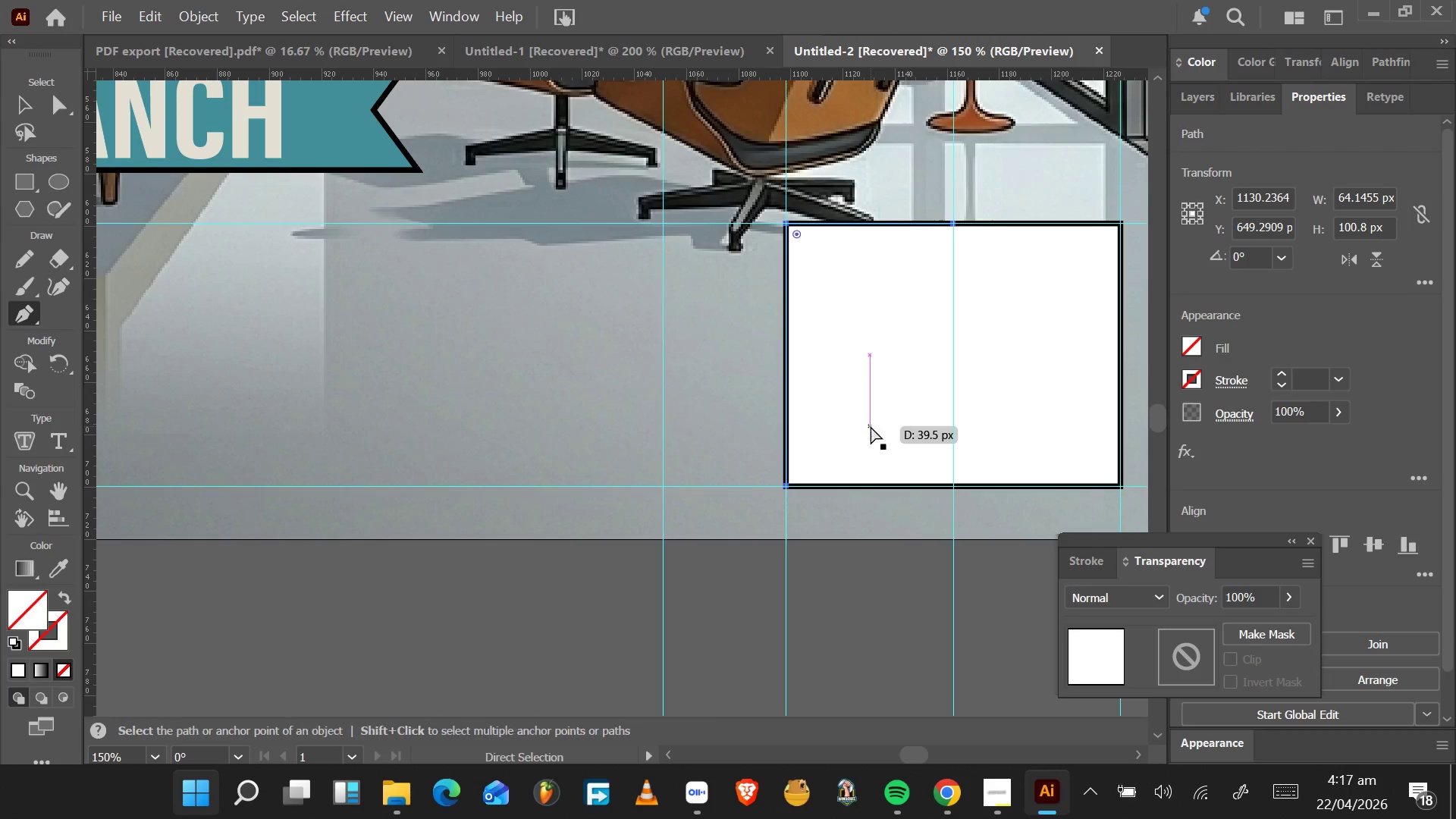 
key(Control+Z)
 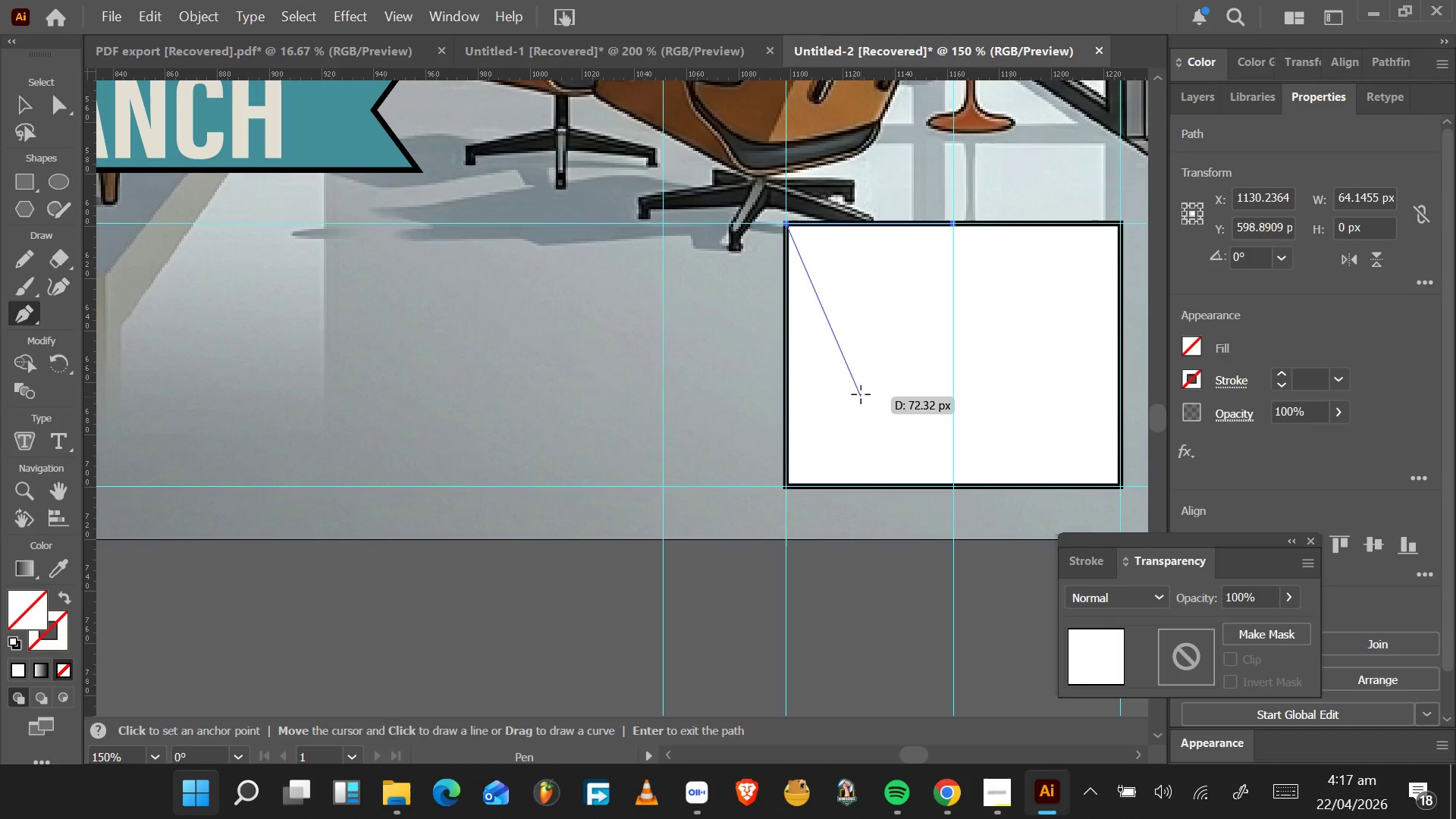 
key(Control+ControlLeft)
 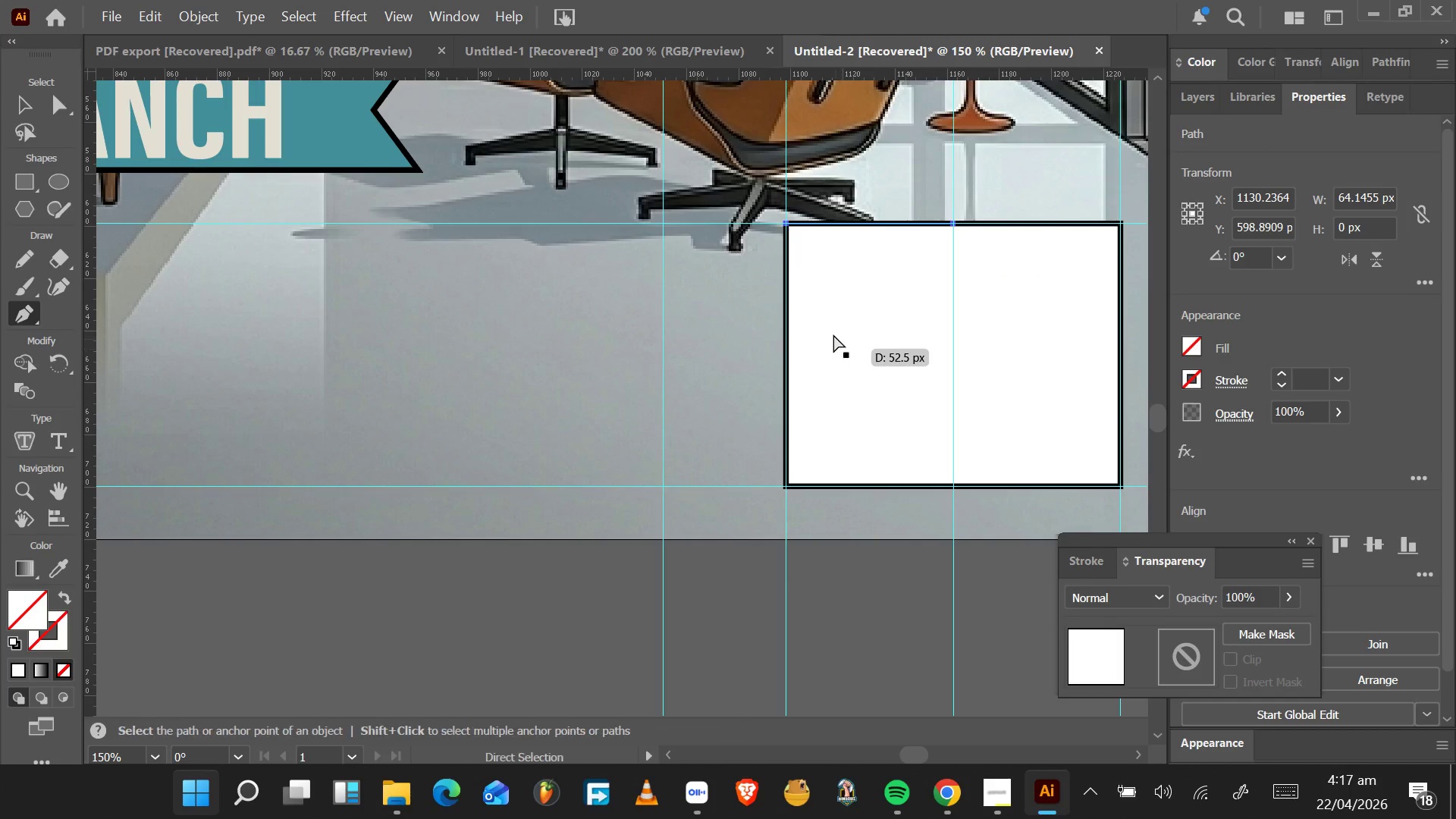 
key(Control+Z)
 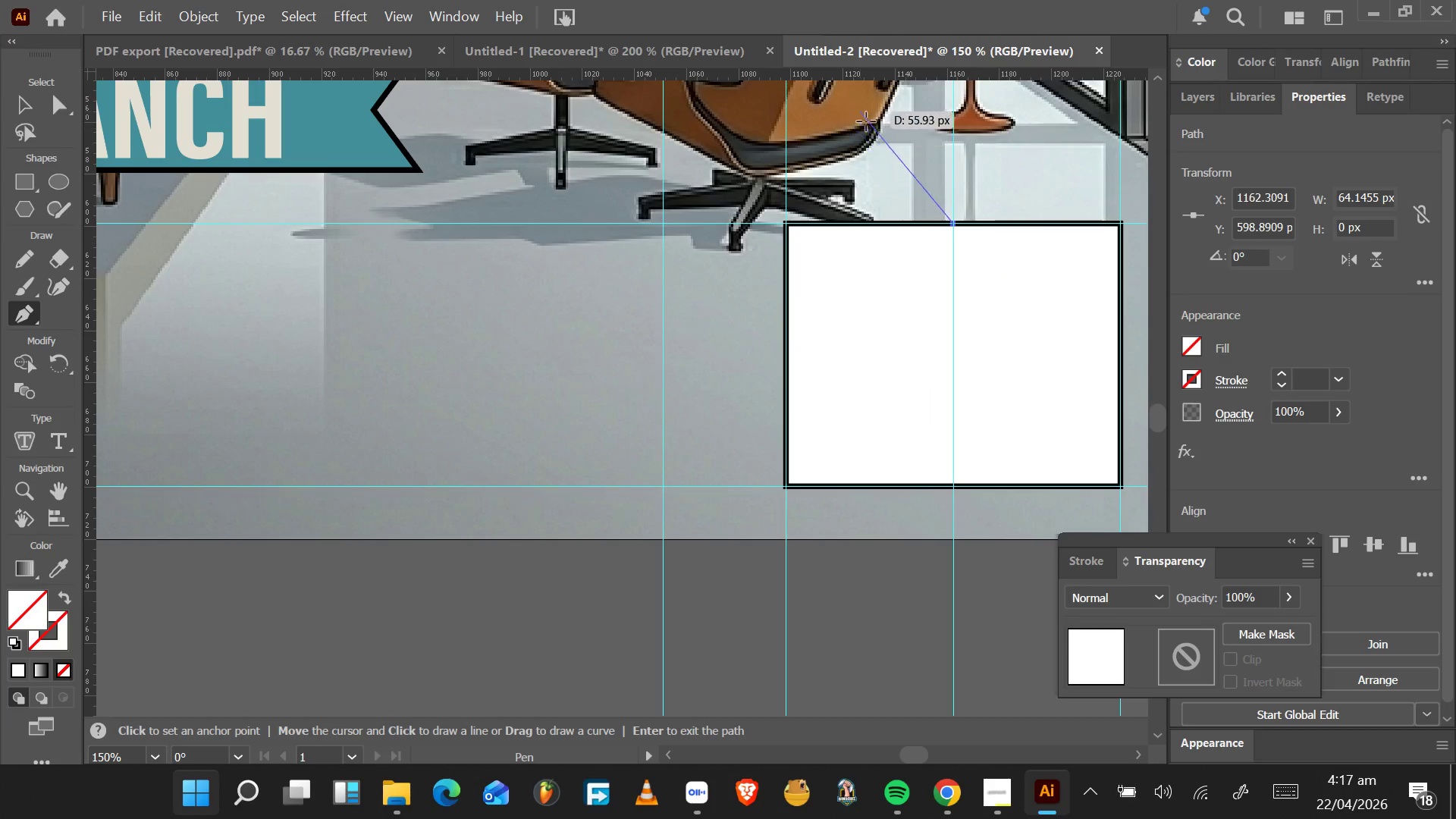 
key(Control+ControlLeft)
 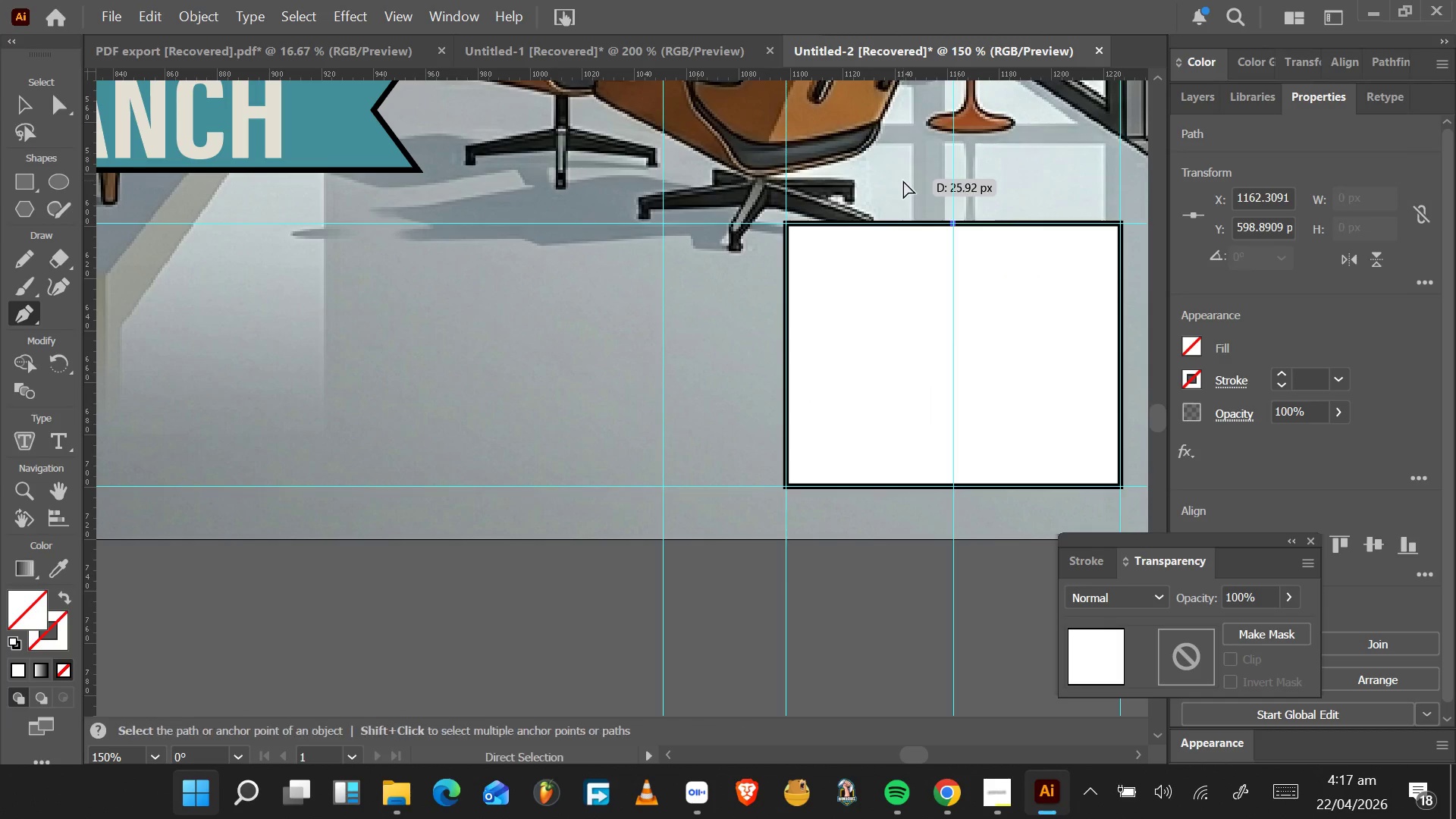 
key(Control+Z)
 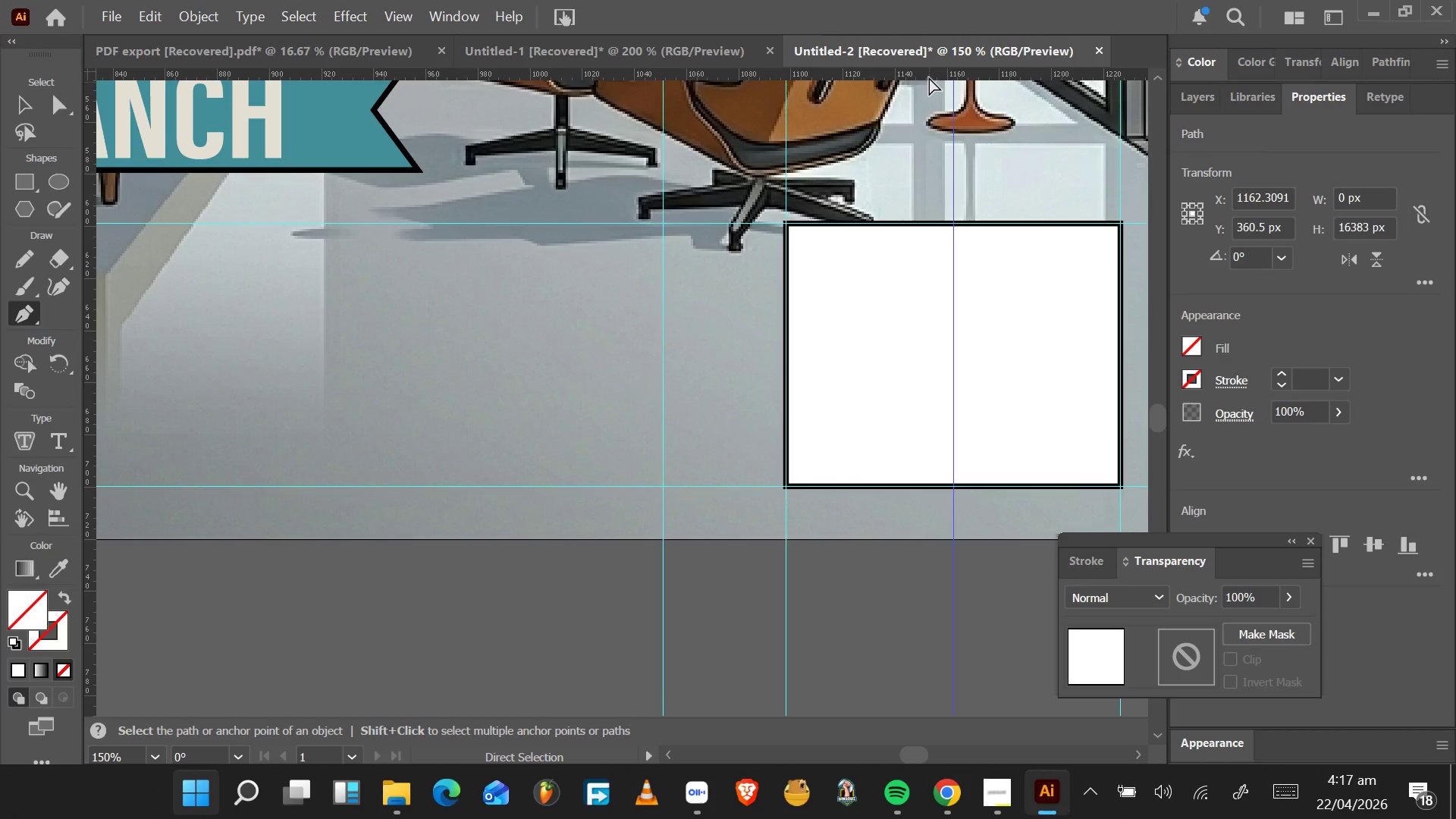 
left_click_drag(start_coordinate=[929, 77], to_coordinate=[956, 354])
 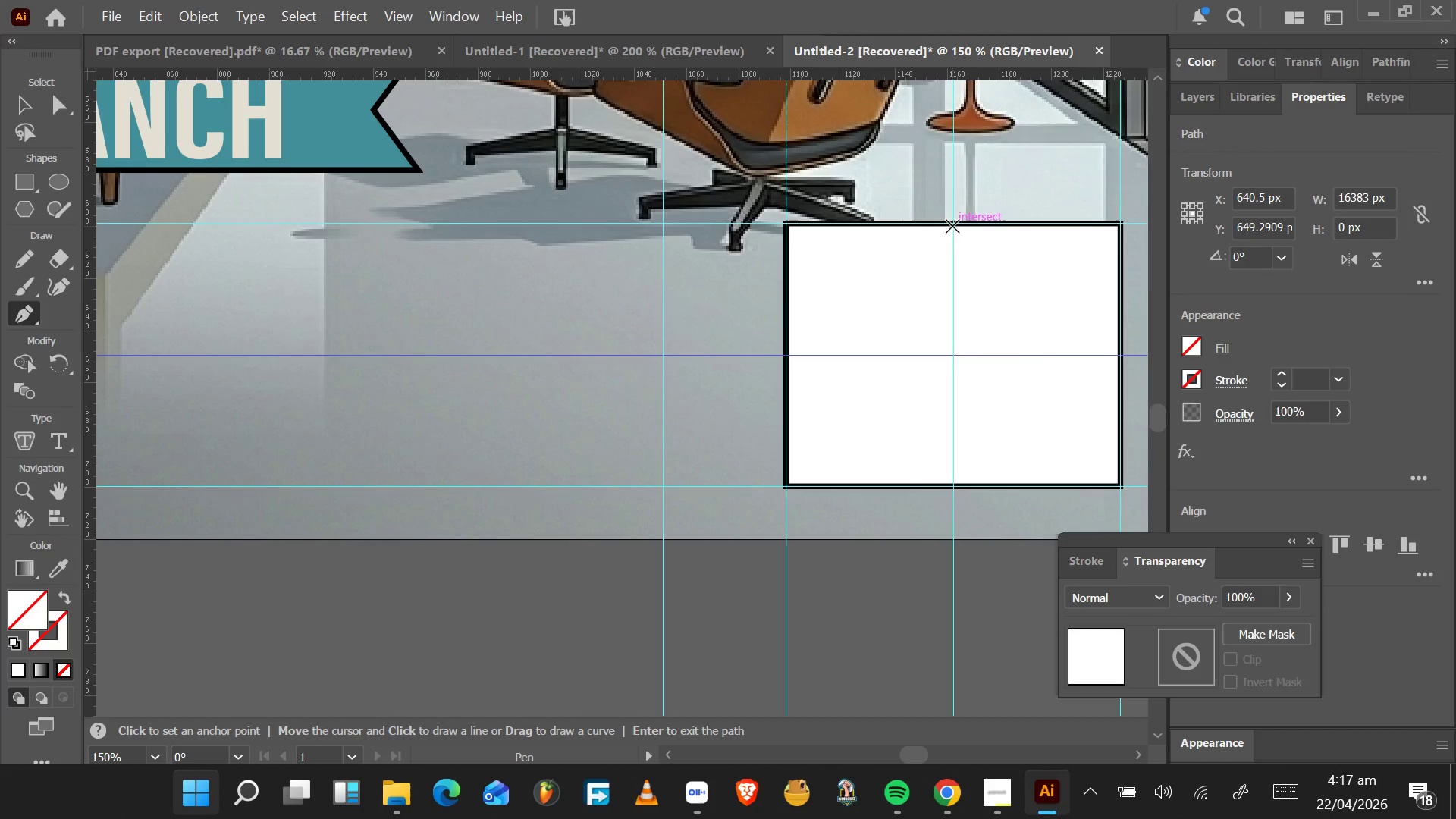 
left_click([955, 224])
 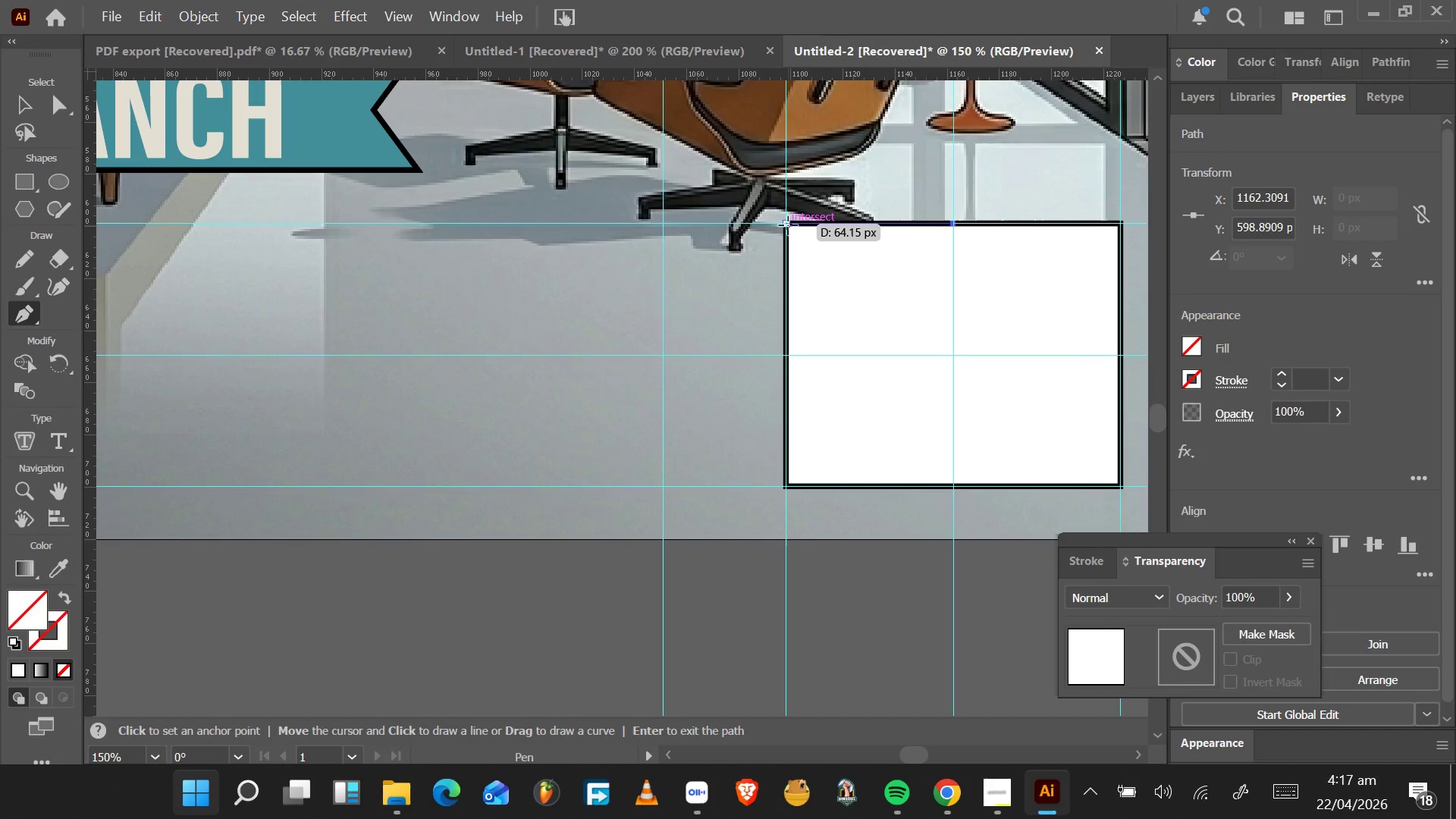 
left_click([788, 225])
 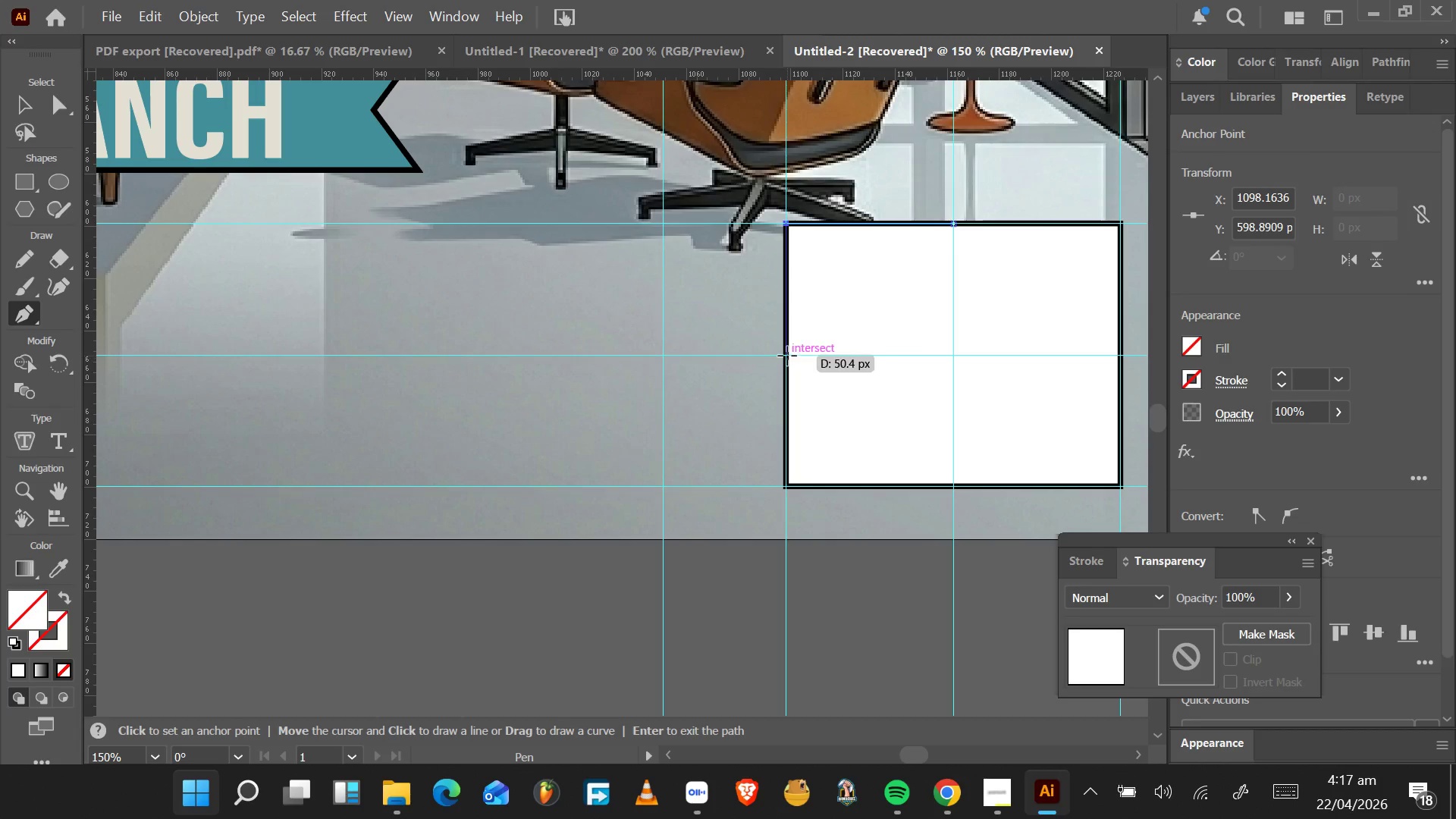 
left_click([787, 355])
 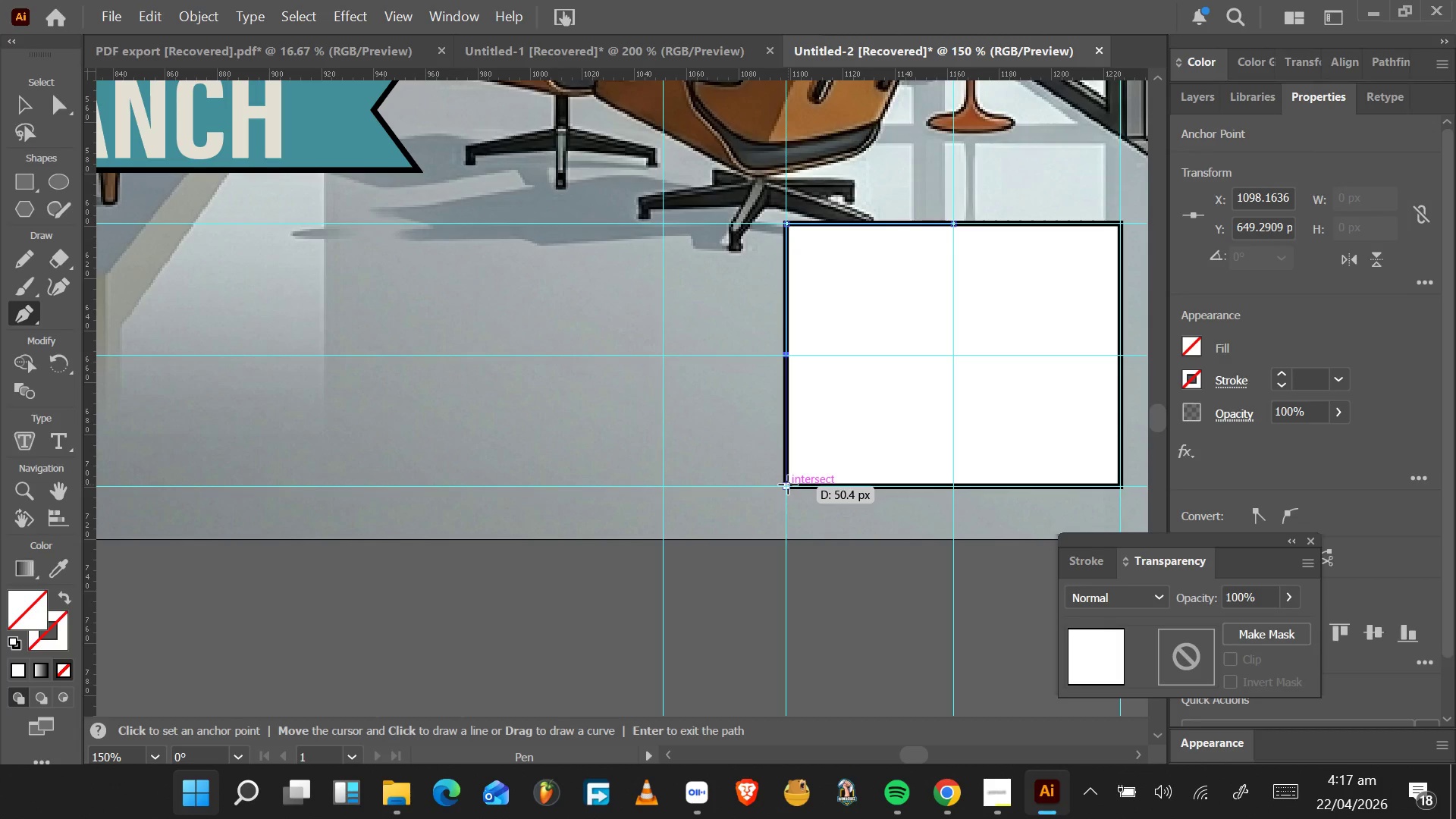 
left_click([788, 485])
 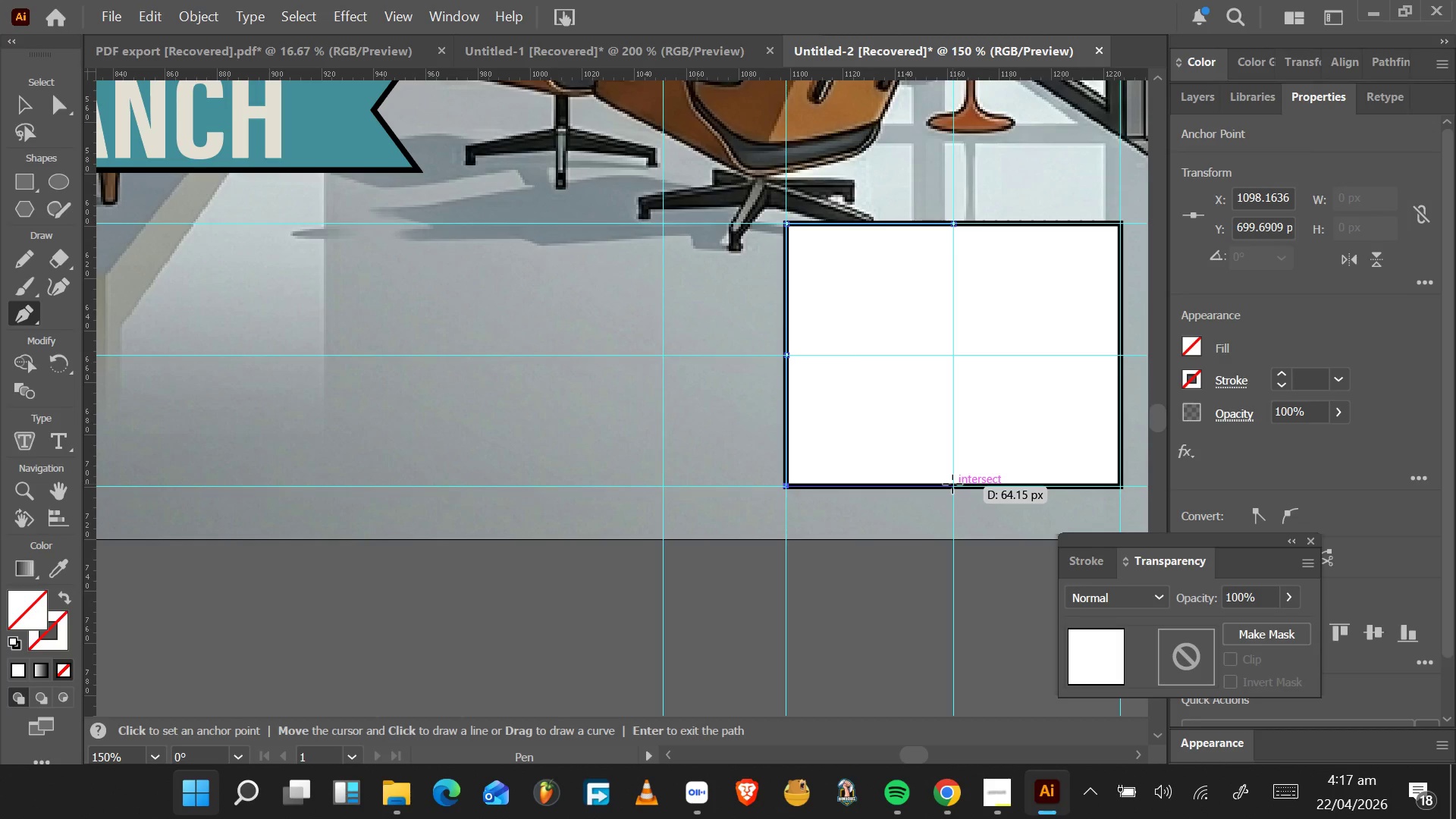 
left_click([952, 484])
 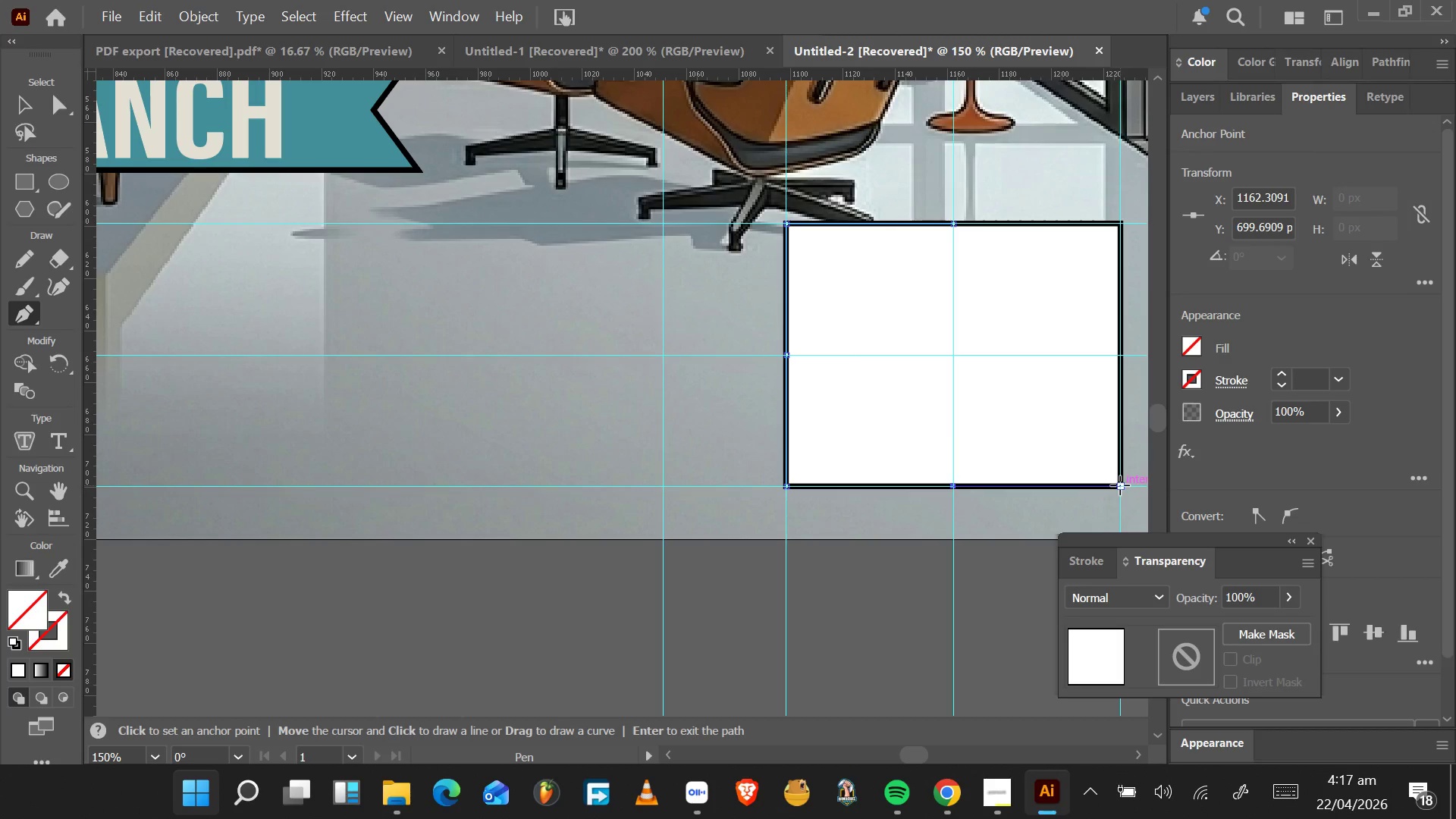 
left_click([1120, 485])
 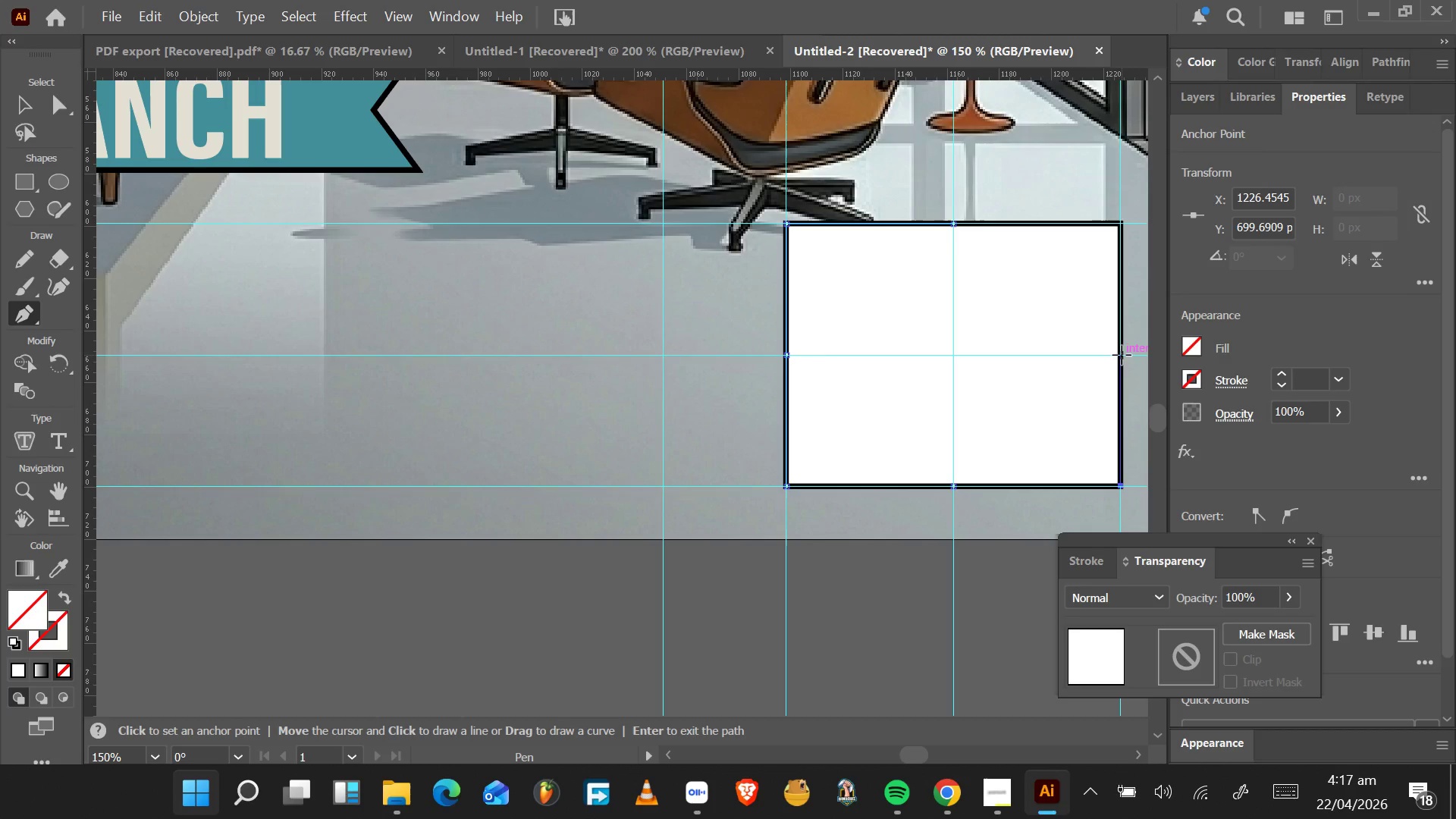 
left_click([1122, 355])
 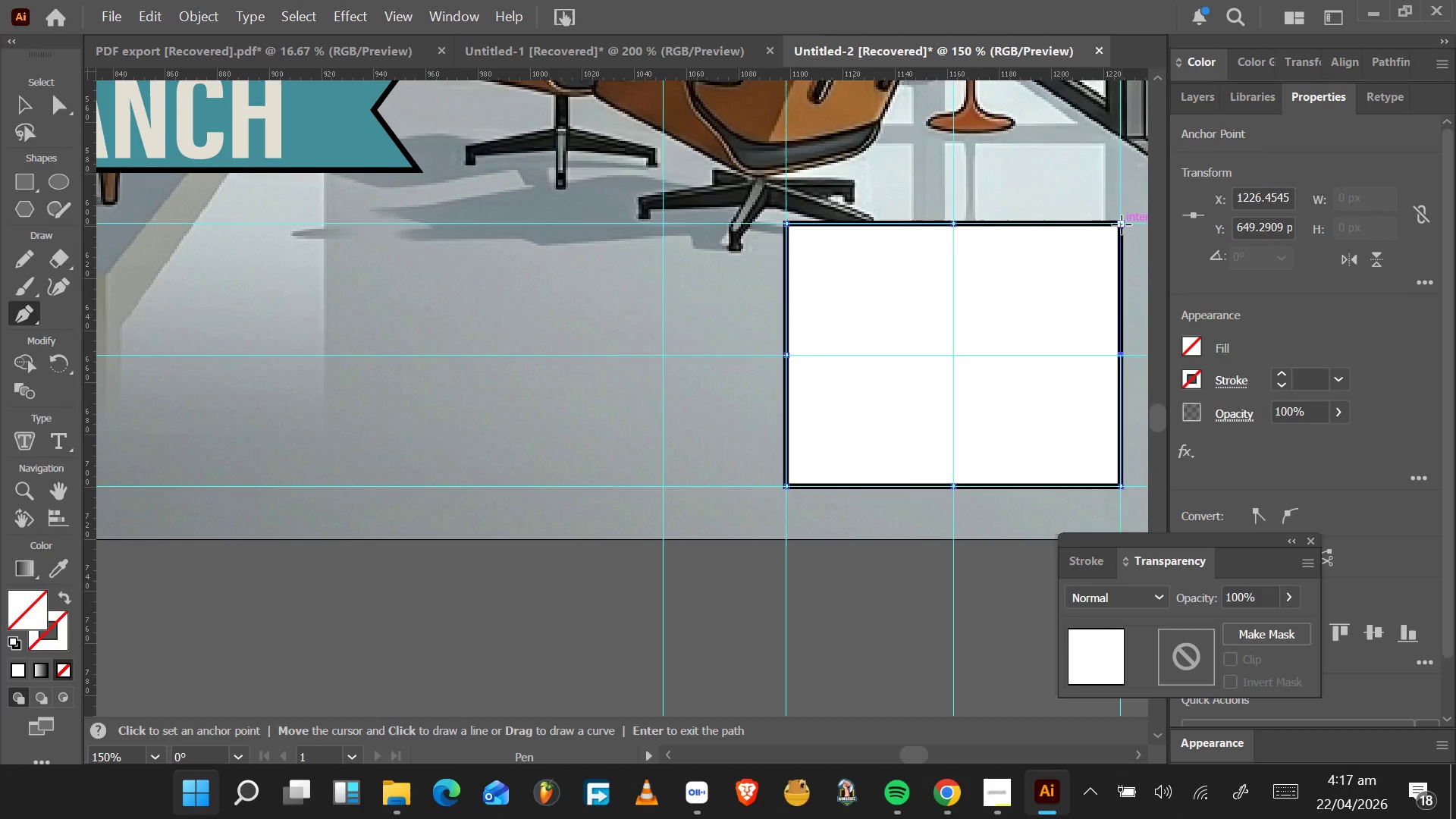 
left_click([1122, 223])
 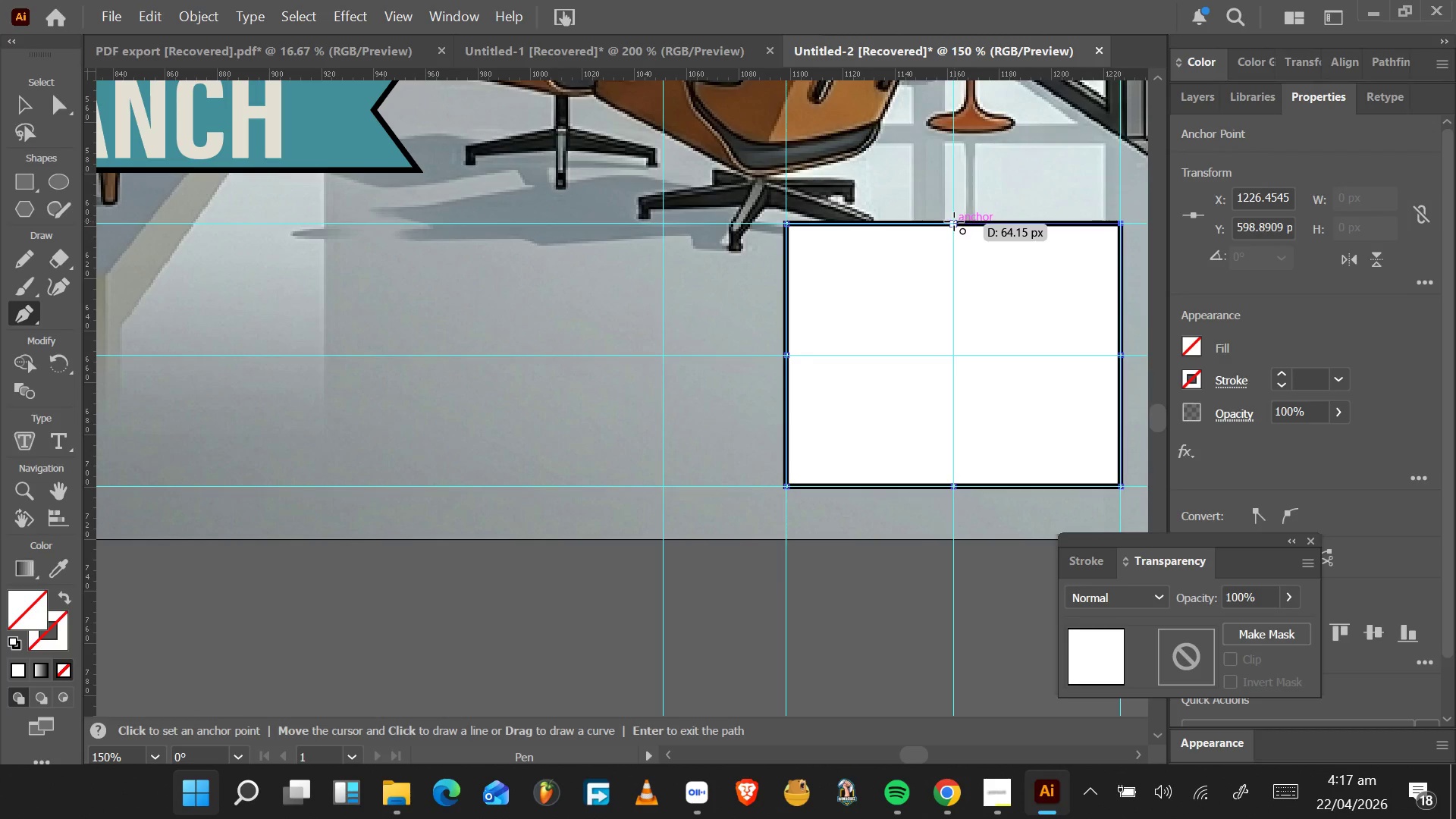 
left_click([954, 221])
 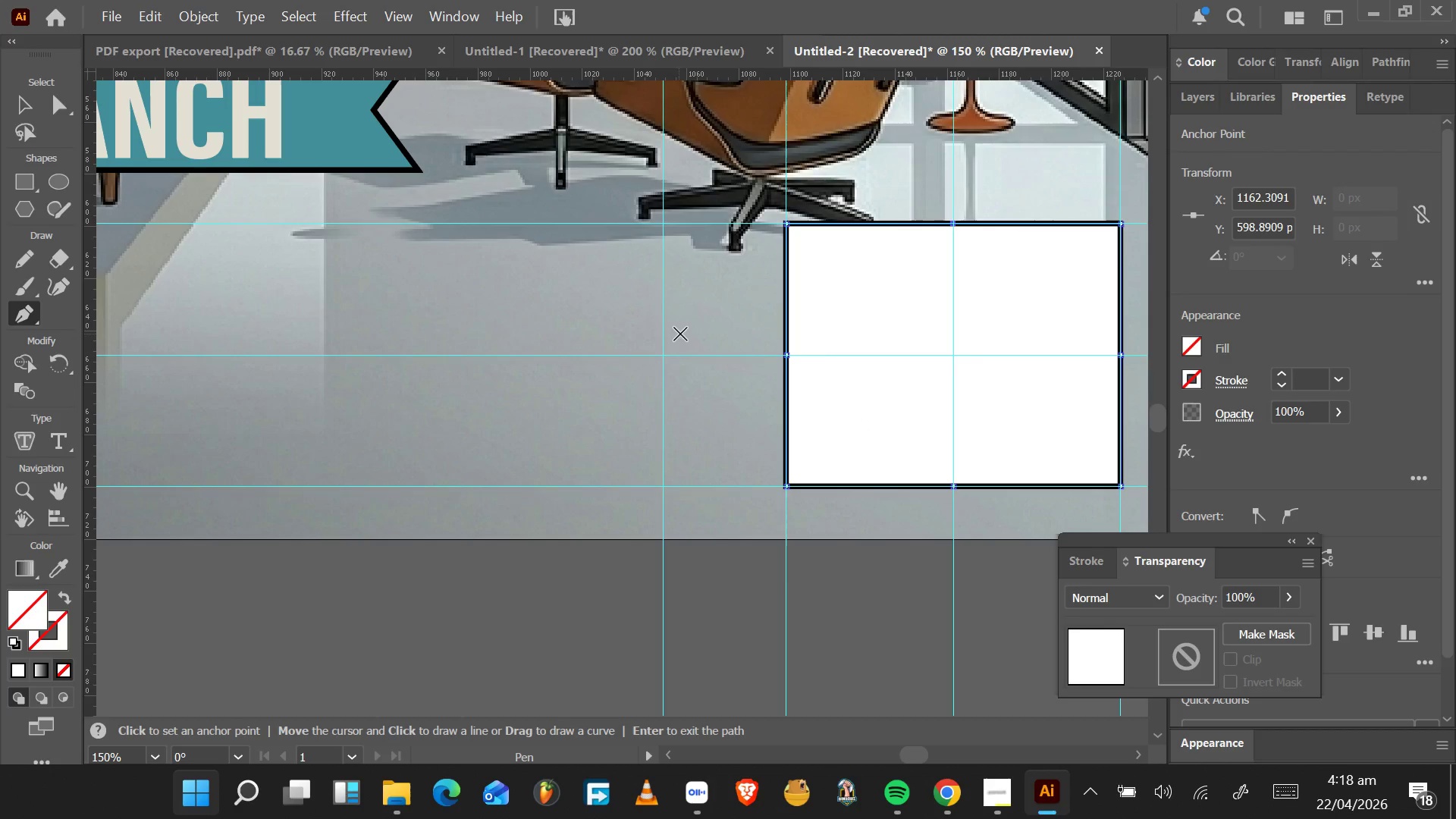 
wait(47.84)
 